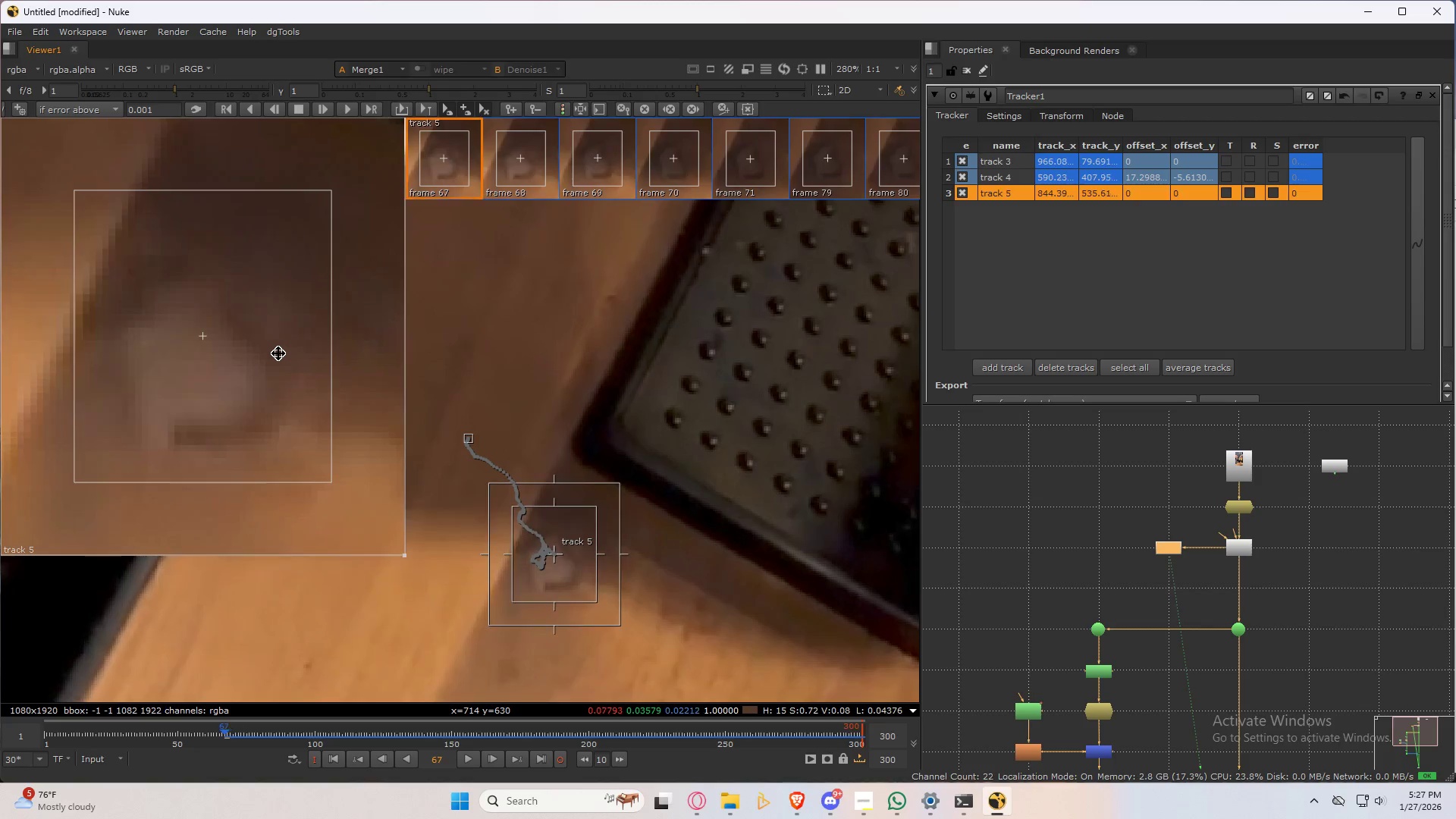 
key(ArrowLeft)
 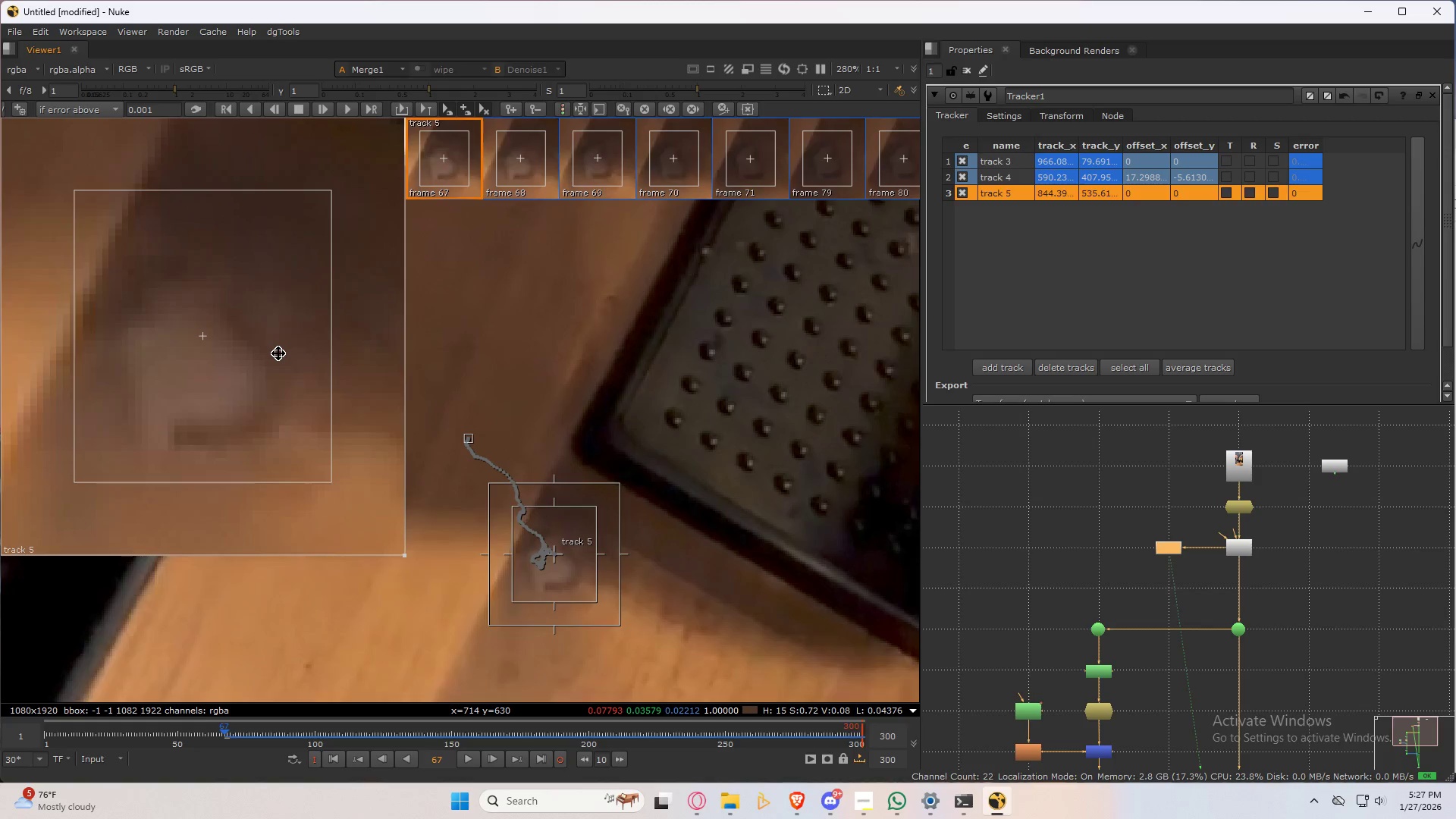 
key(ArrowRight)
 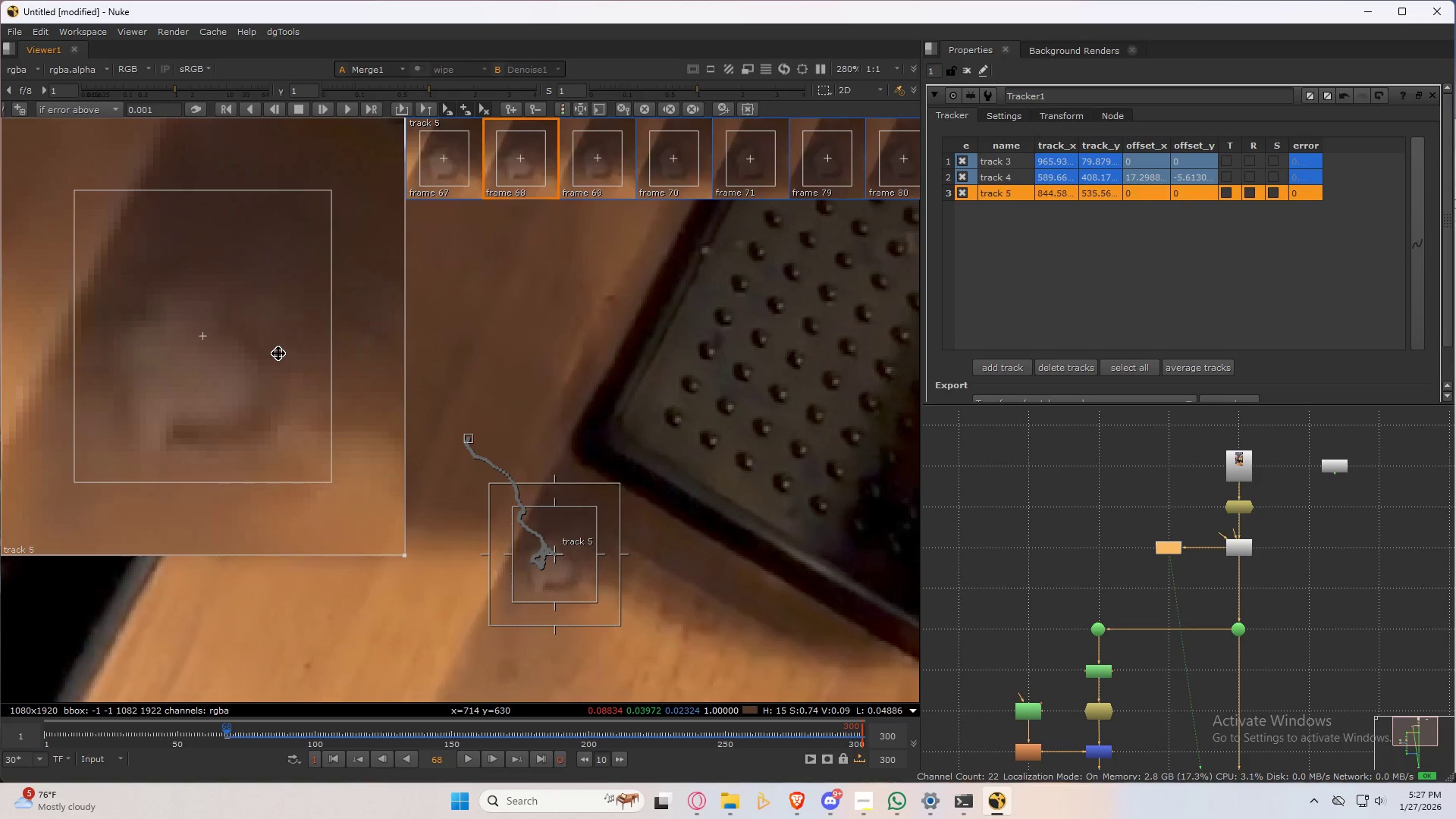 
key(ArrowLeft)
 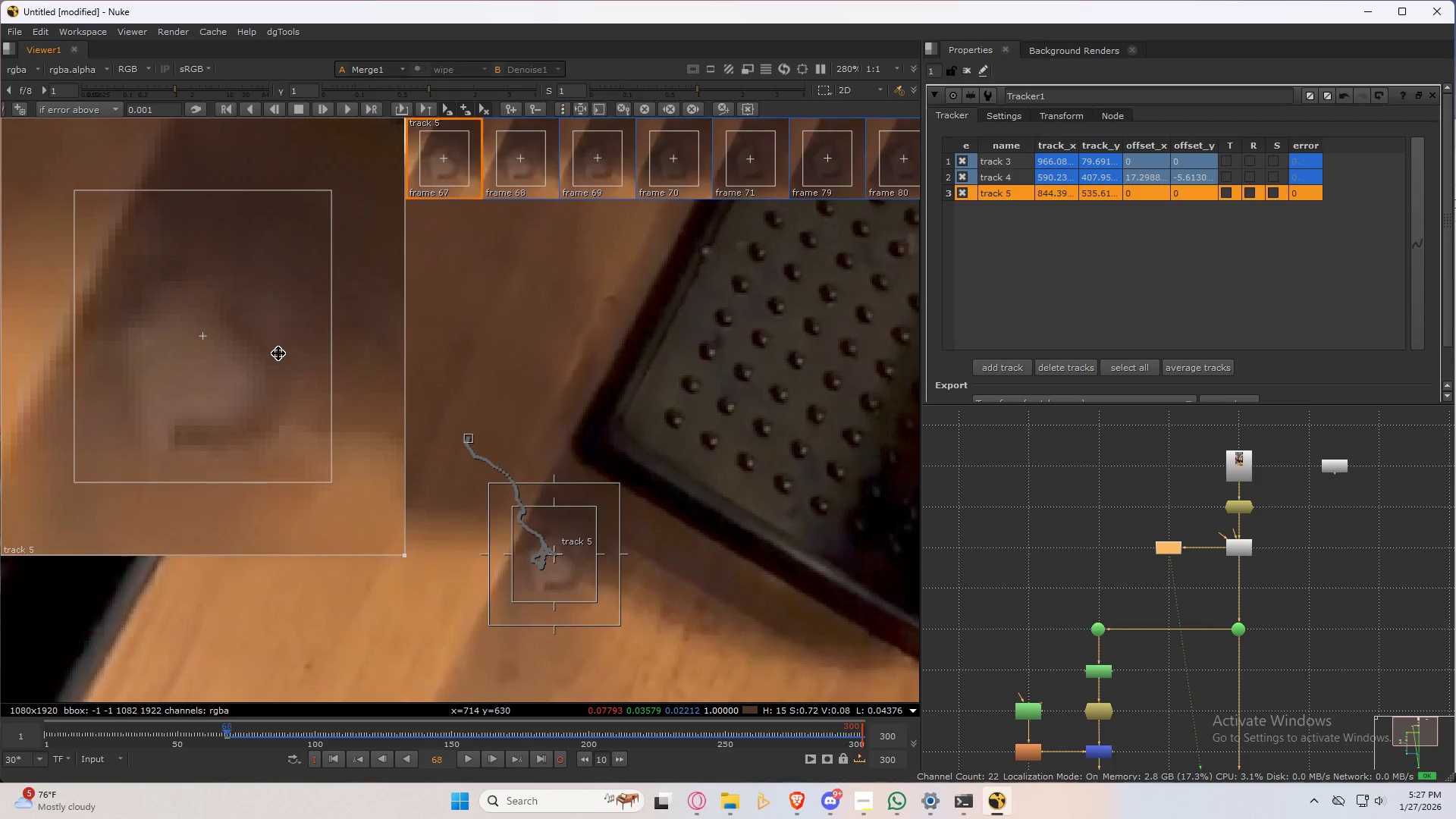 
key(ArrowRight)
 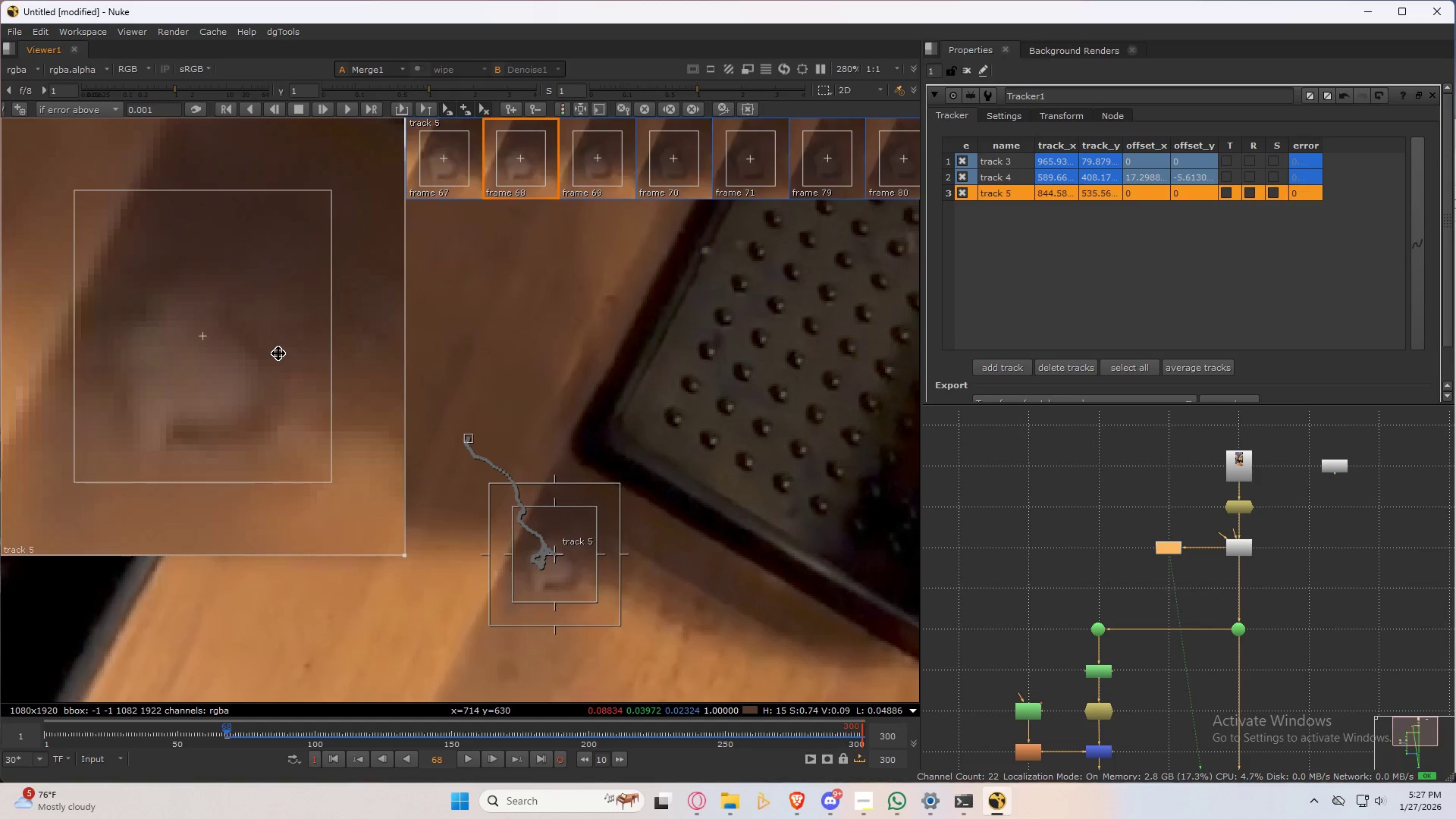 
key(ArrowLeft)
 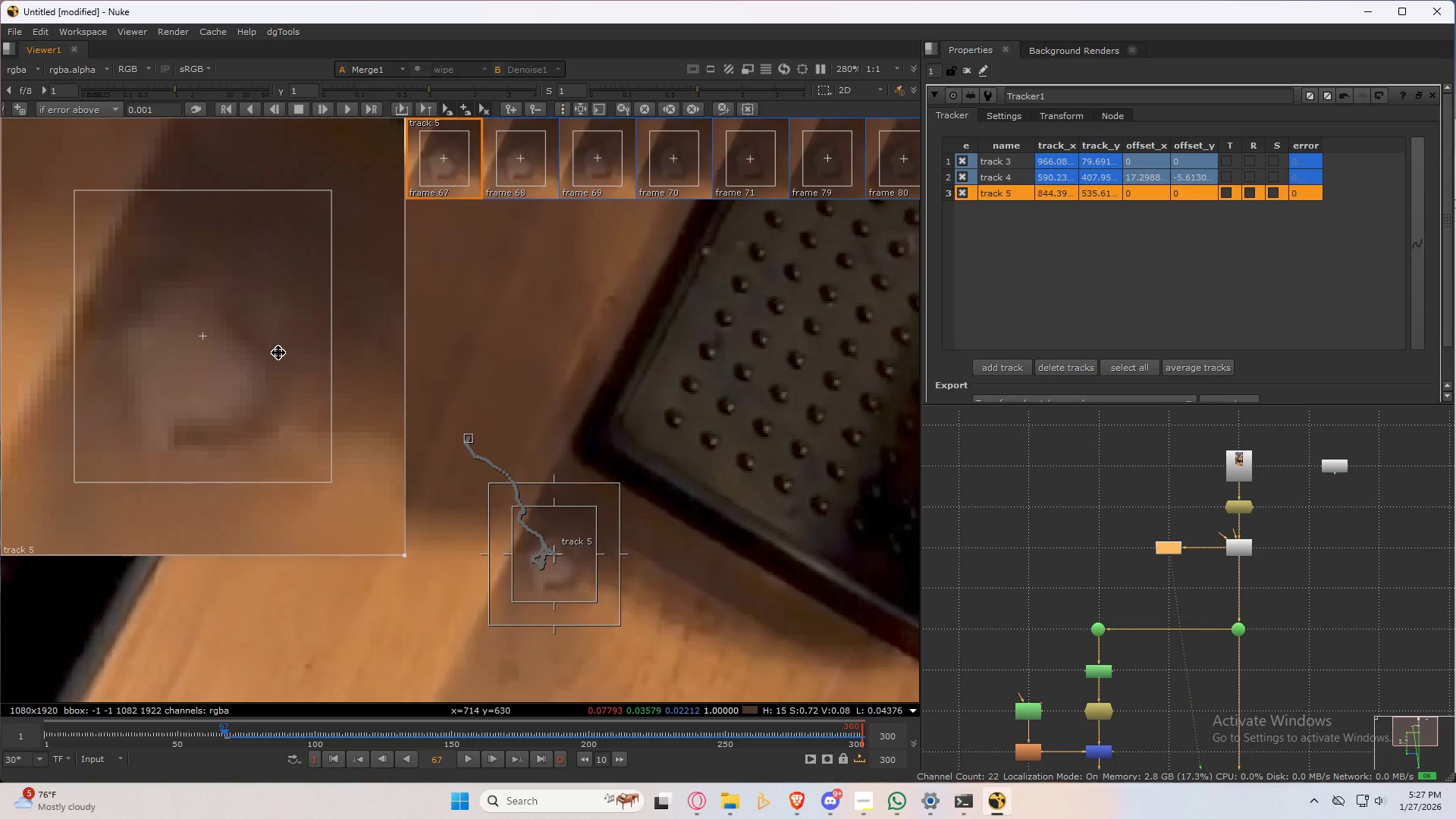 
key(ArrowRight)
 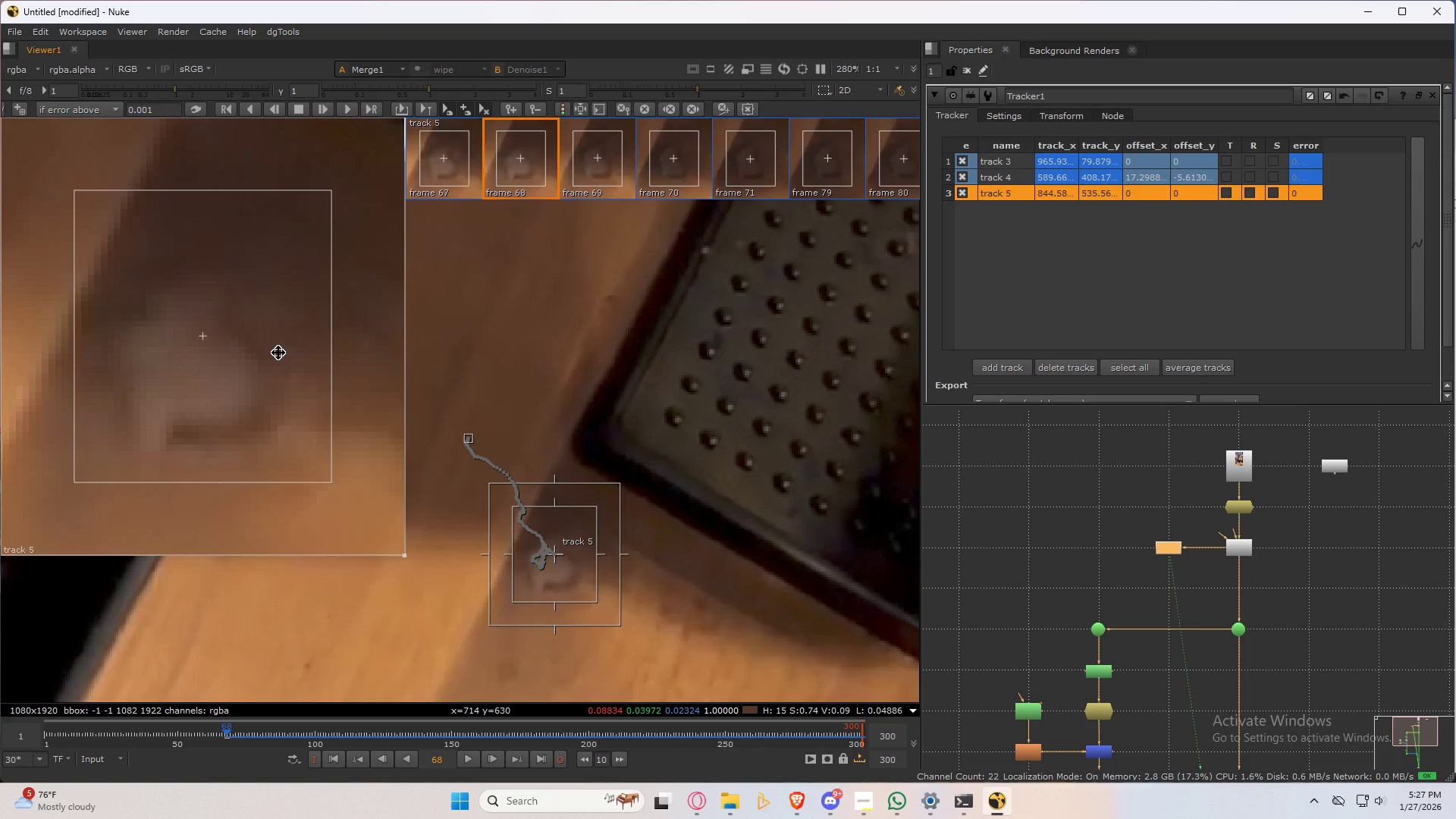 
key(ArrowLeft)
 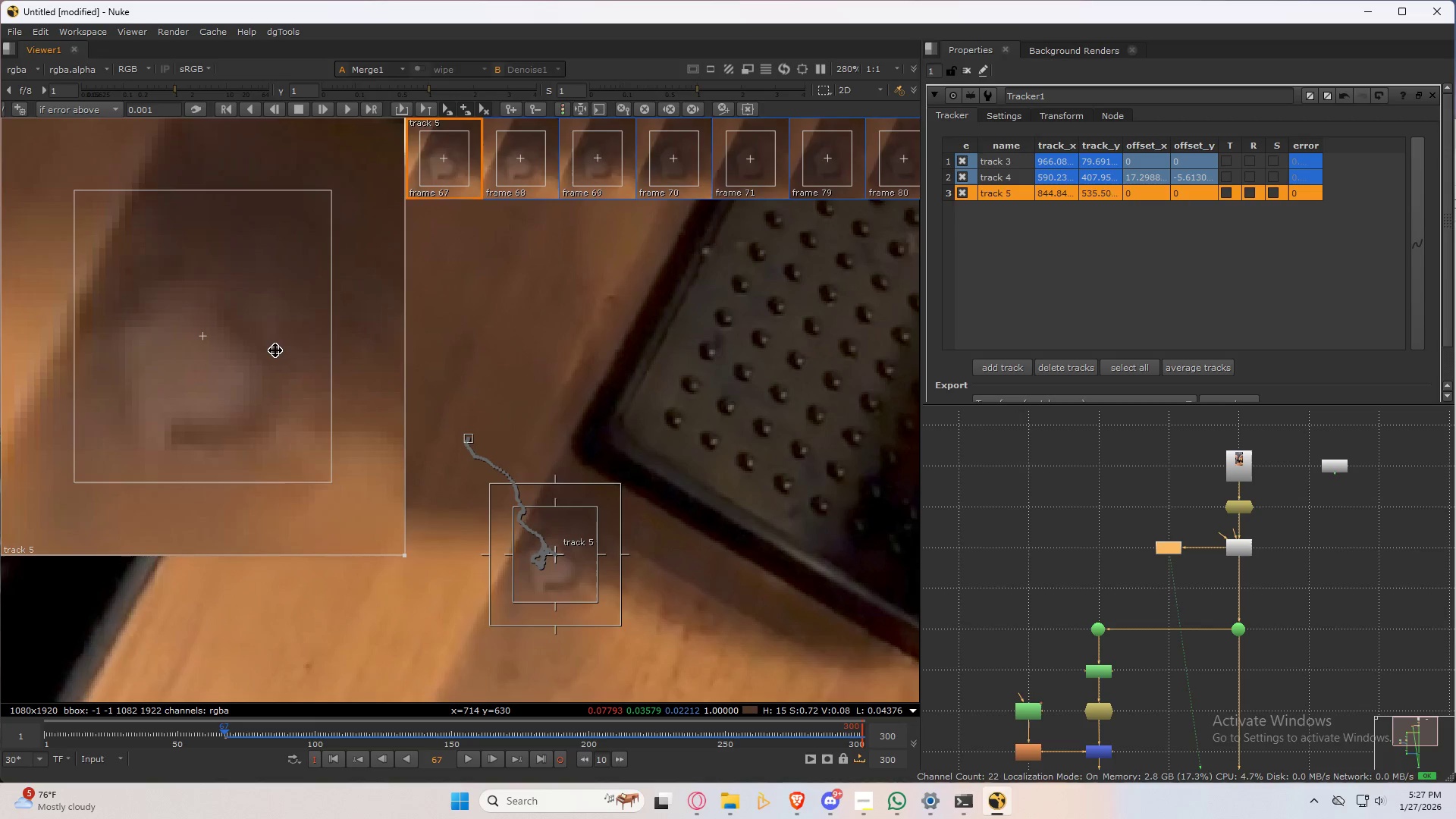 
key(ArrowRight)
 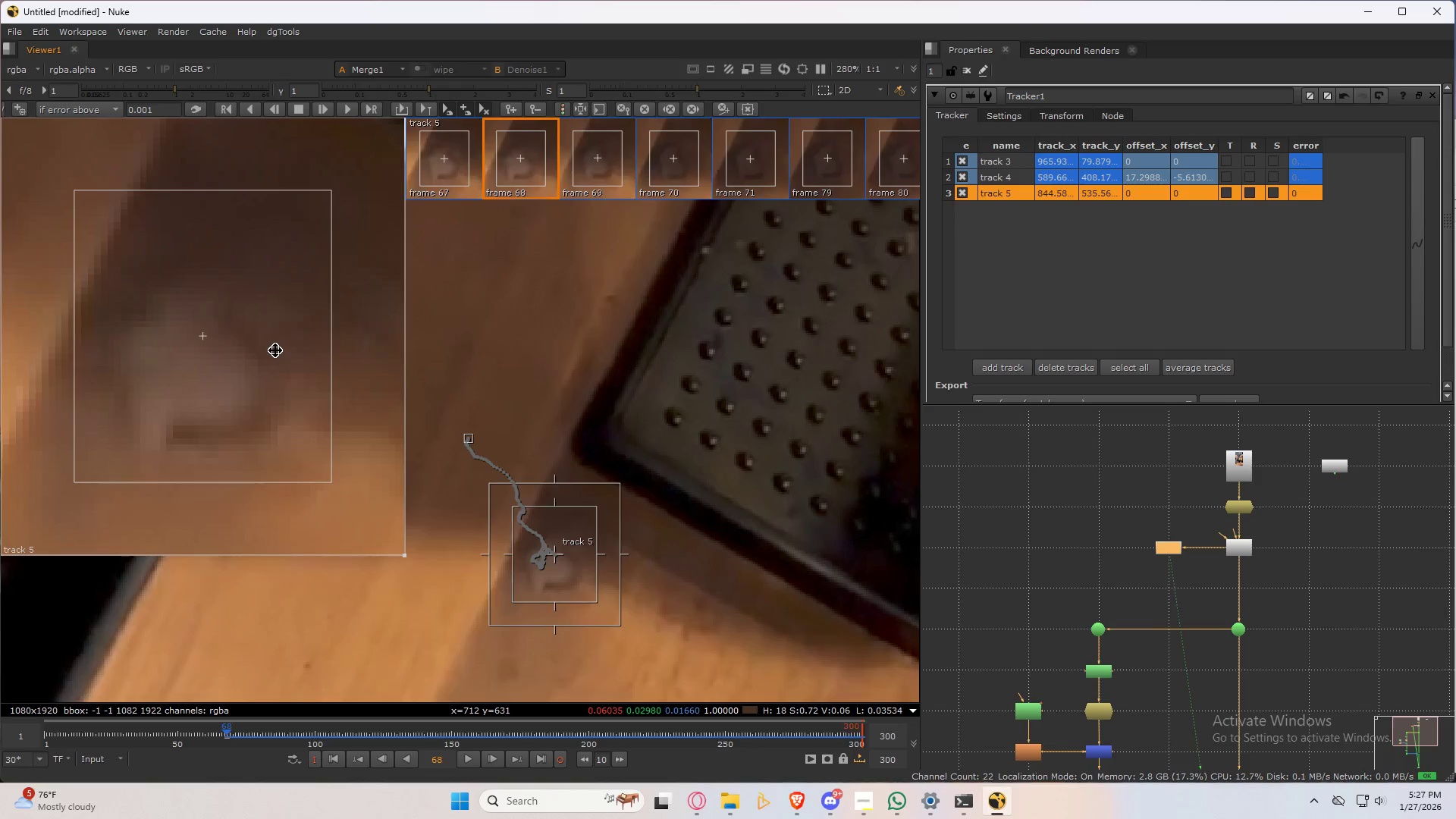 
key(ArrowLeft)
 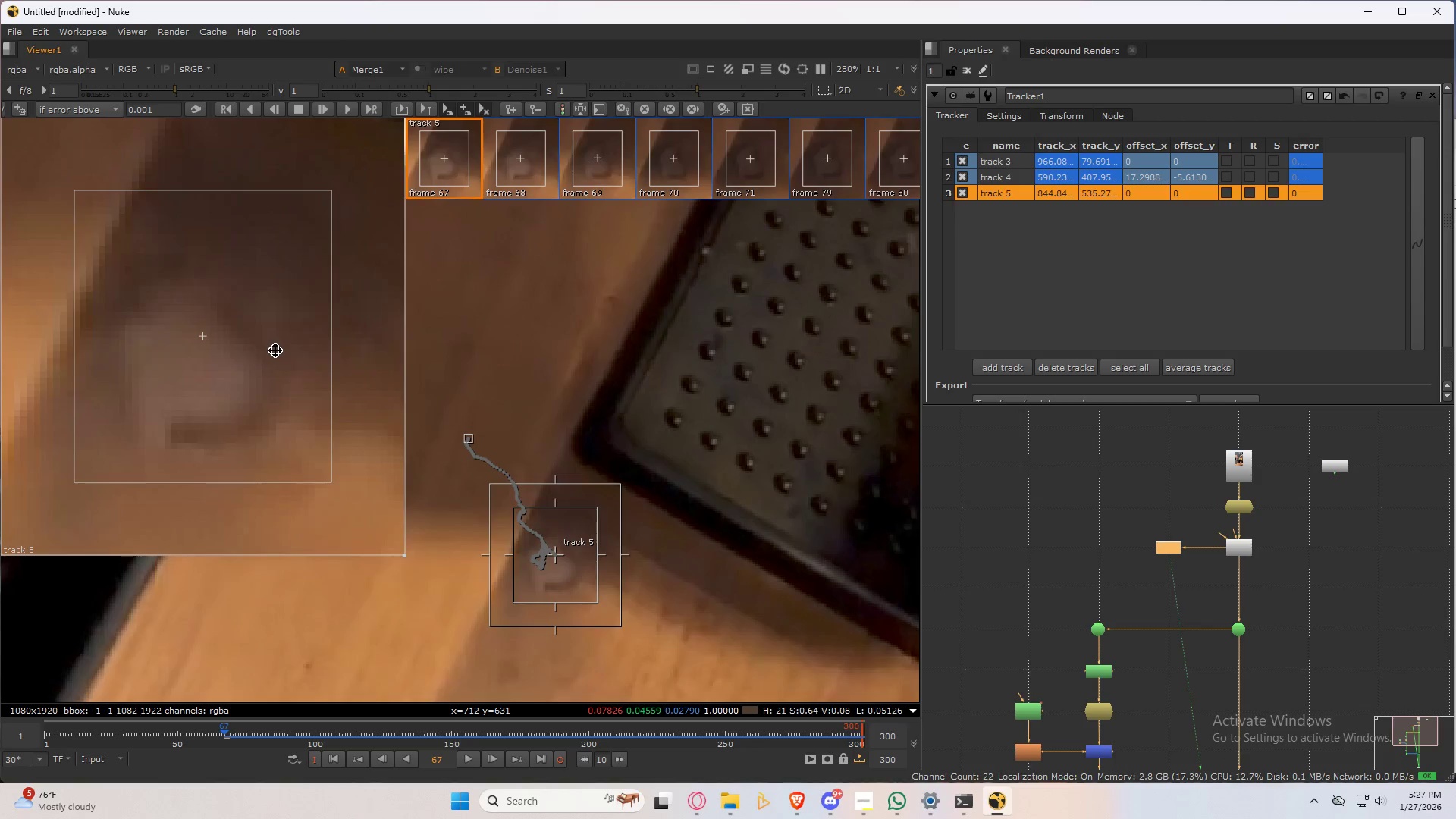 
key(ArrowRight)
 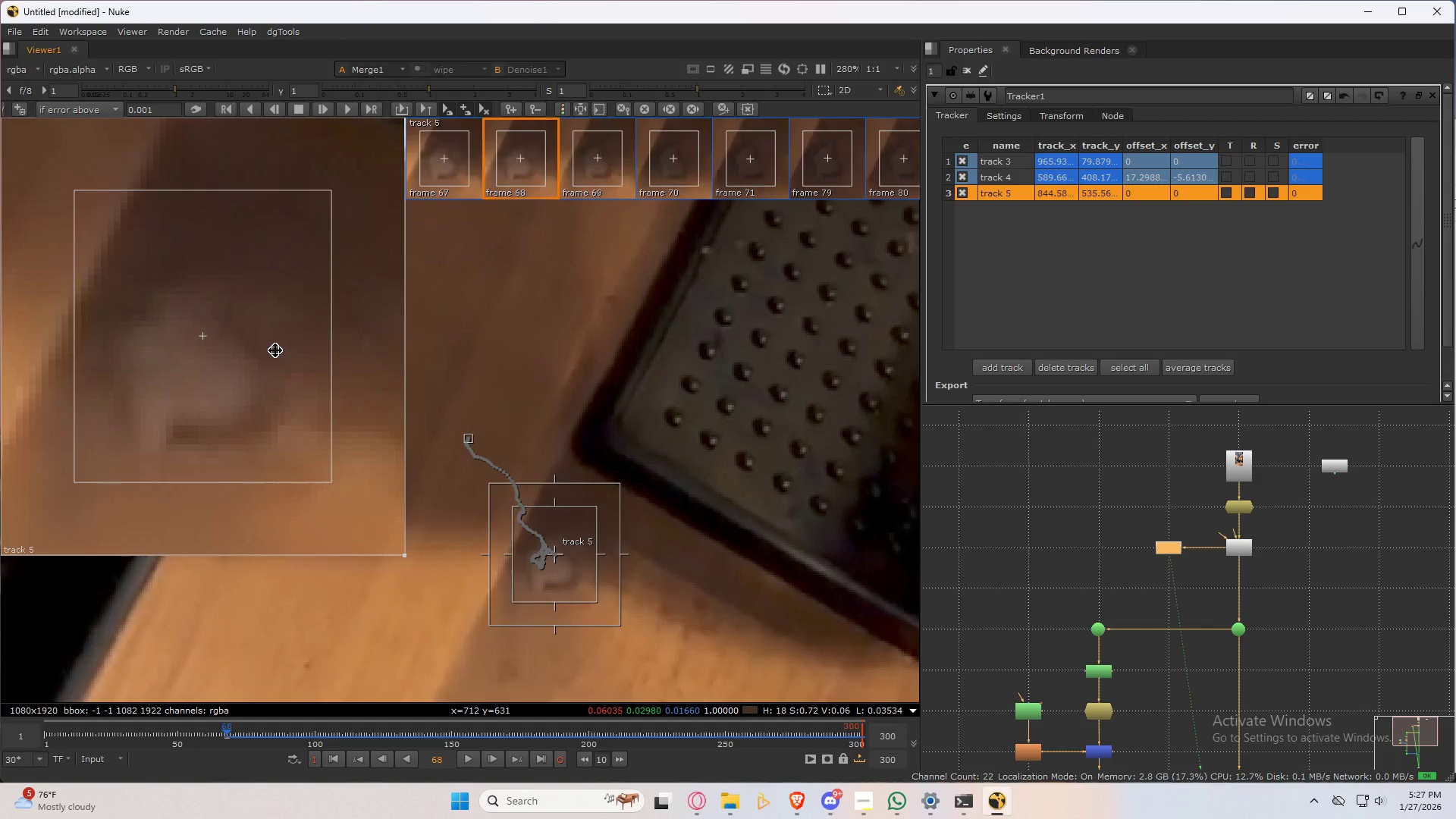 
key(ArrowLeft)
 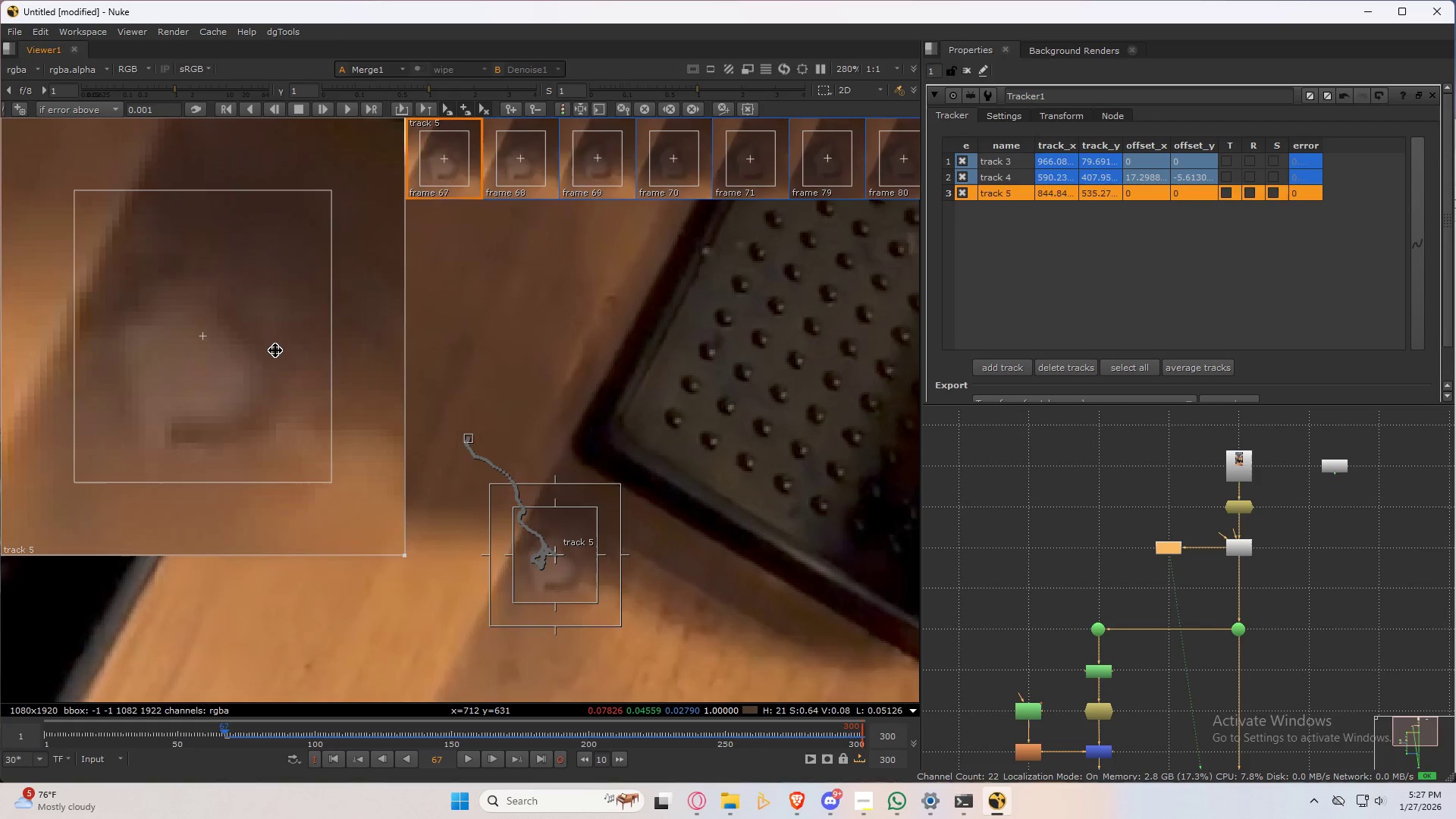 
key(ArrowRight)
 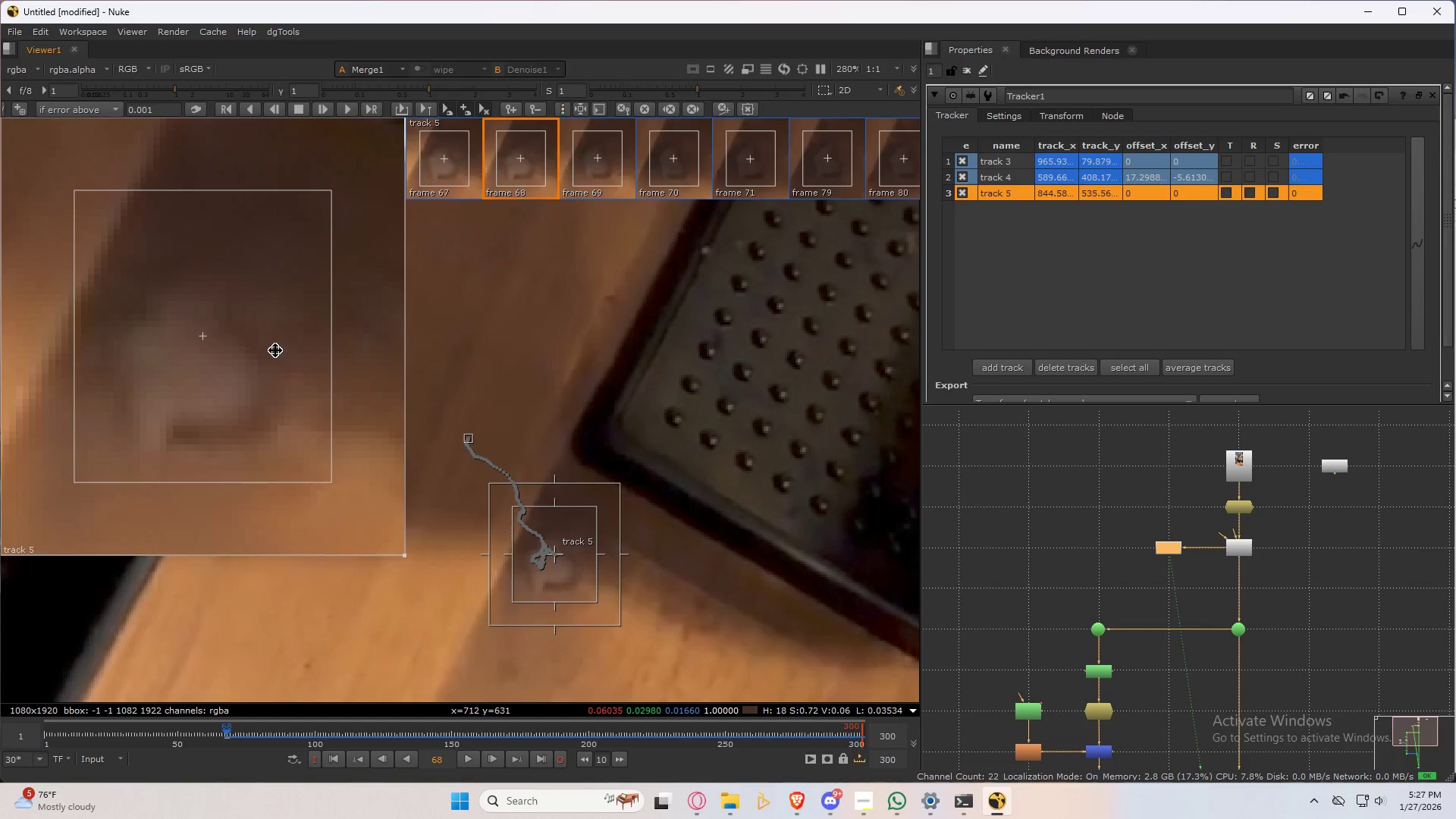 
key(ArrowLeft)
 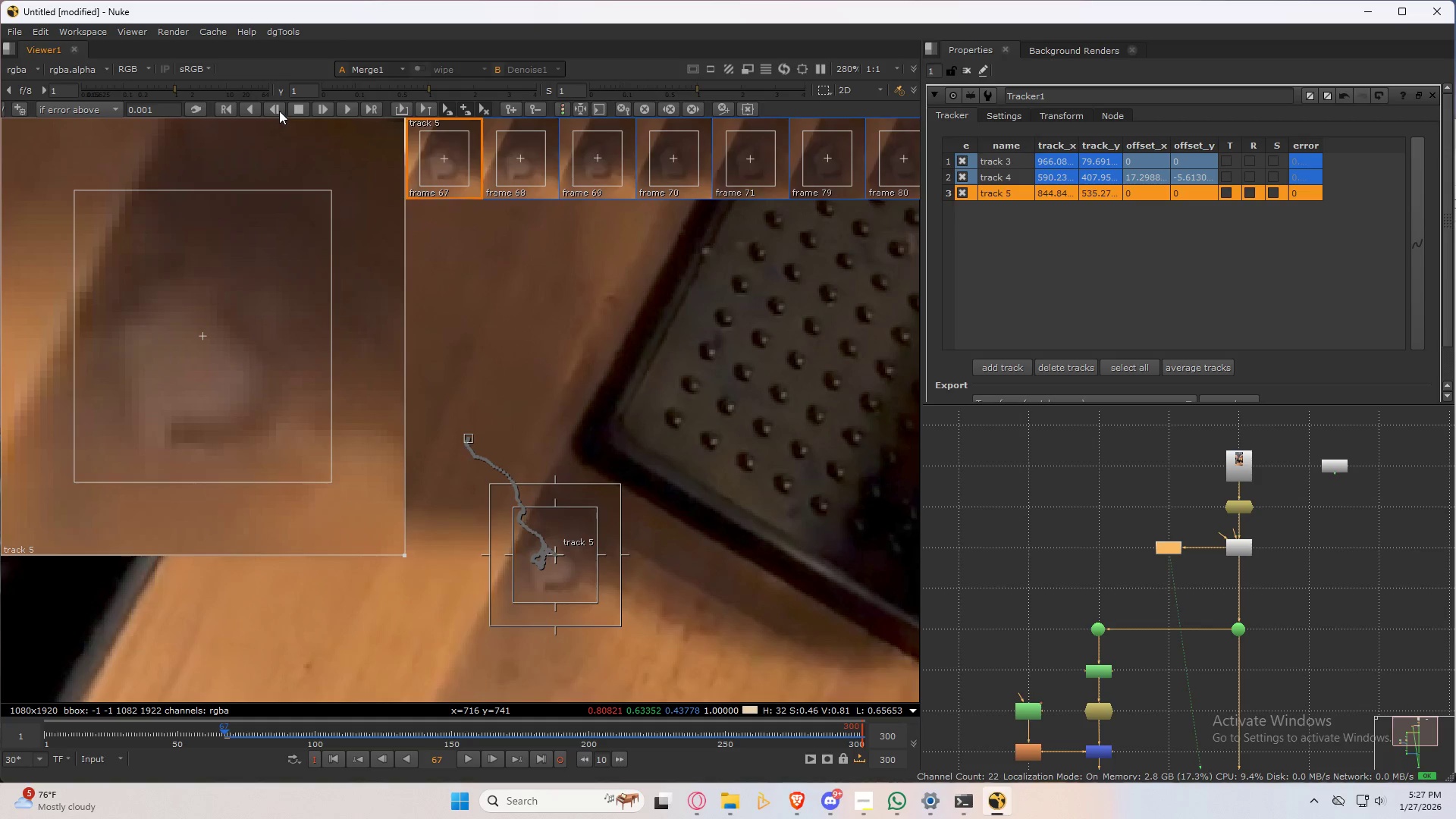 
left_click([278, 108])
 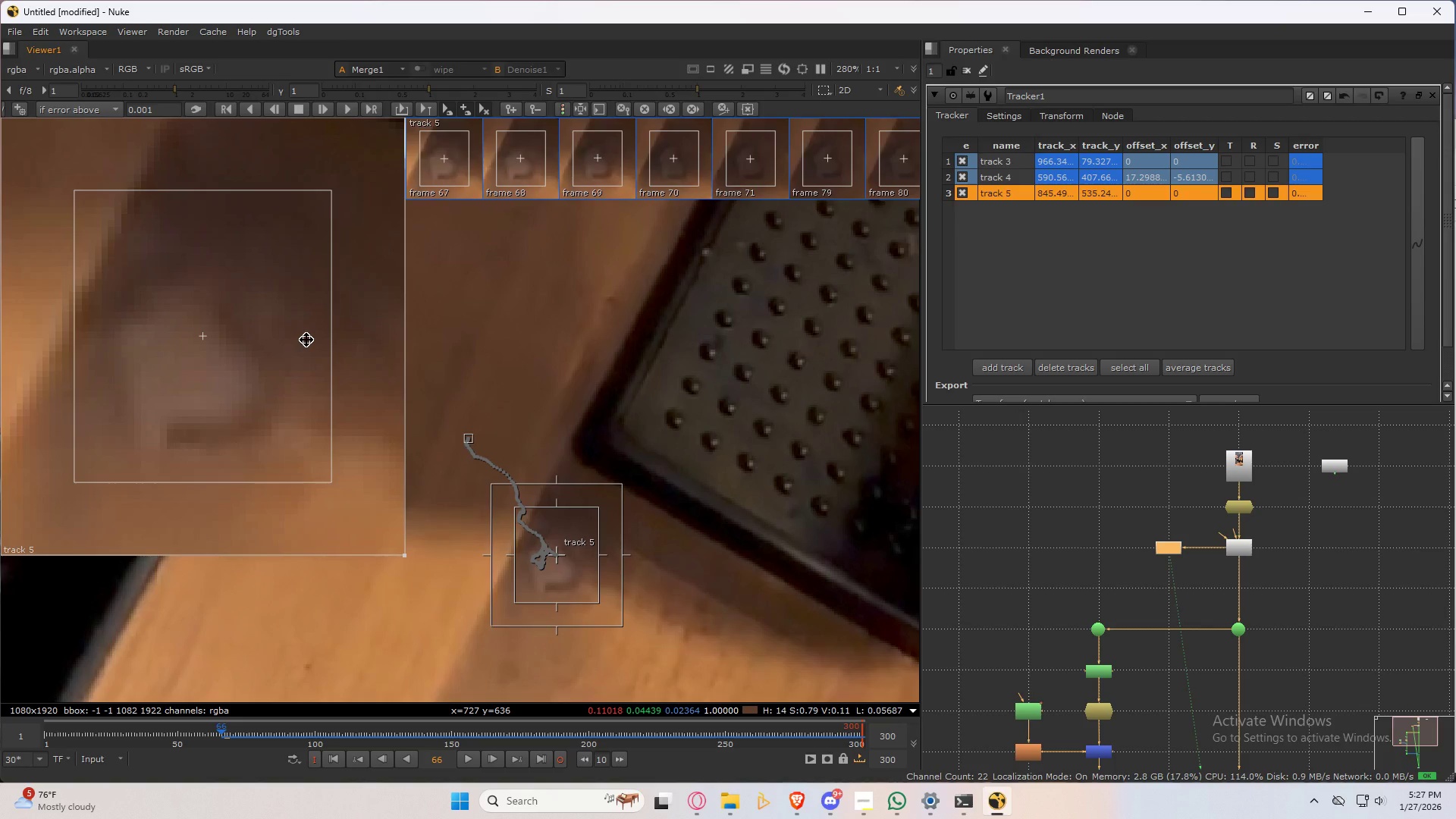 
key(ArrowRight)
 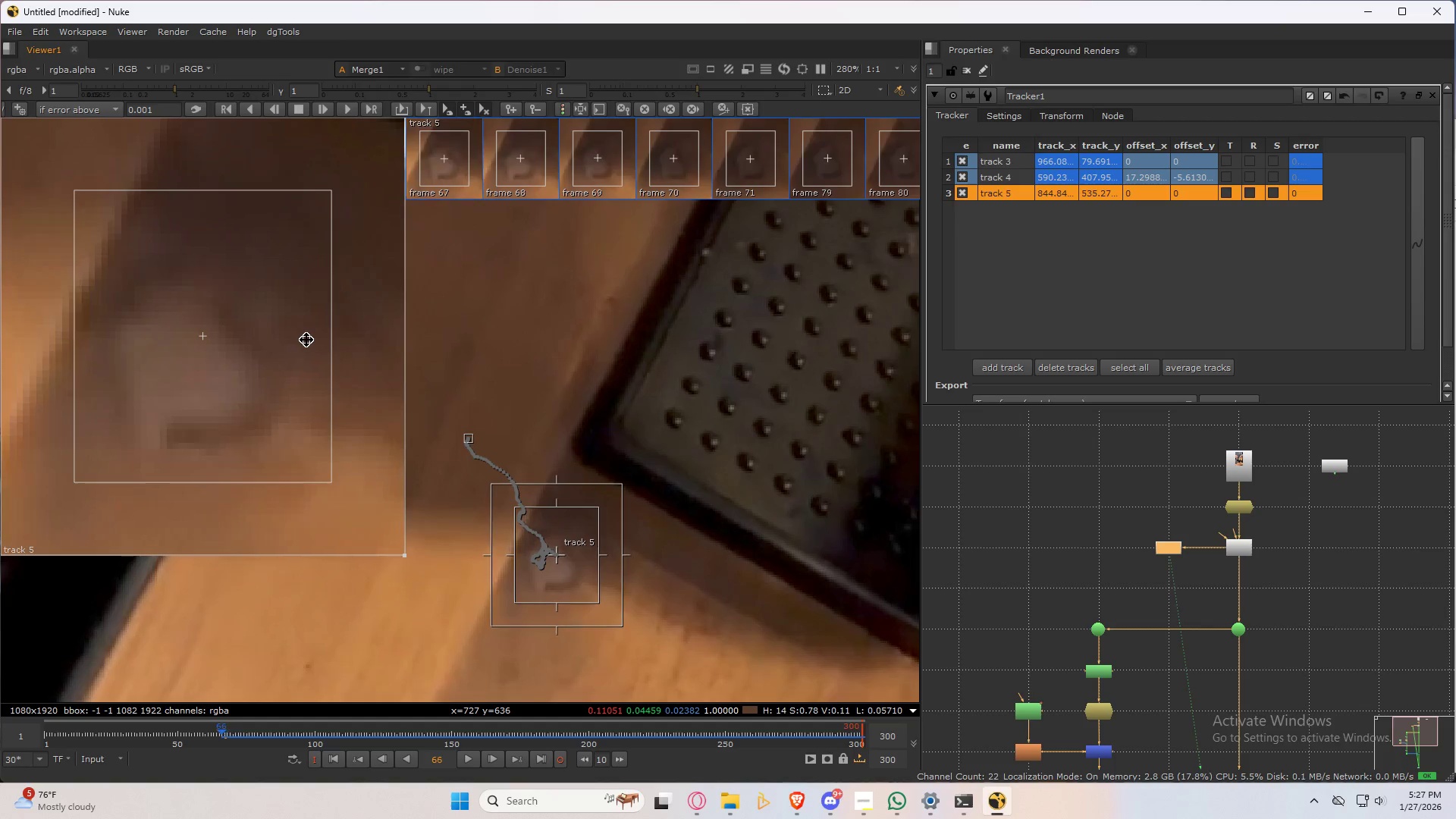 
key(ArrowLeft)
 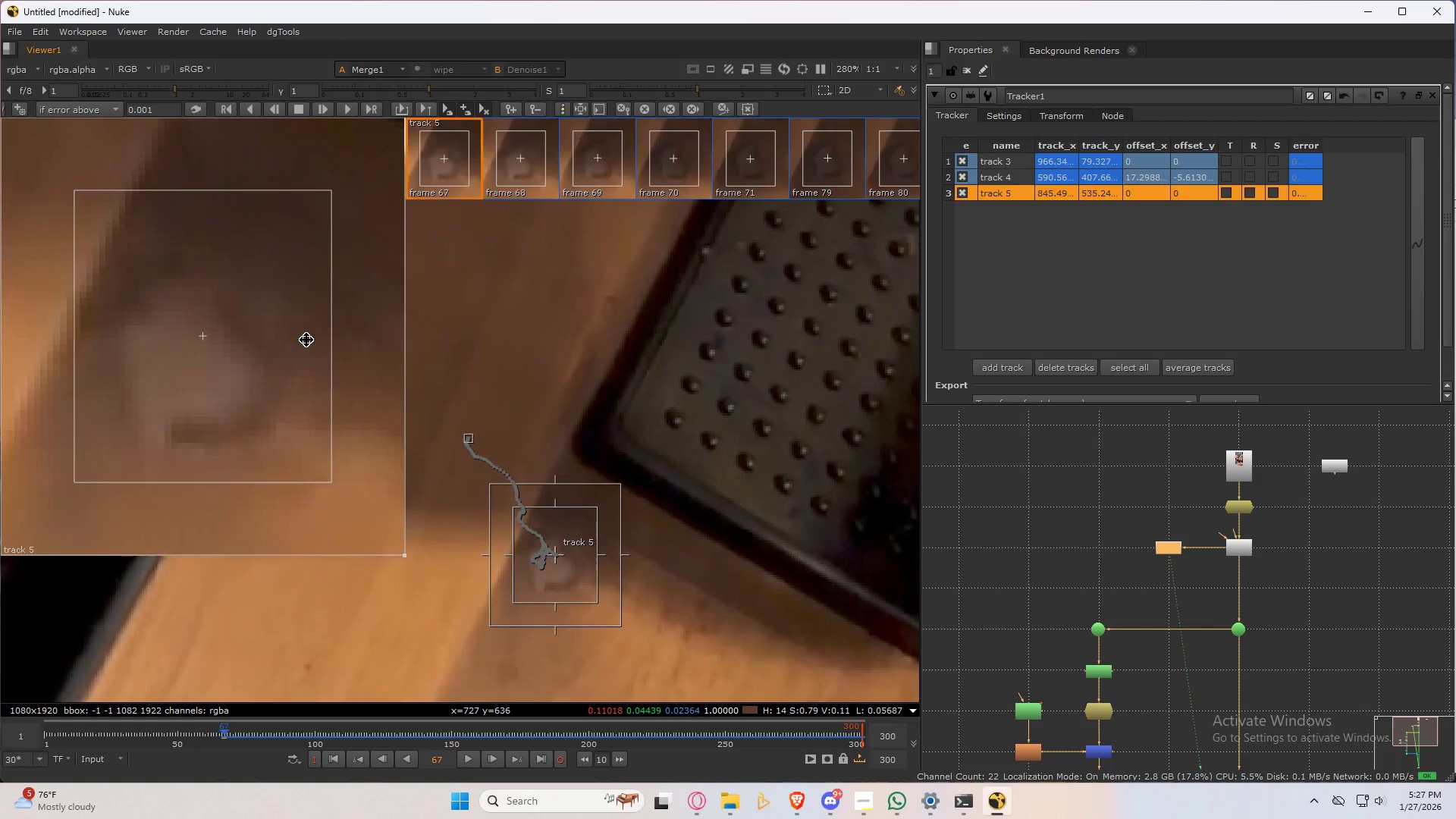 
key(ArrowRight)
 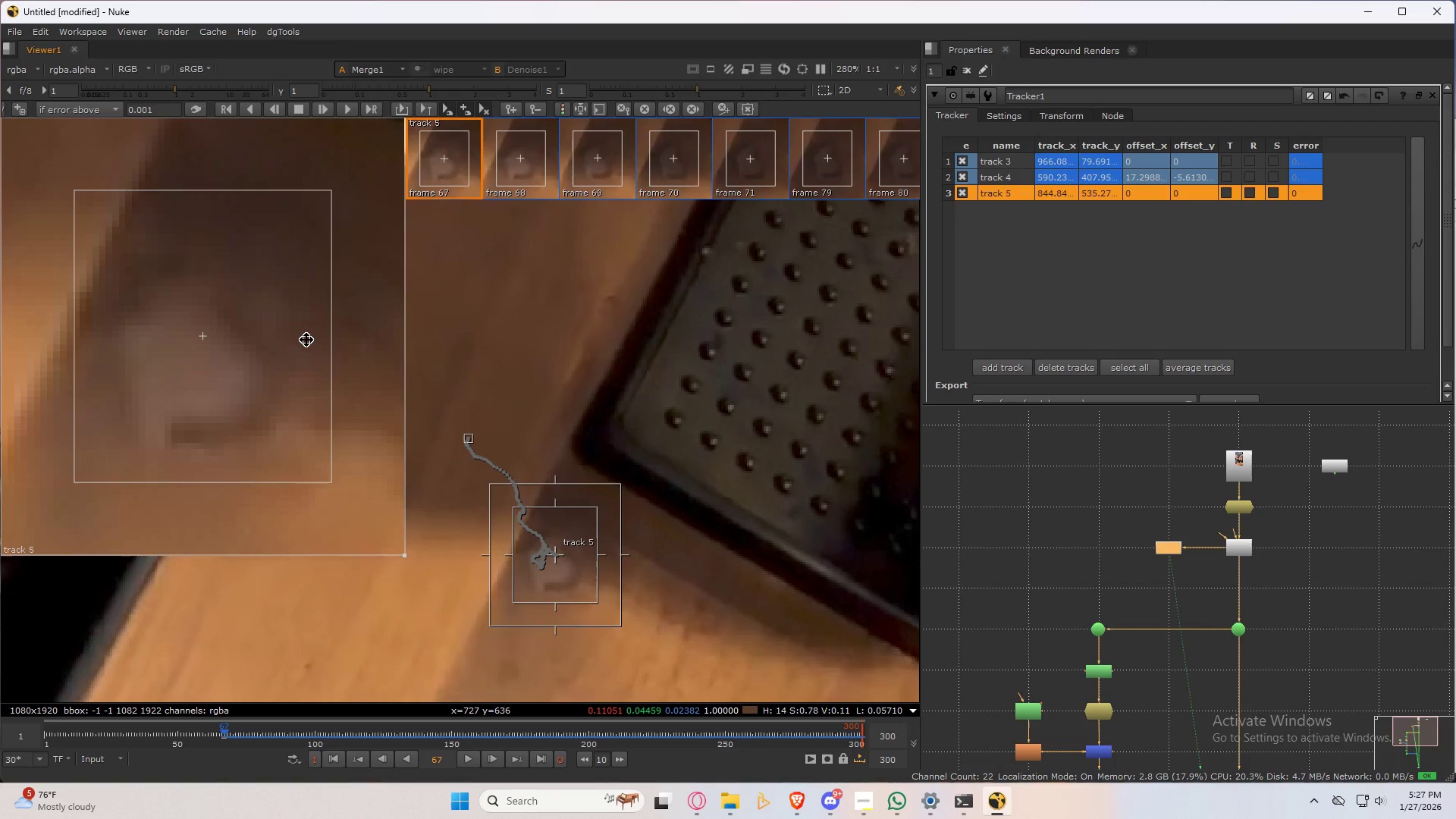 
key(ArrowLeft)
 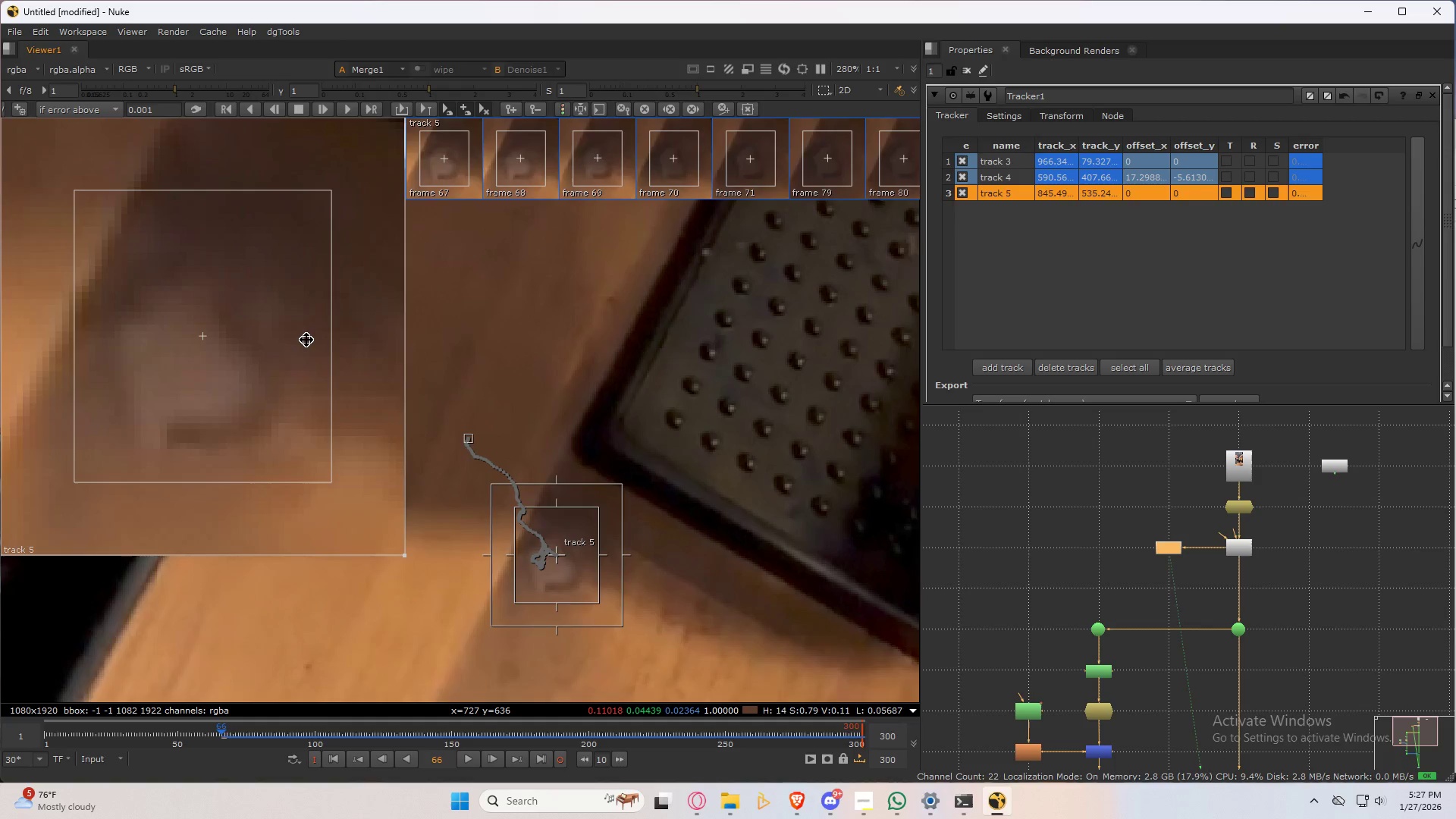 
key(ArrowRight)
 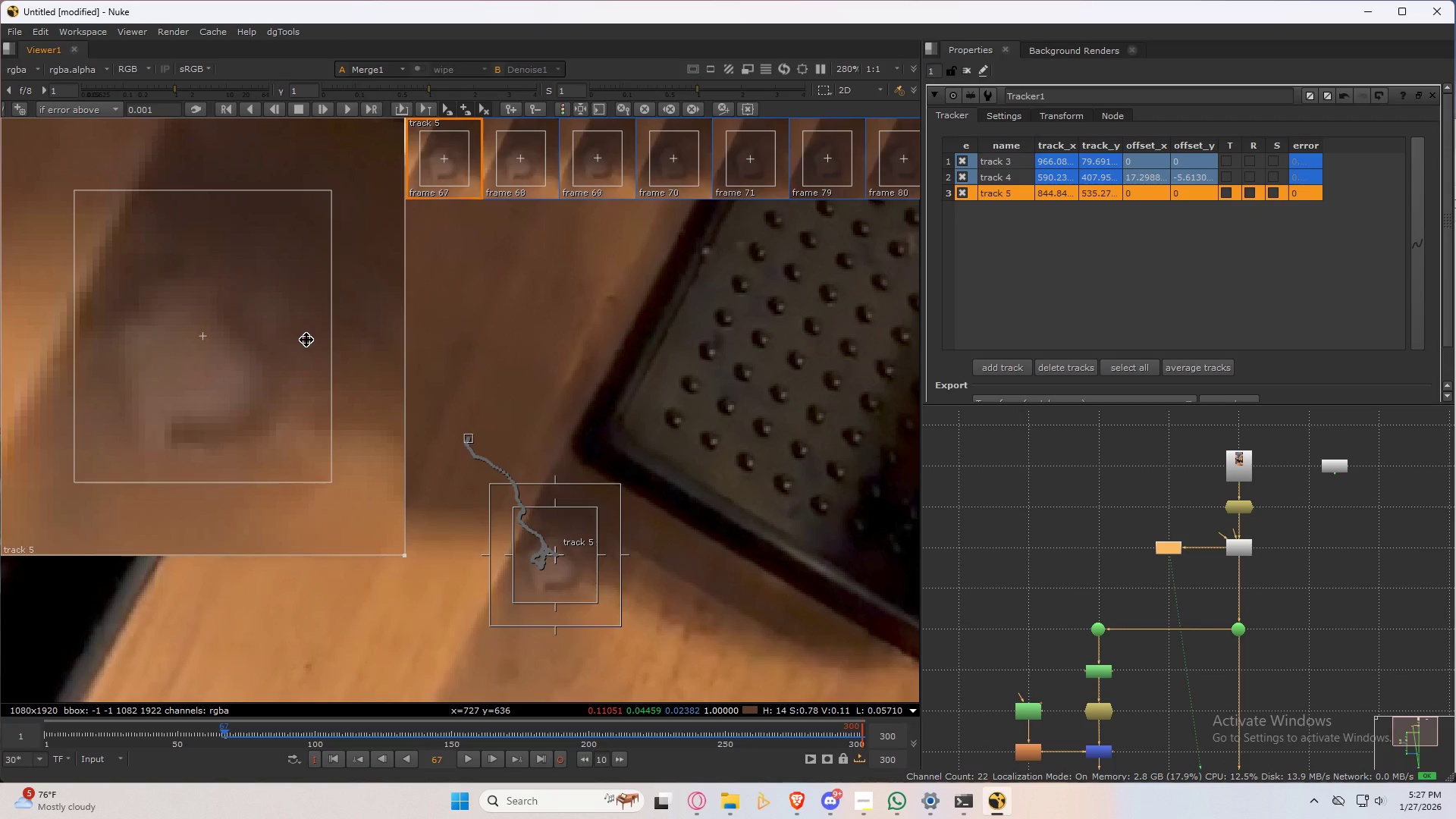 
key(ArrowLeft)
 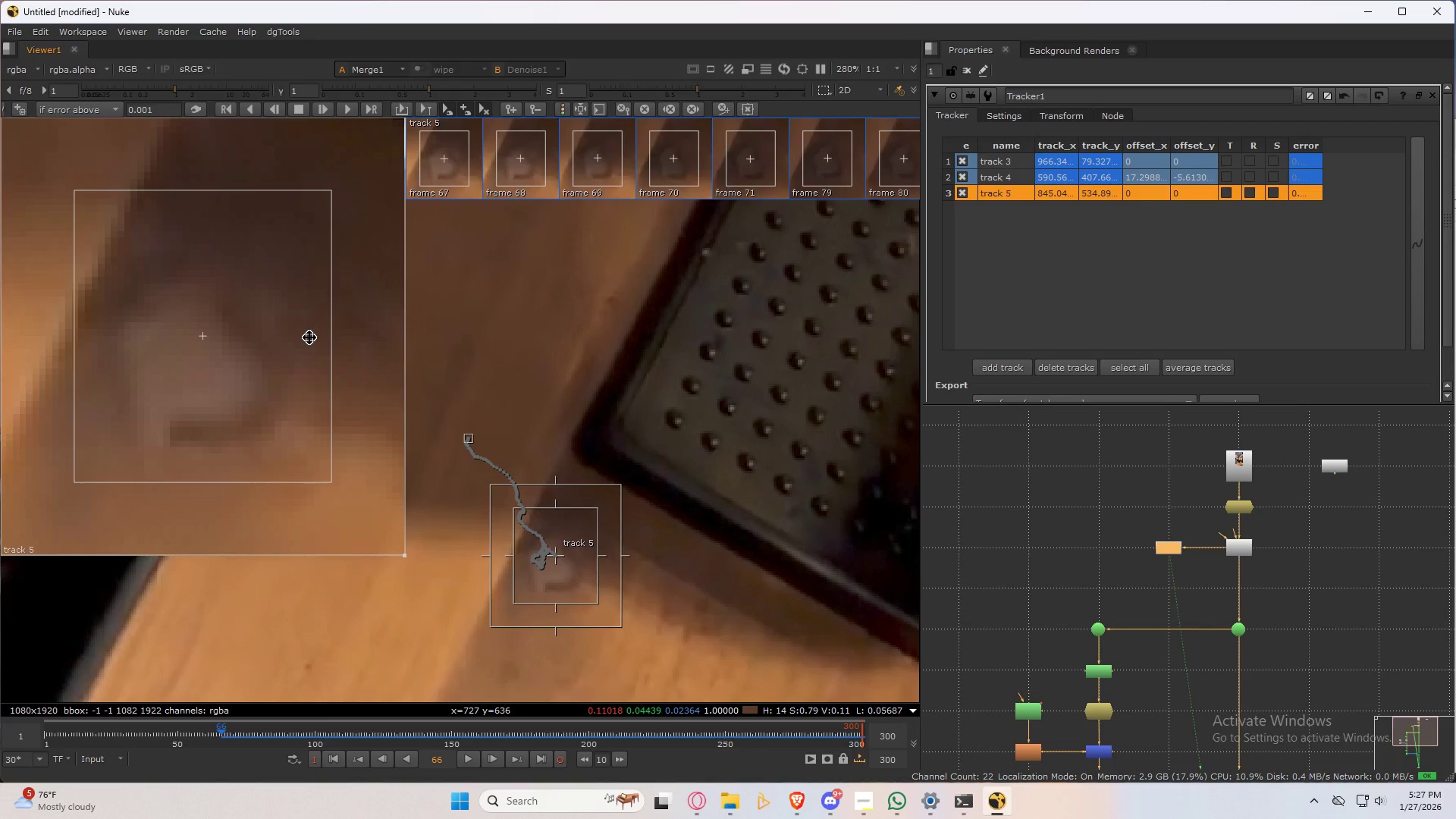 
key(ArrowRight)
 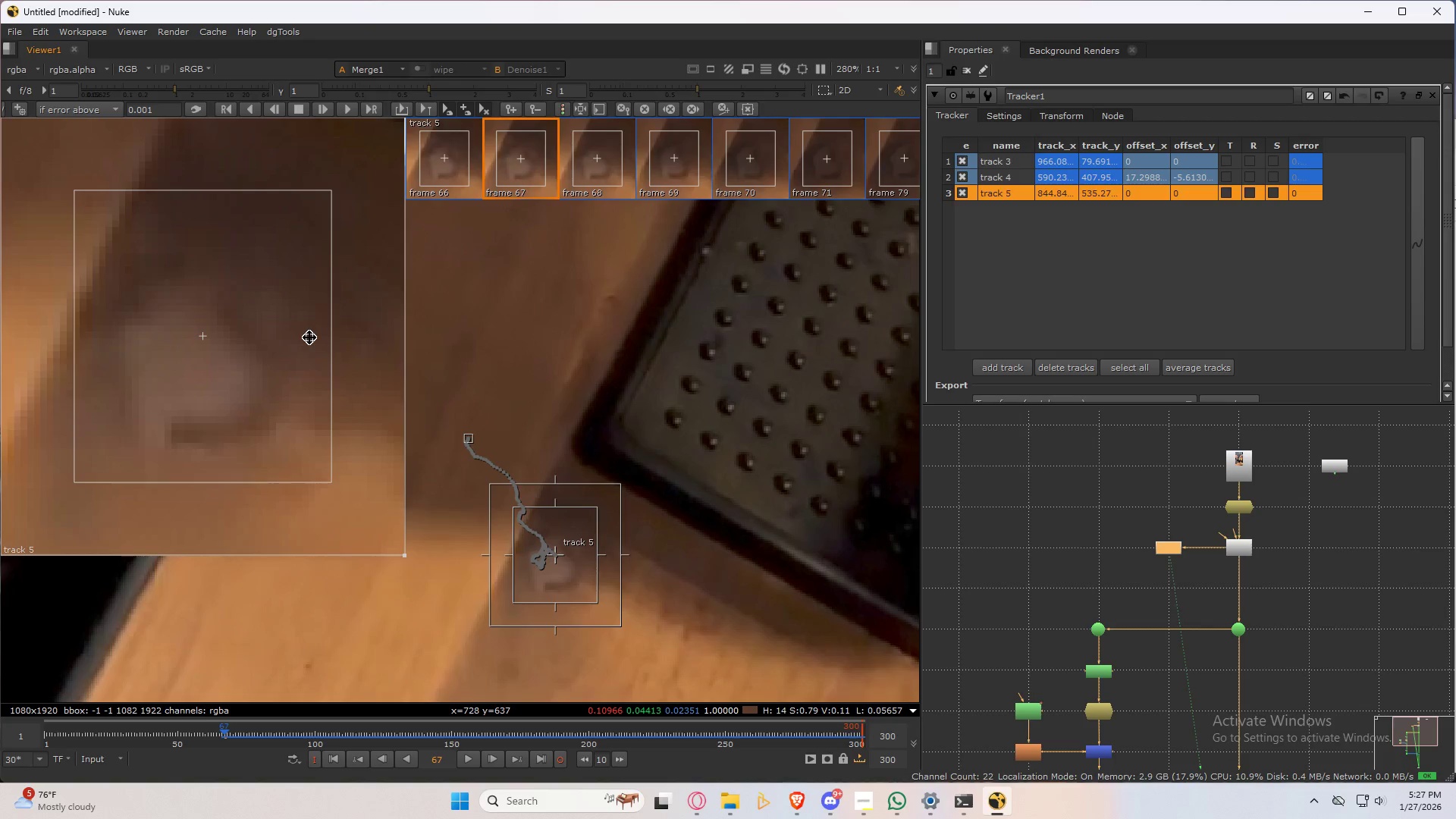 
key(ArrowLeft)
 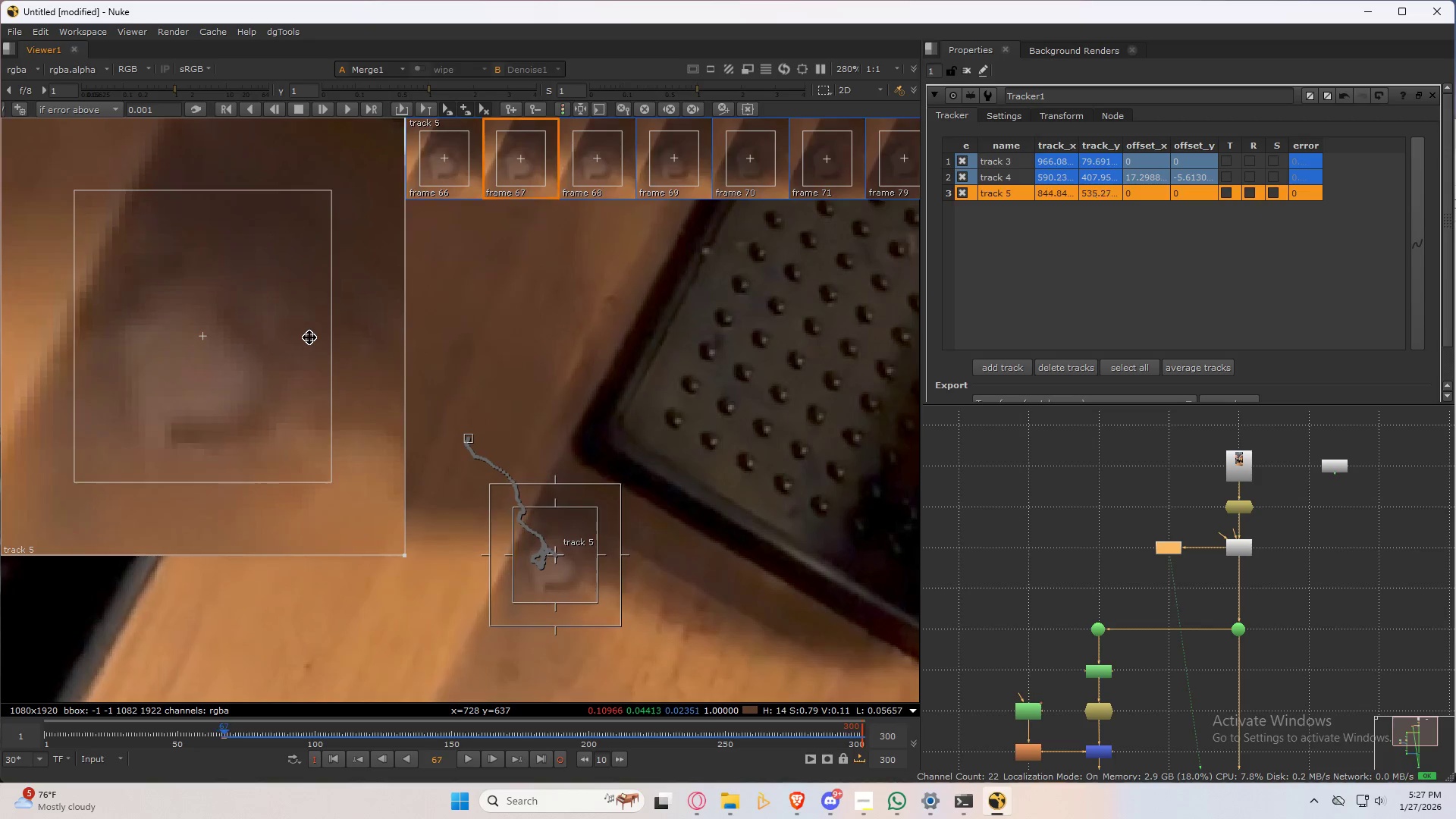 
key(ArrowRight)
 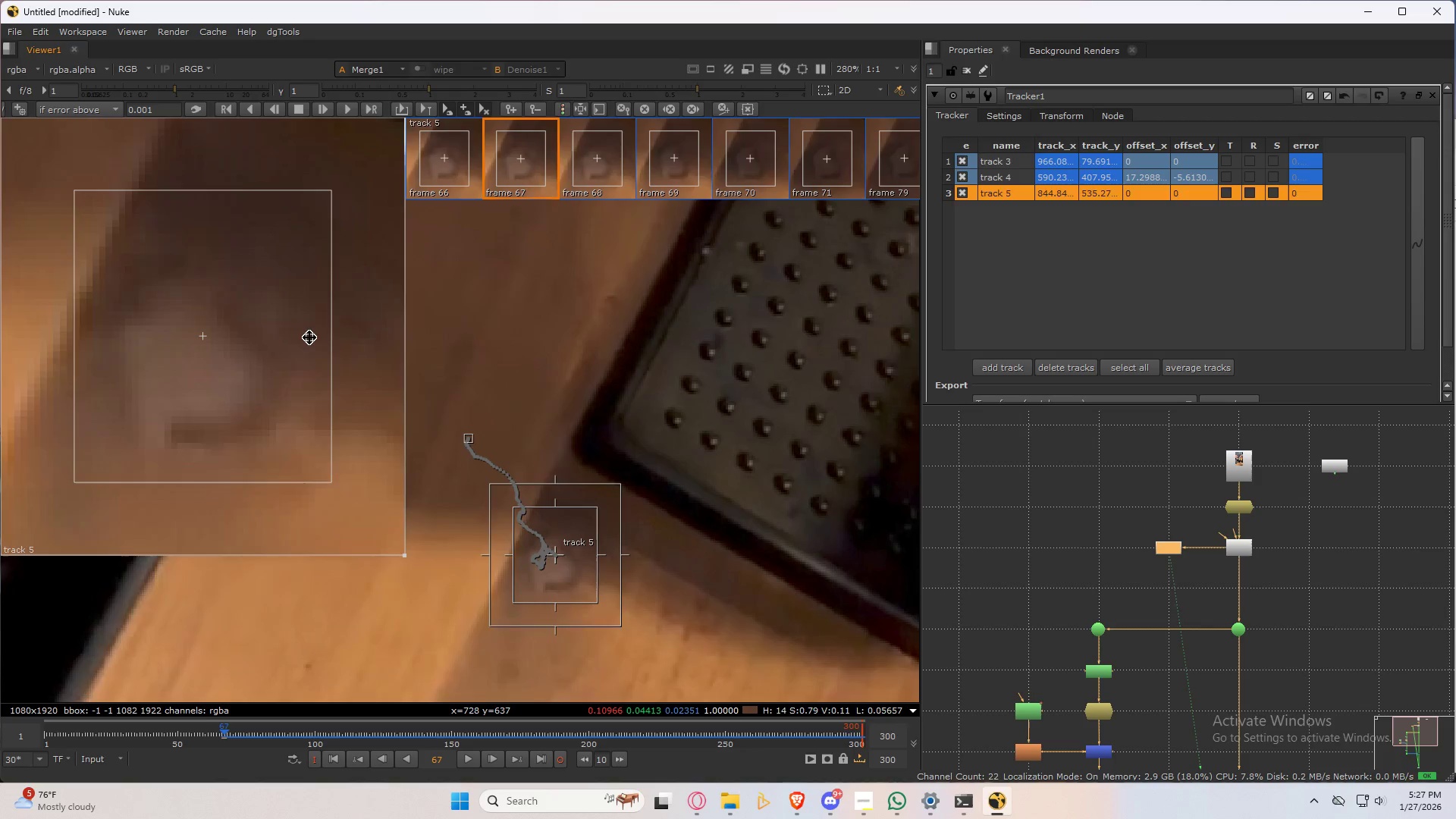 
key(ArrowLeft)
 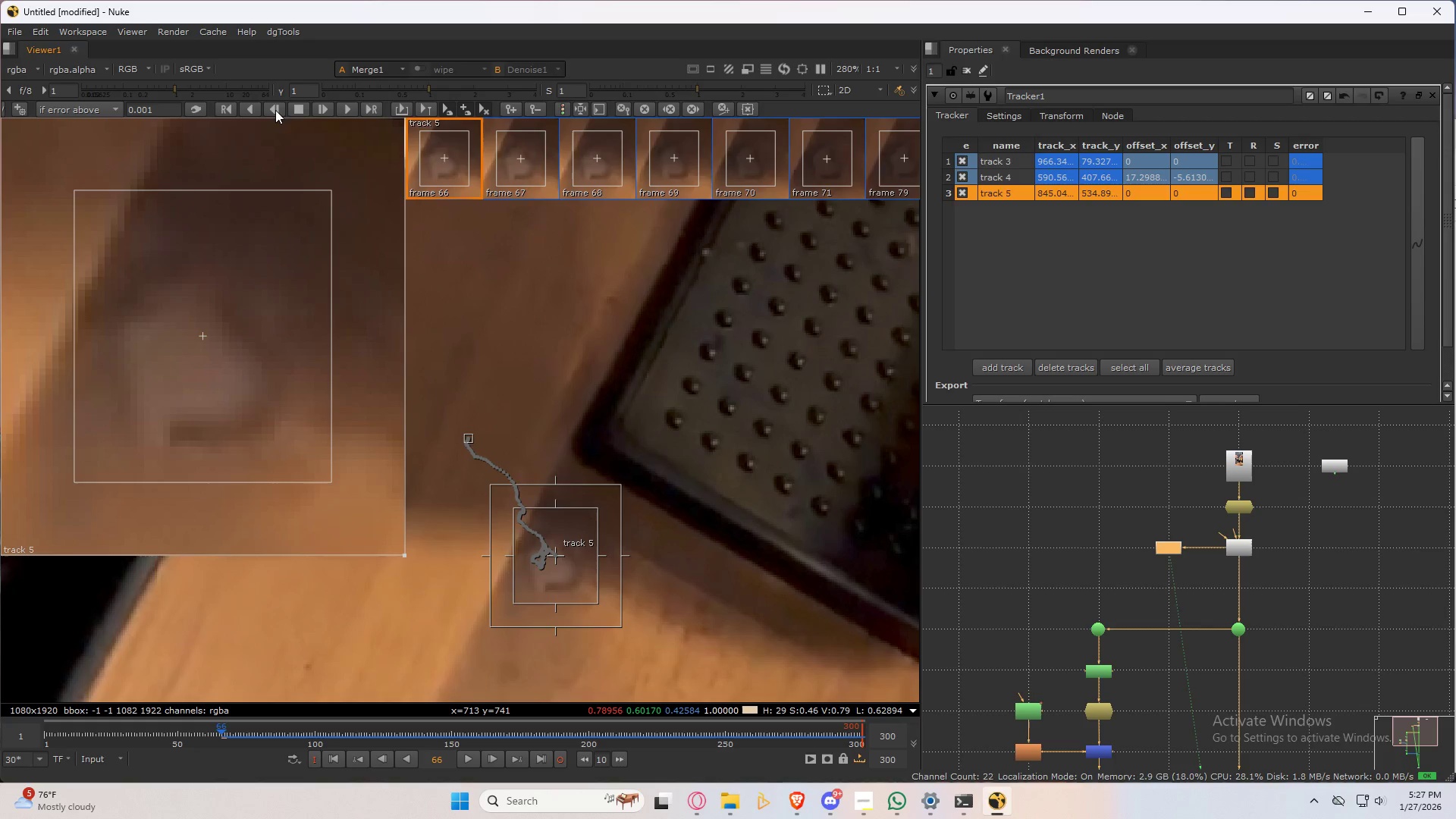 
left_click([275, 109])
 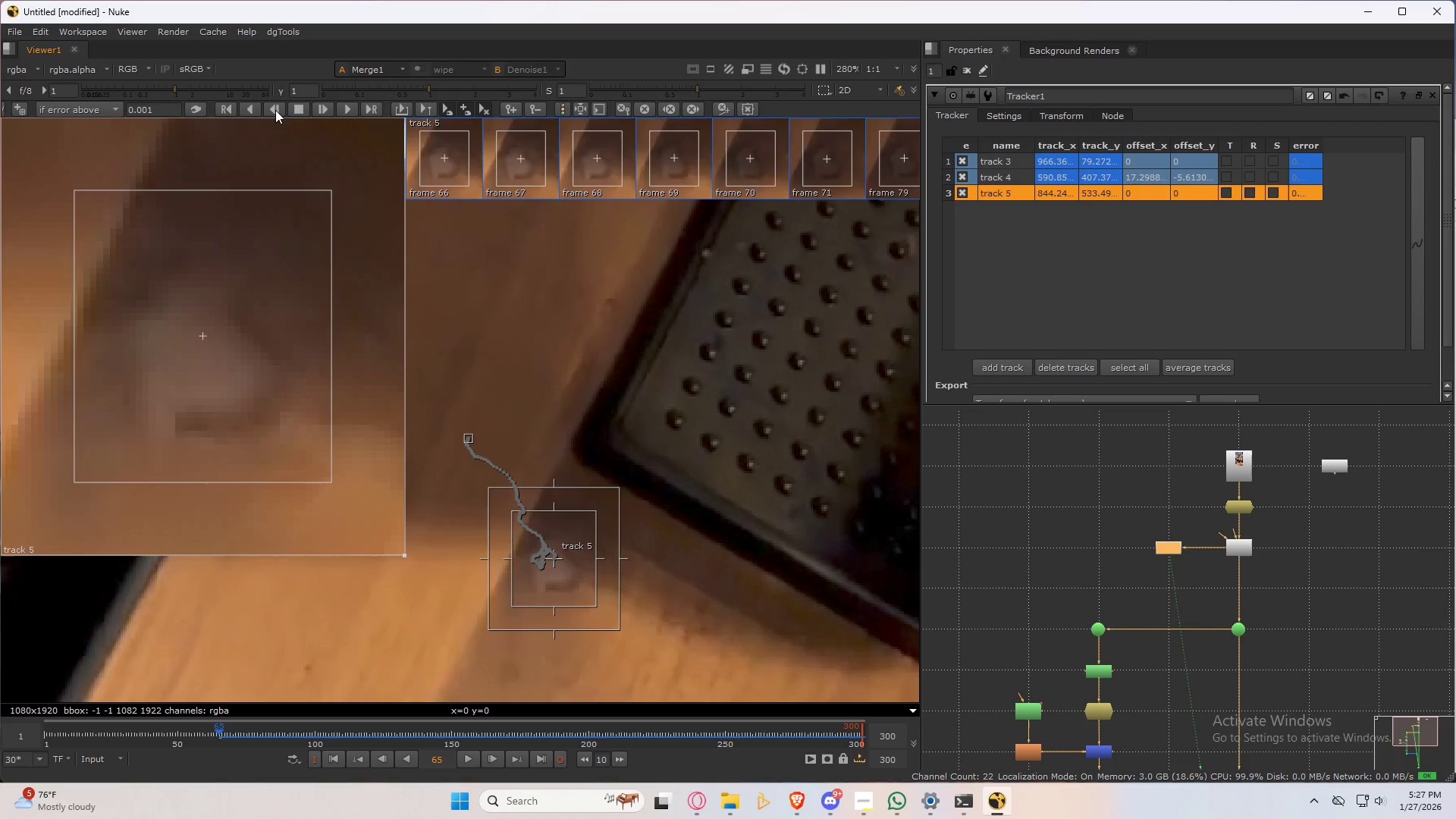 
left_click_drag(start_coordinate=[288, 291], to_coordinate=[284, 295])
 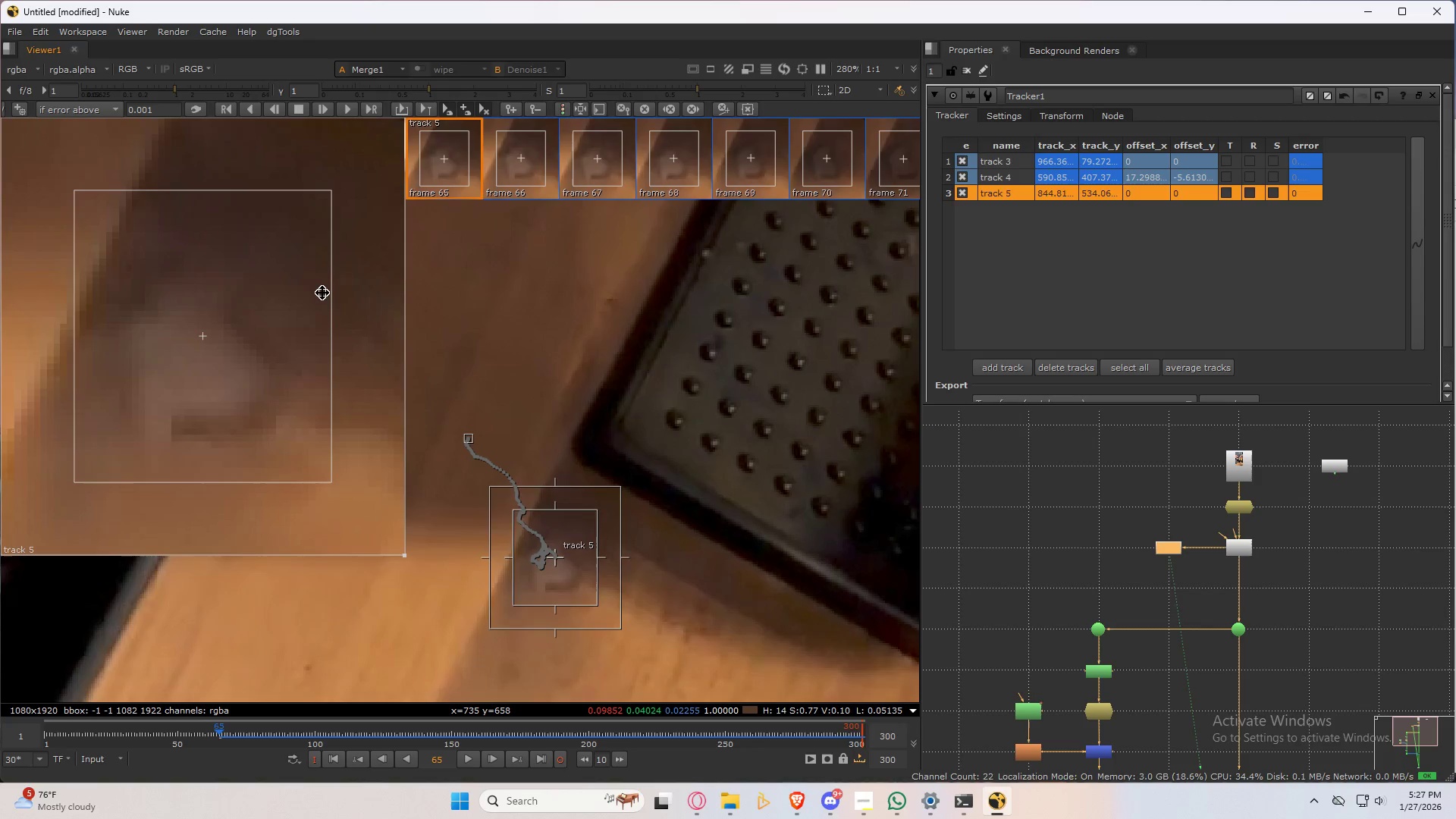 
key(ArrowRight)
 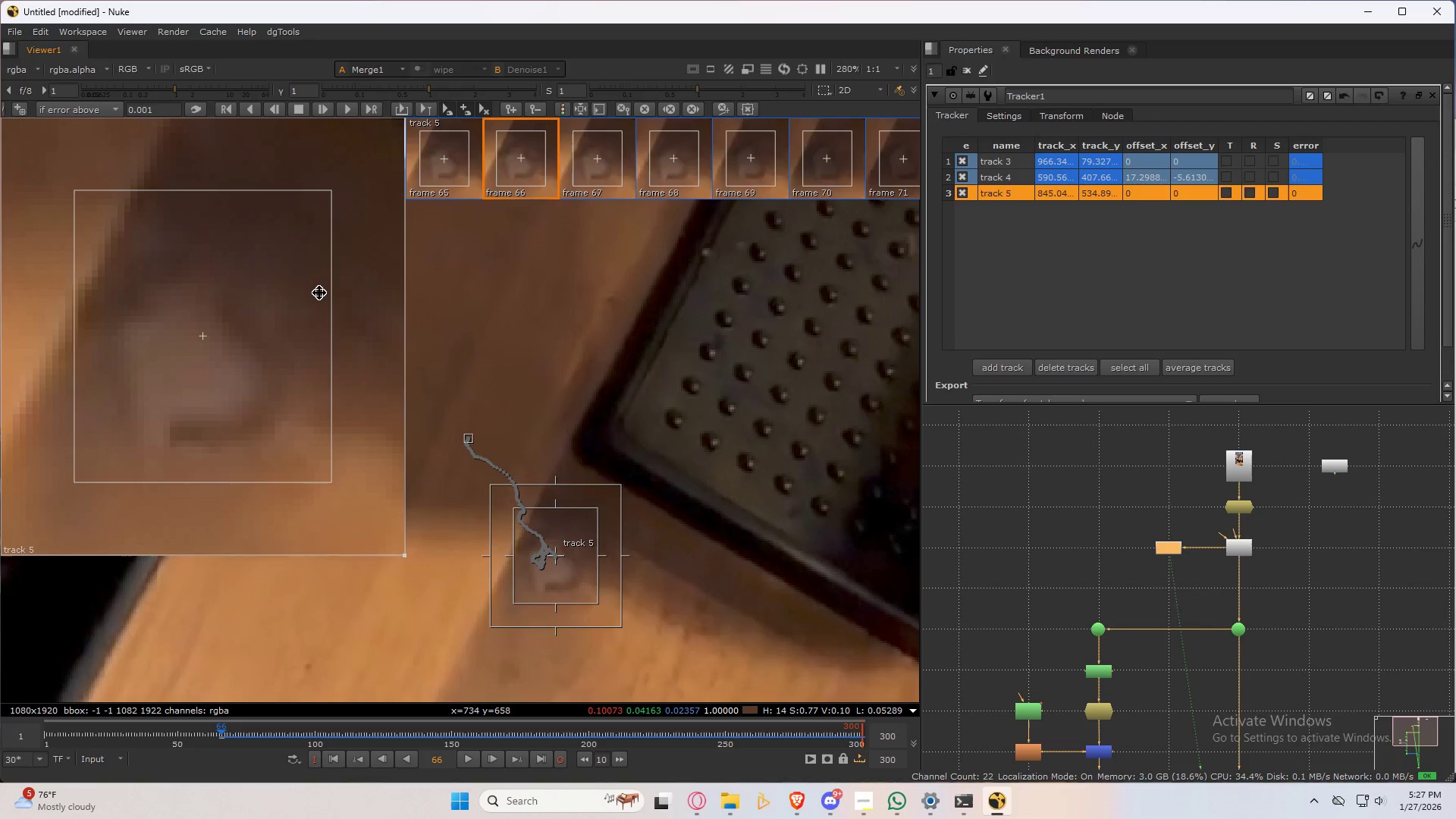 
key(ArrowLeft)
 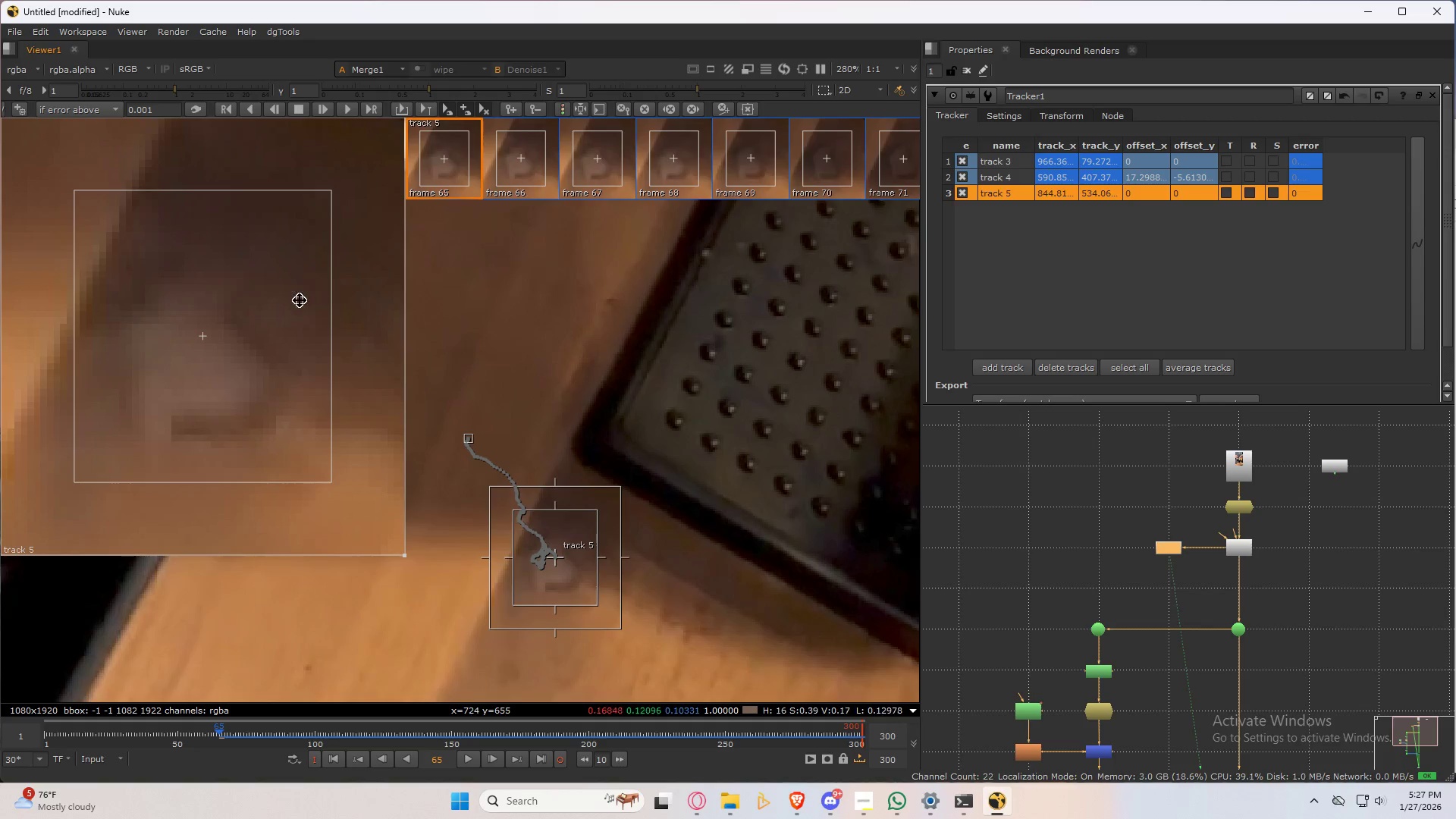 
key(ArrowRight)
 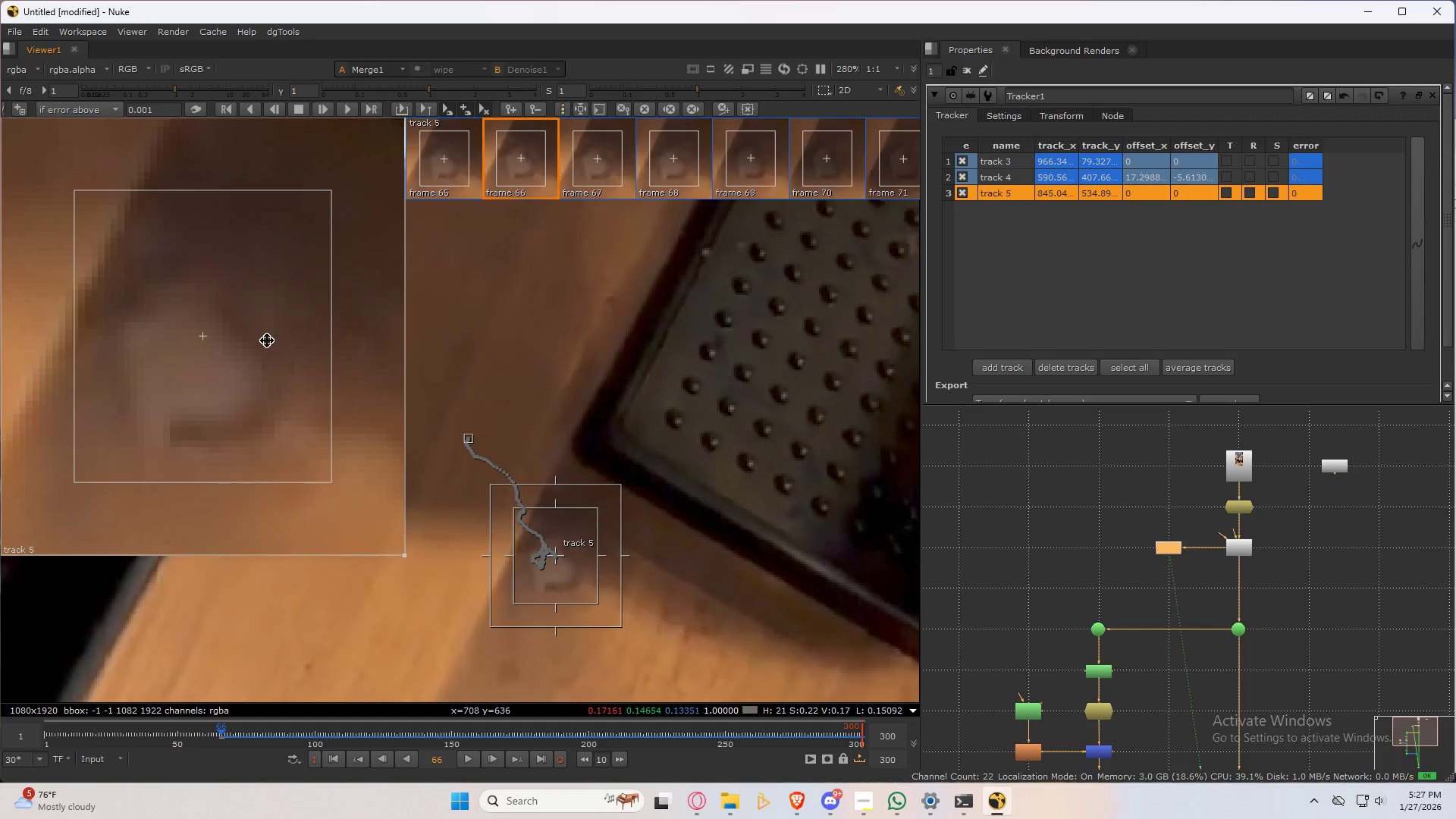 
key(ArrowLeft)
 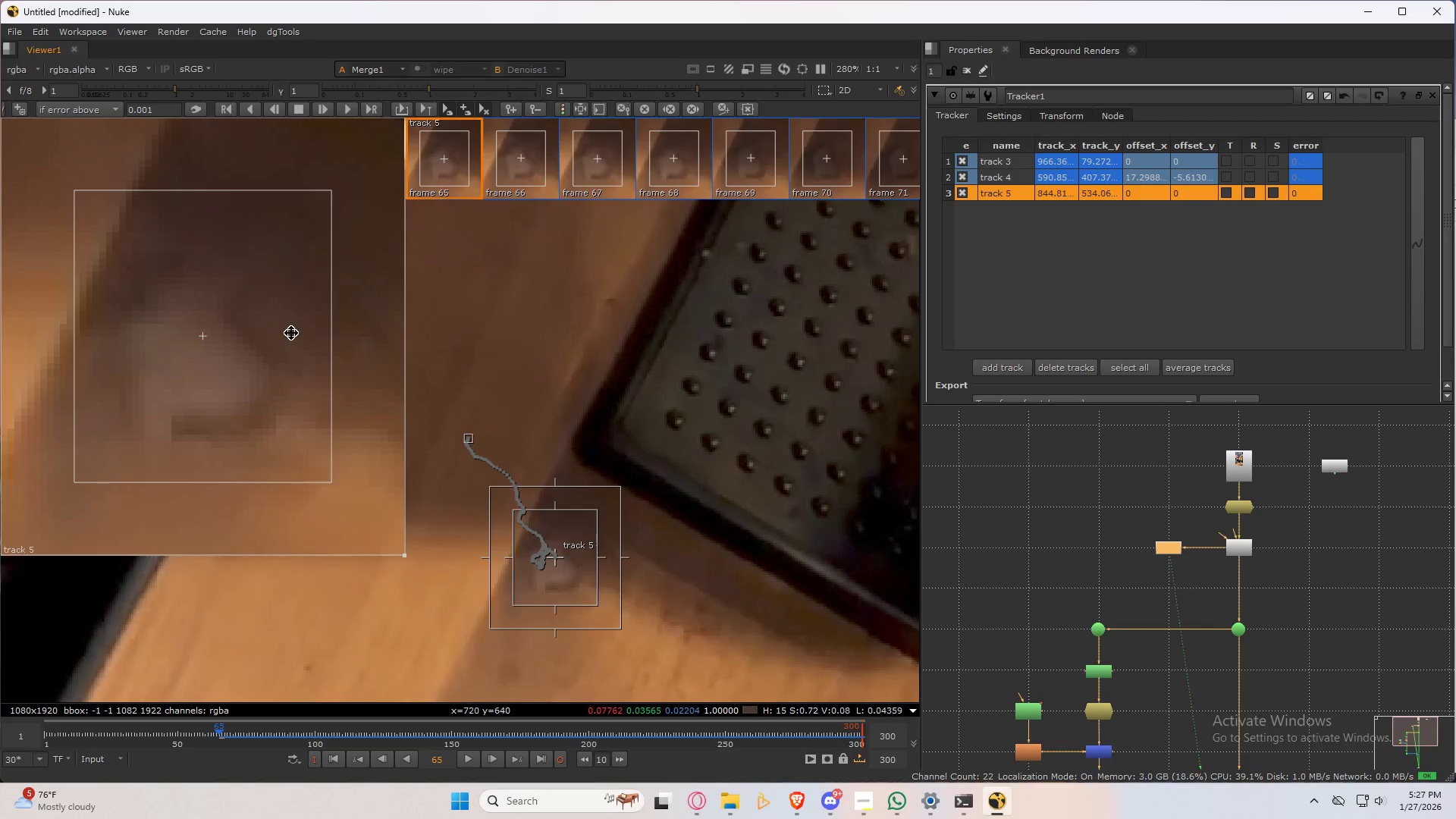 
key(ArrowRight)
 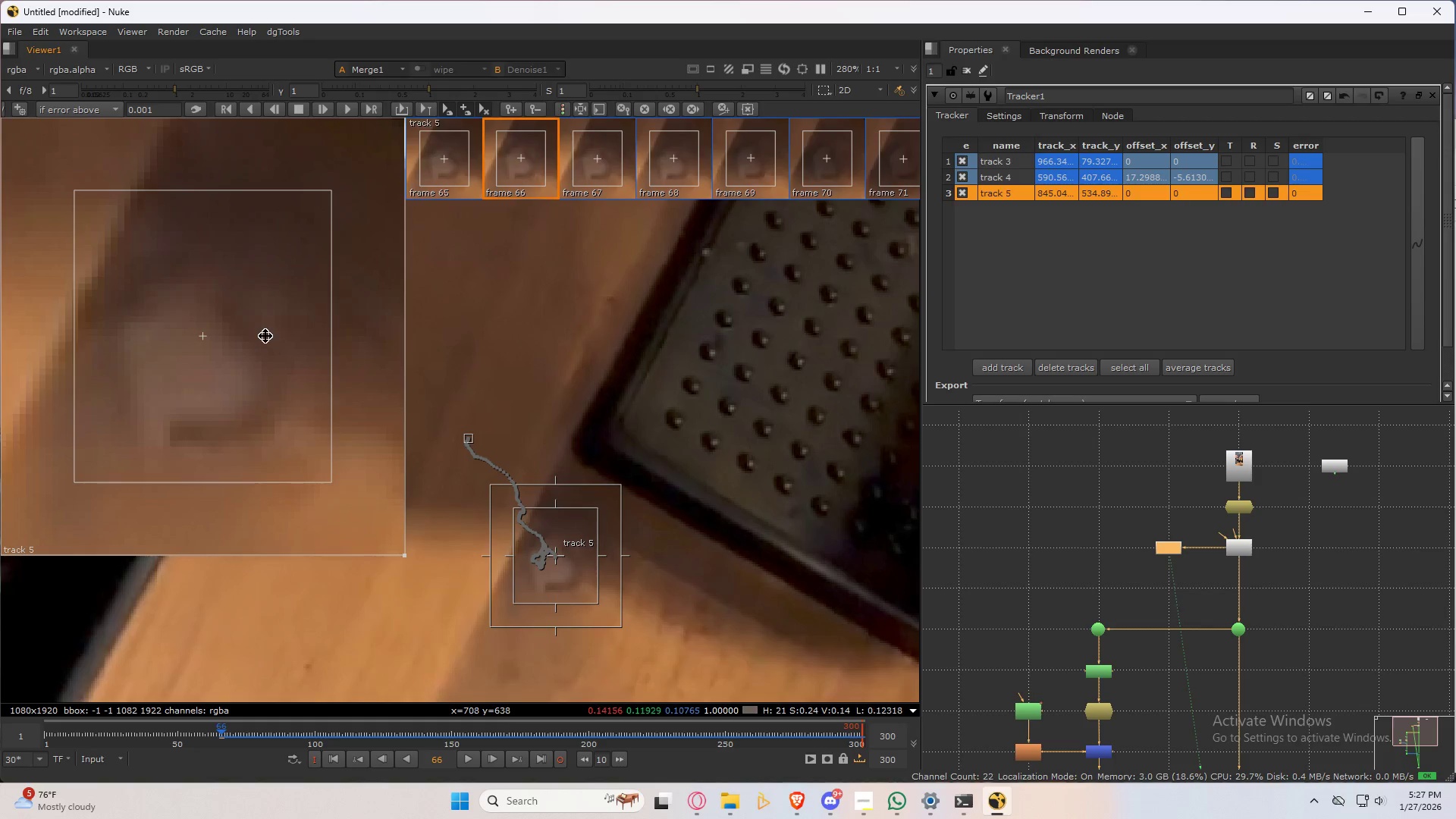 
key(ArrowLeft)
 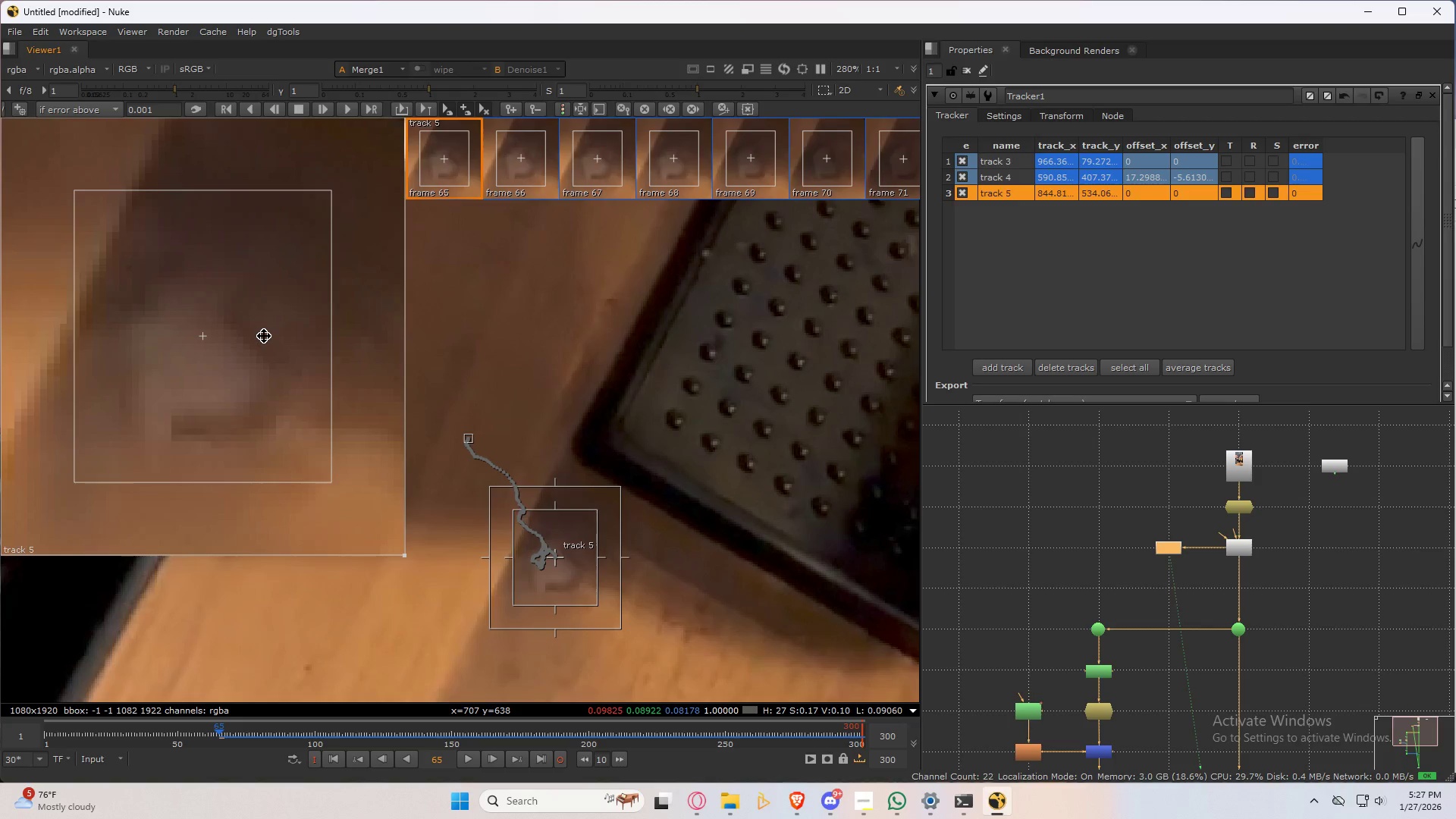 
key(ArrowRight)
 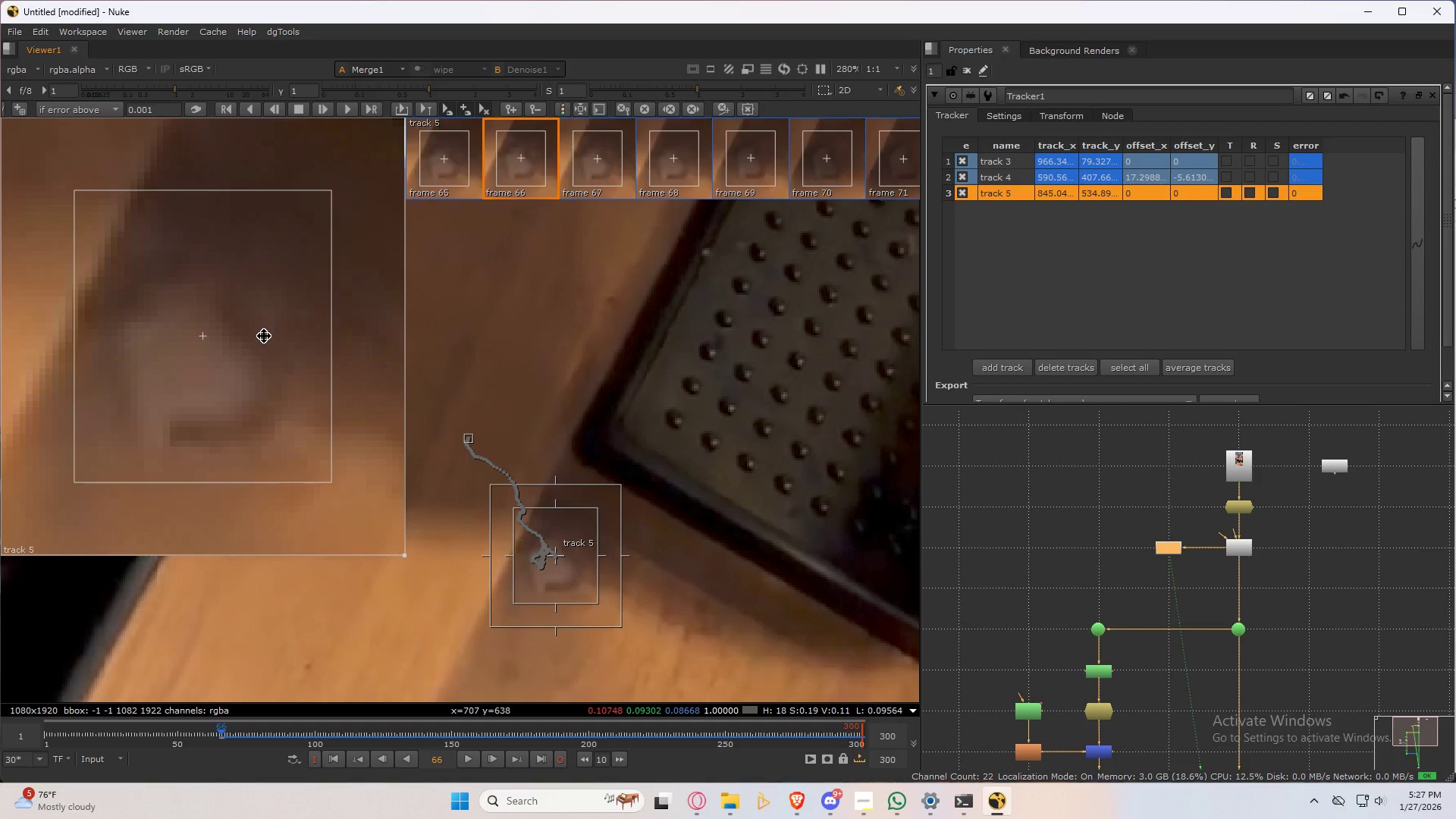 
key(ArrowLeft)
 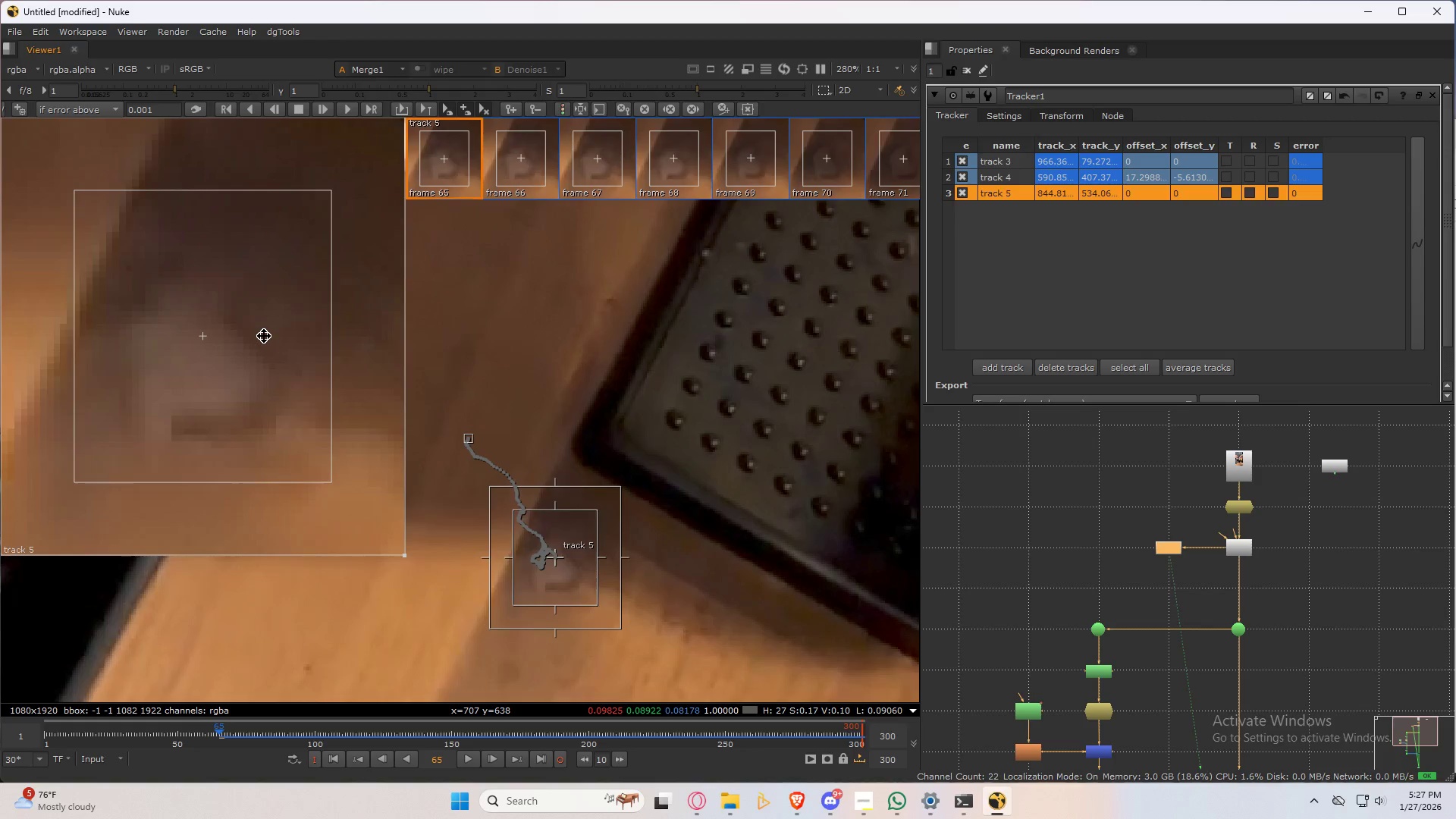 
key(ArrowRight)
 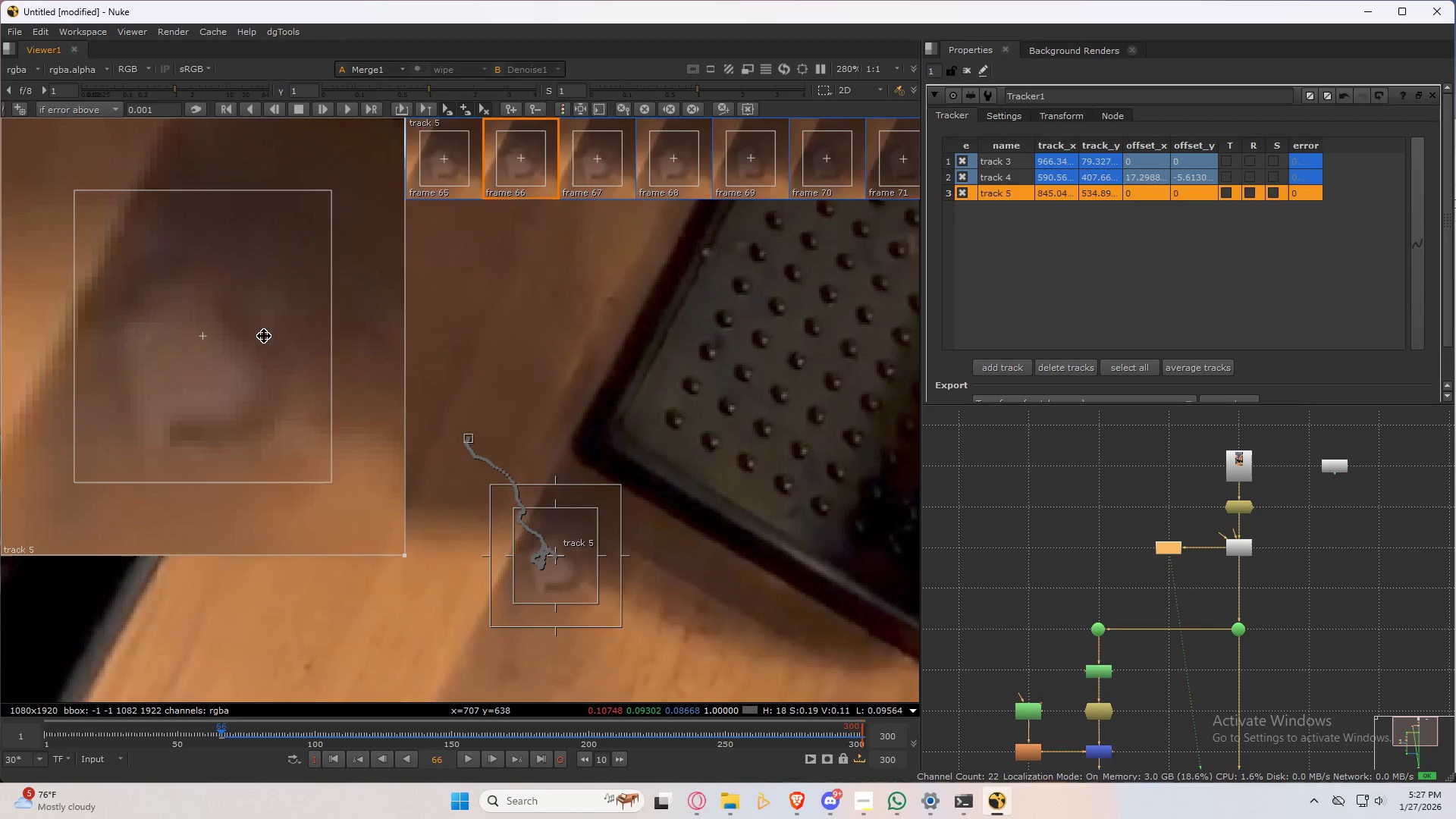 
key(ArrowLeft)
 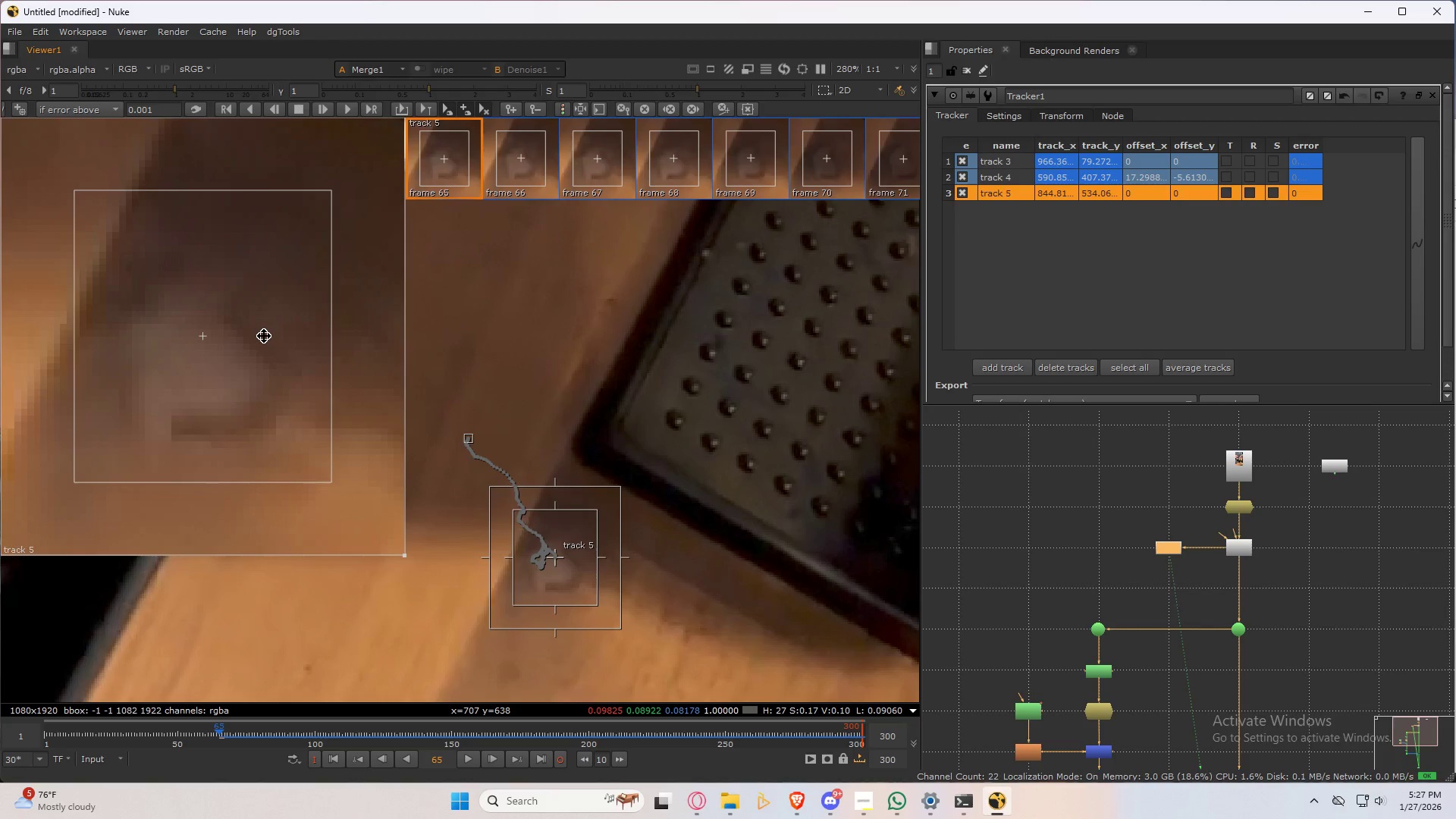 
left_click_drag(start_coordinate=[264, 336], to_coordinate=[259, 340])
 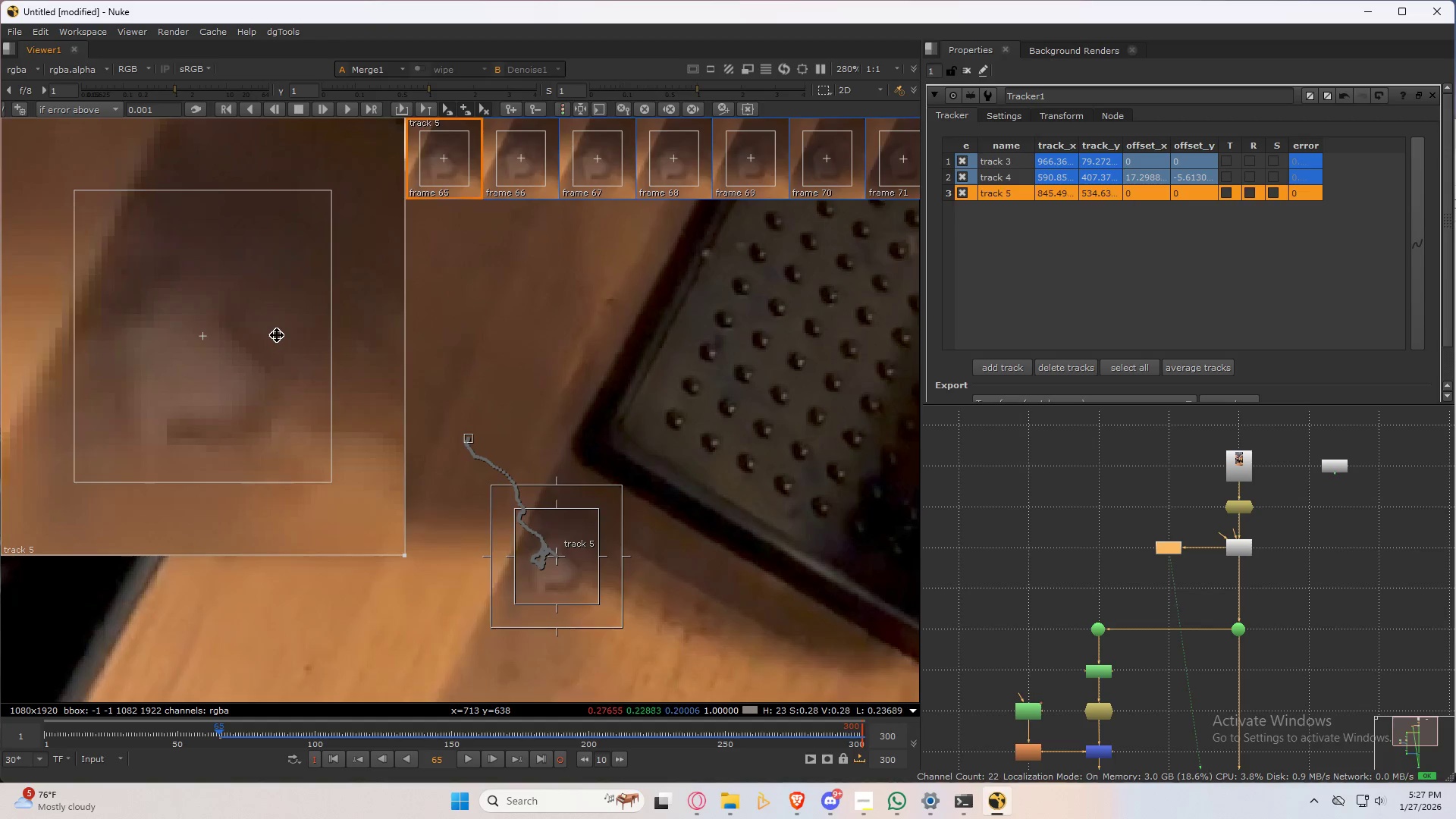 
key(ArrowRight)
 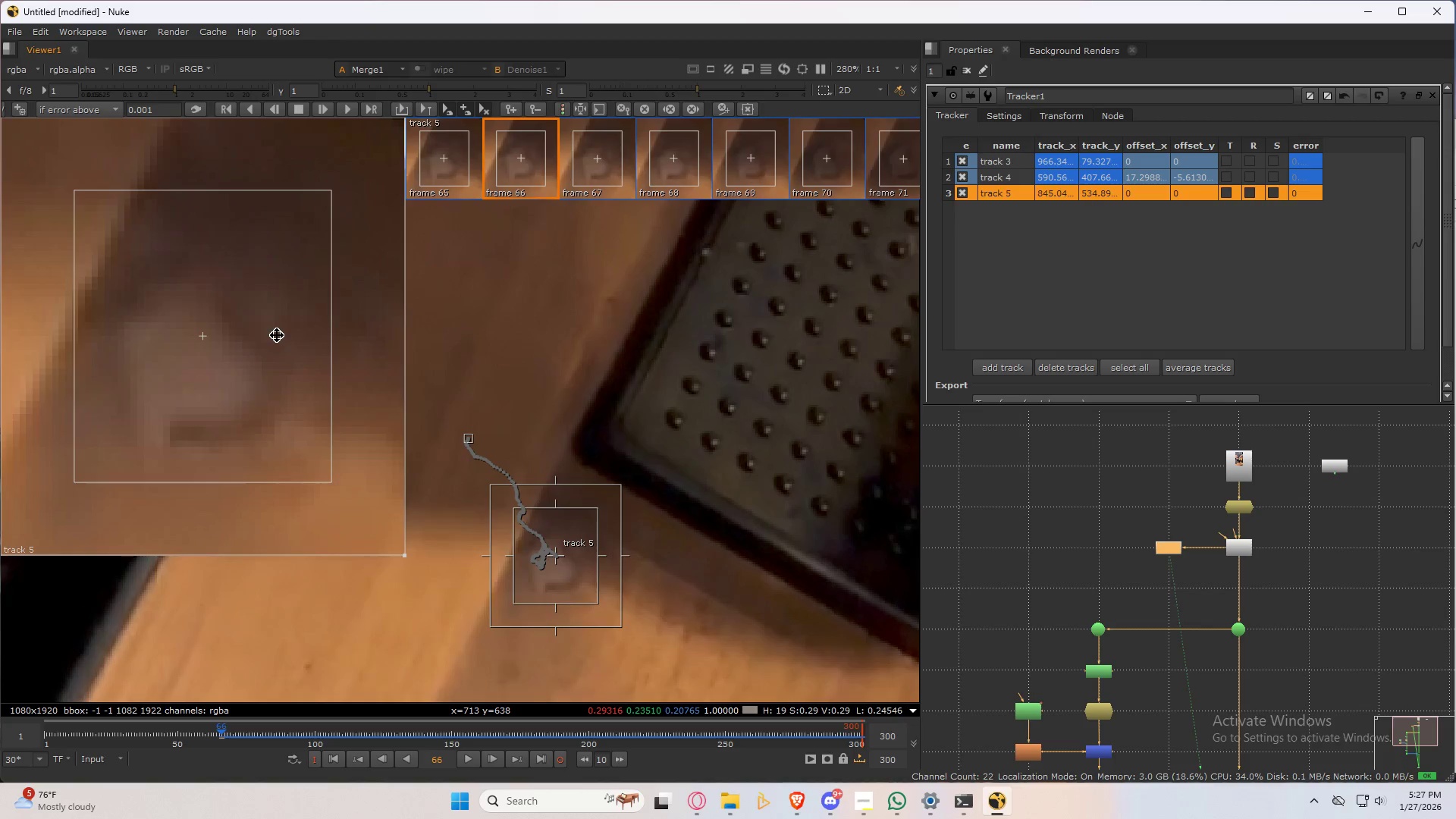 
key(ArrowLeft)
 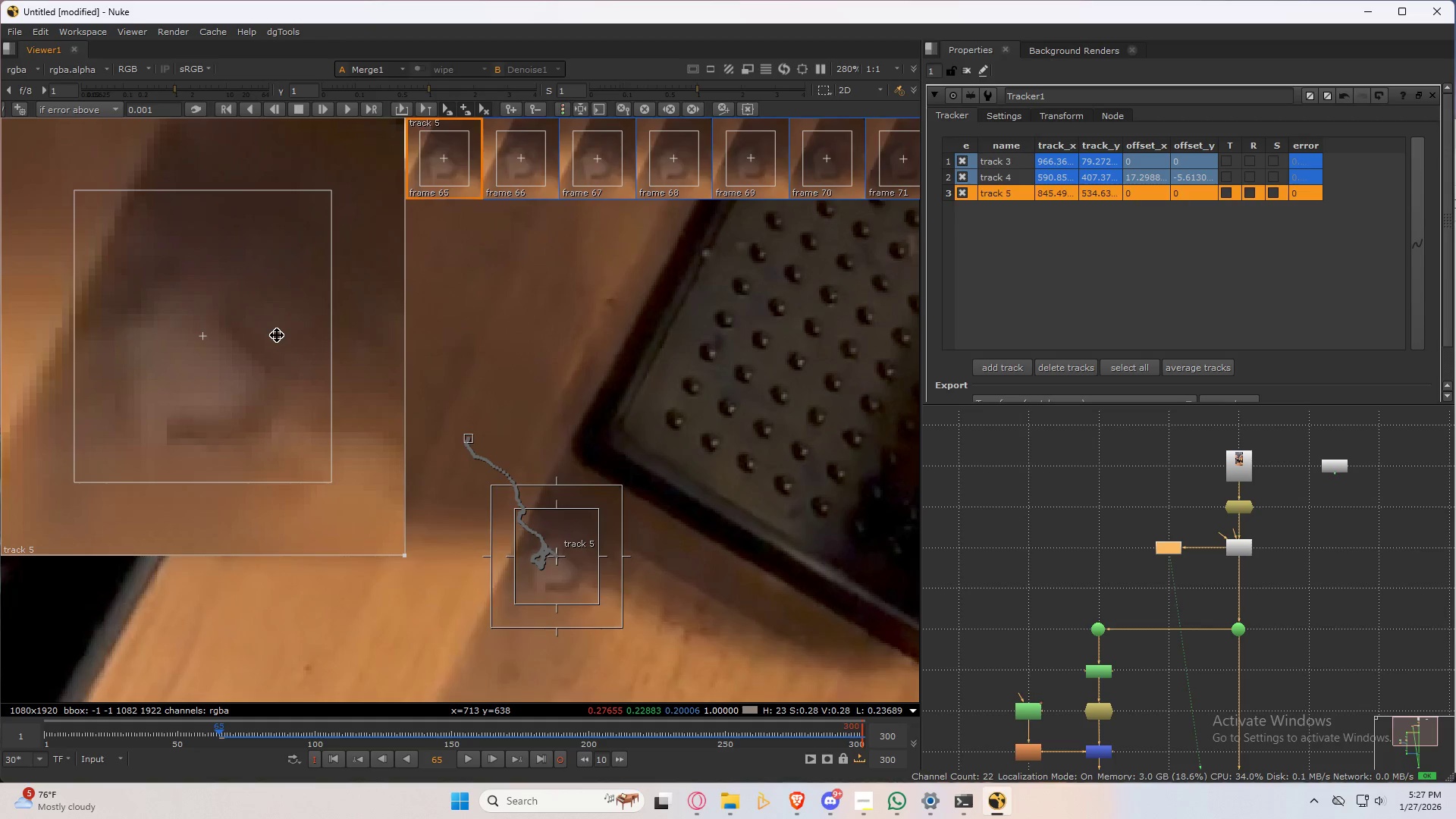 
key(ArrowRight)
 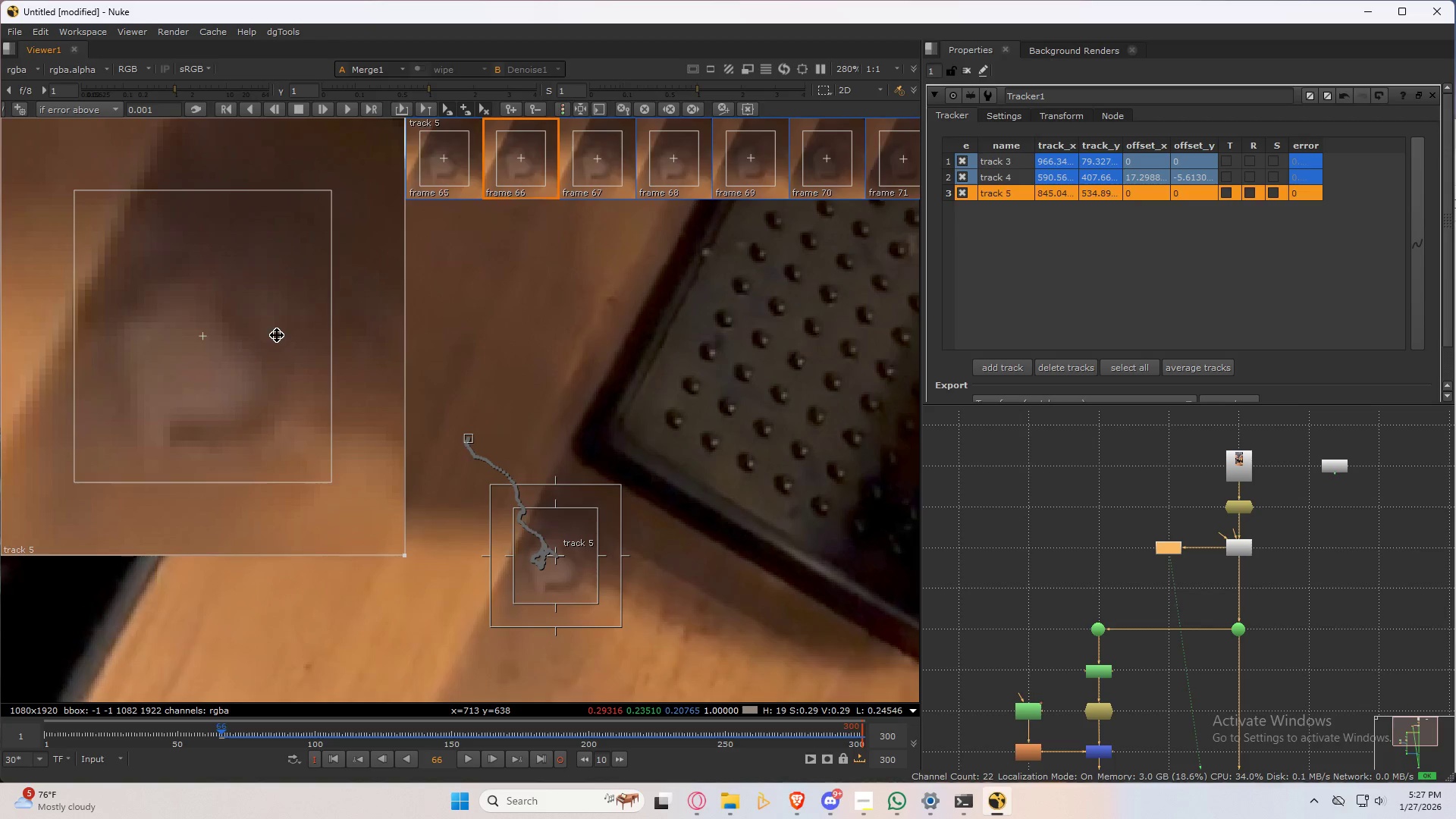 
key(ArrowLeft)
 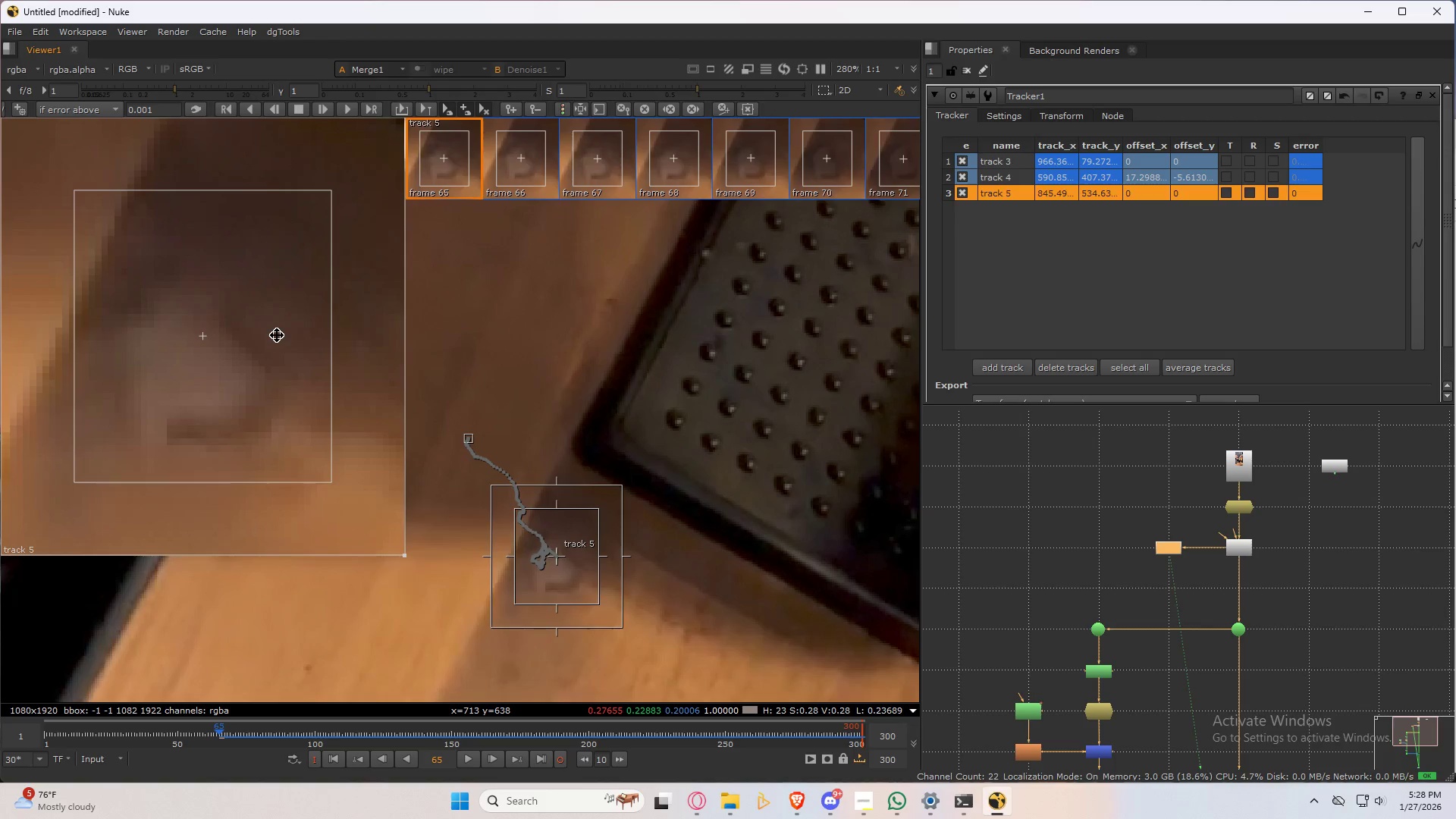 
key(ArrowRight)
 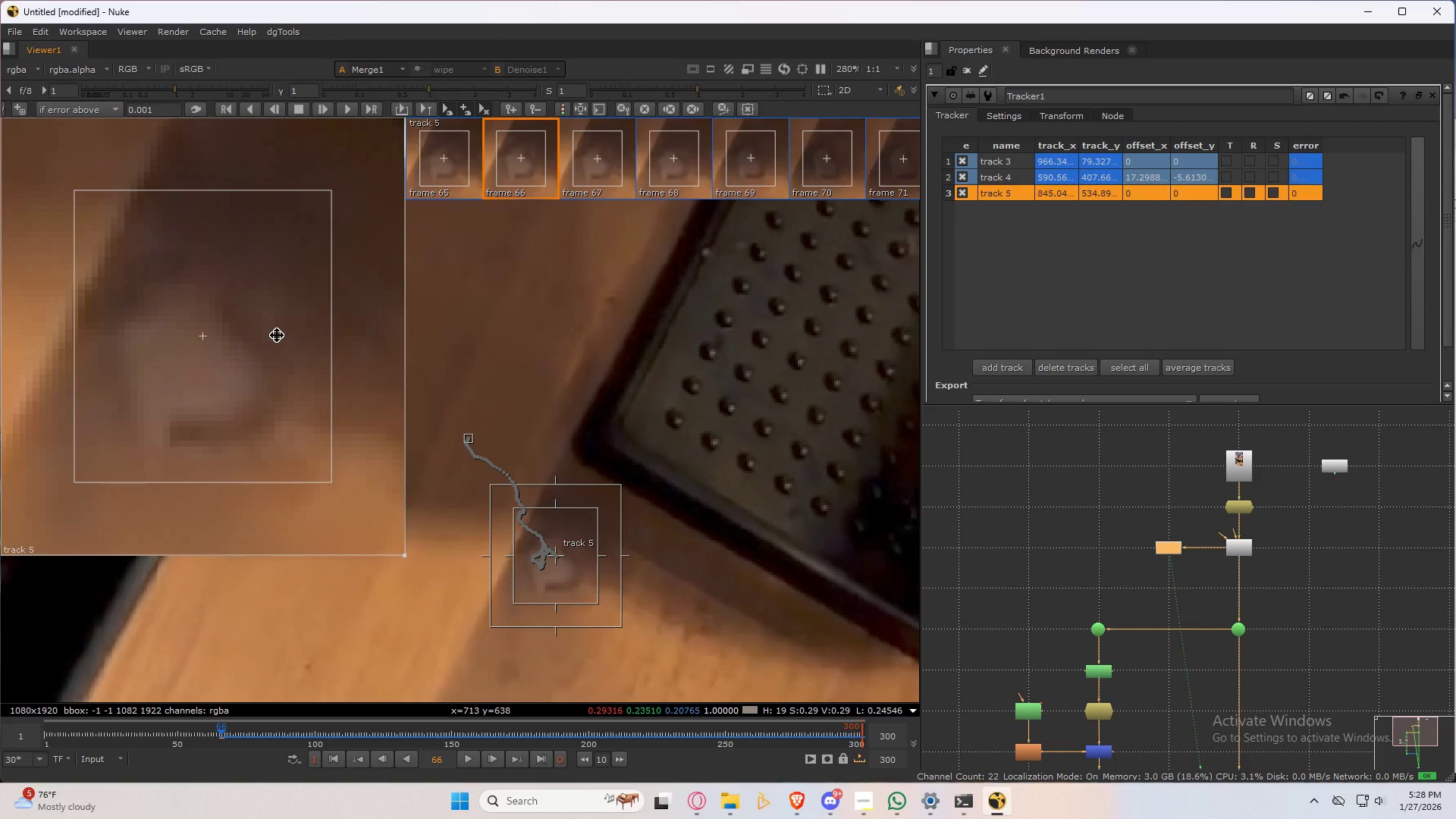 
key(ArrowLeft)
 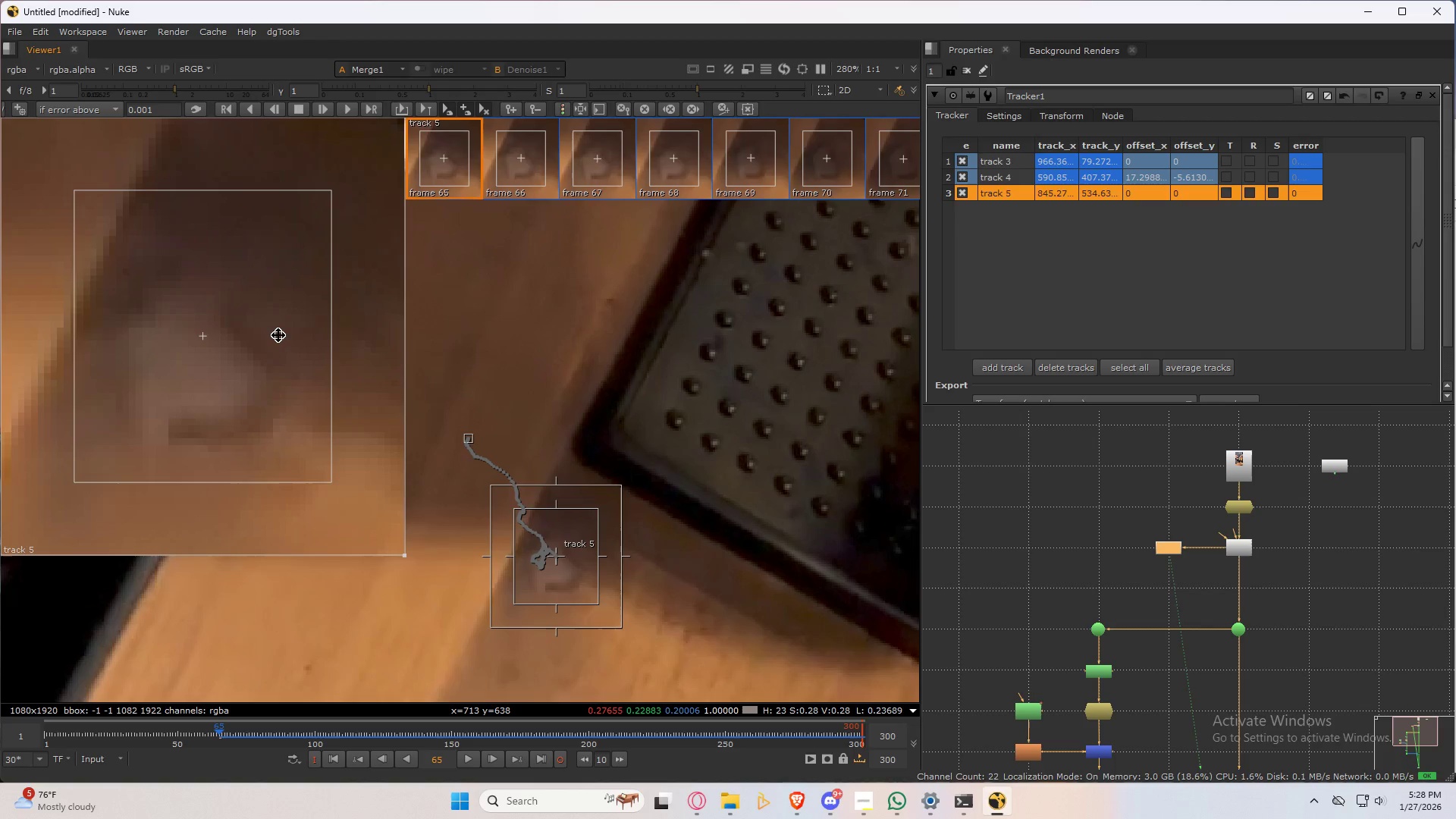 
key(ArrowRight)
 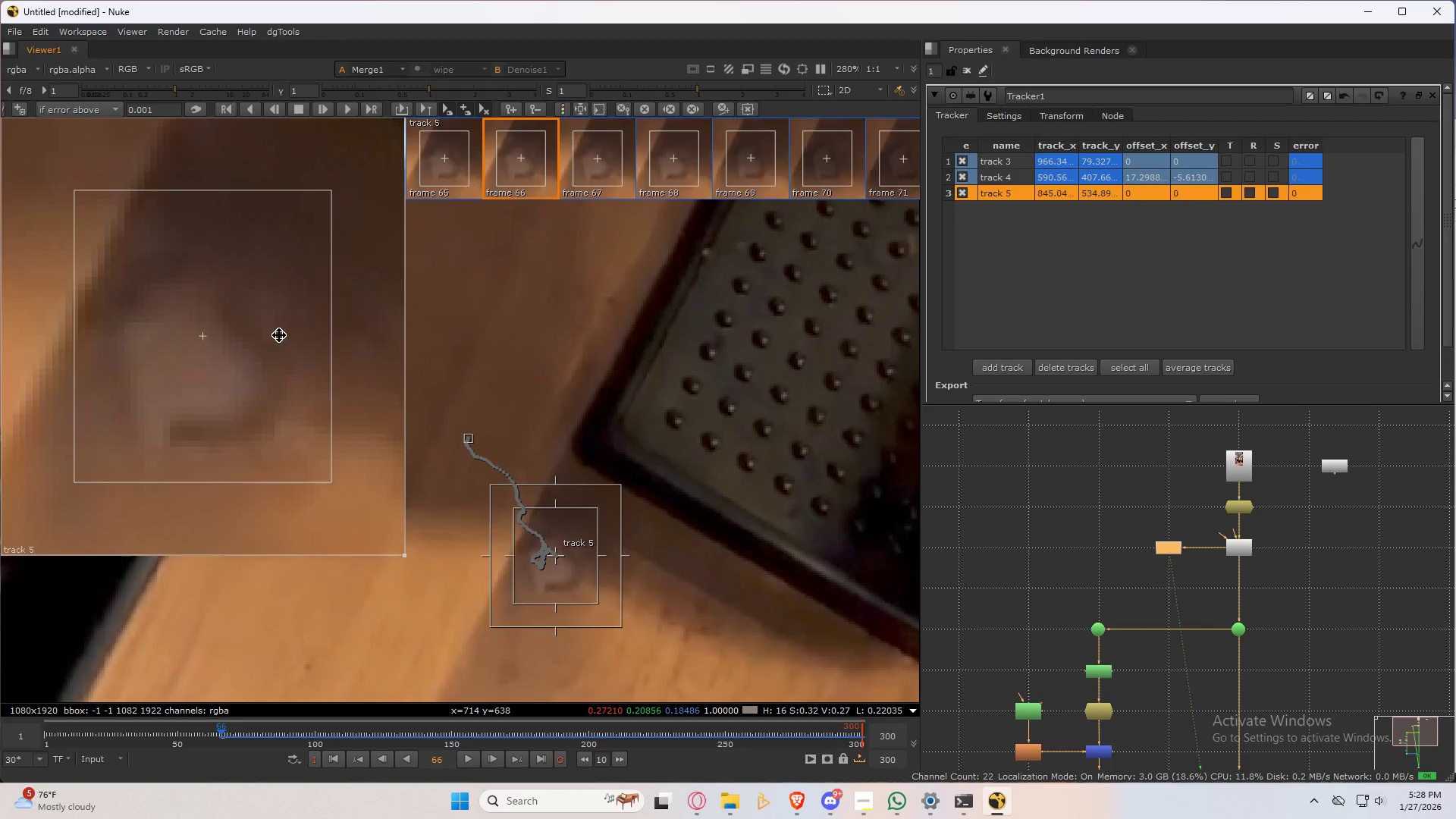 
key(ArrowLeft)
 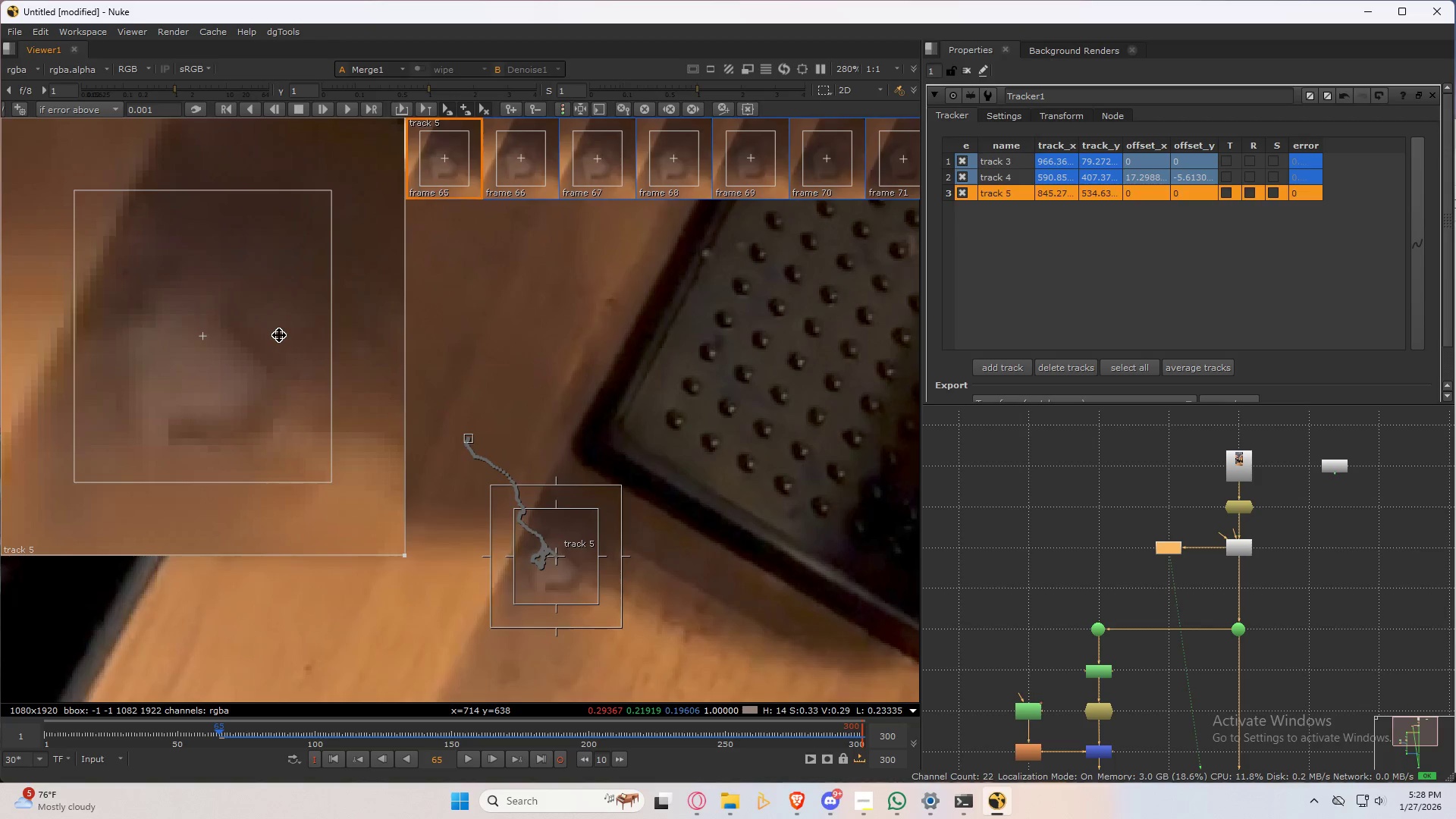 
key(ArrowRight)
 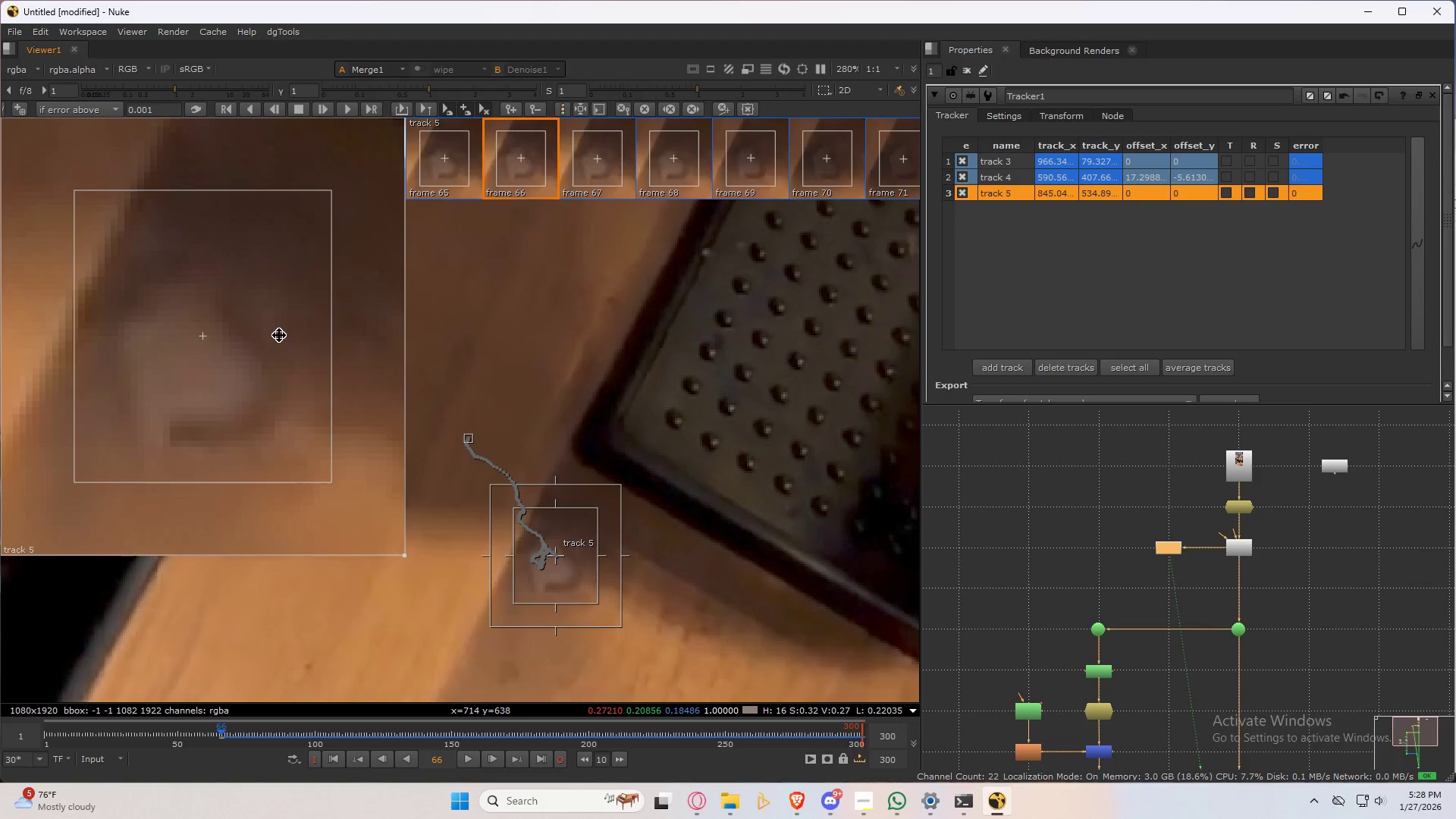 
key(ArrowLeft)
 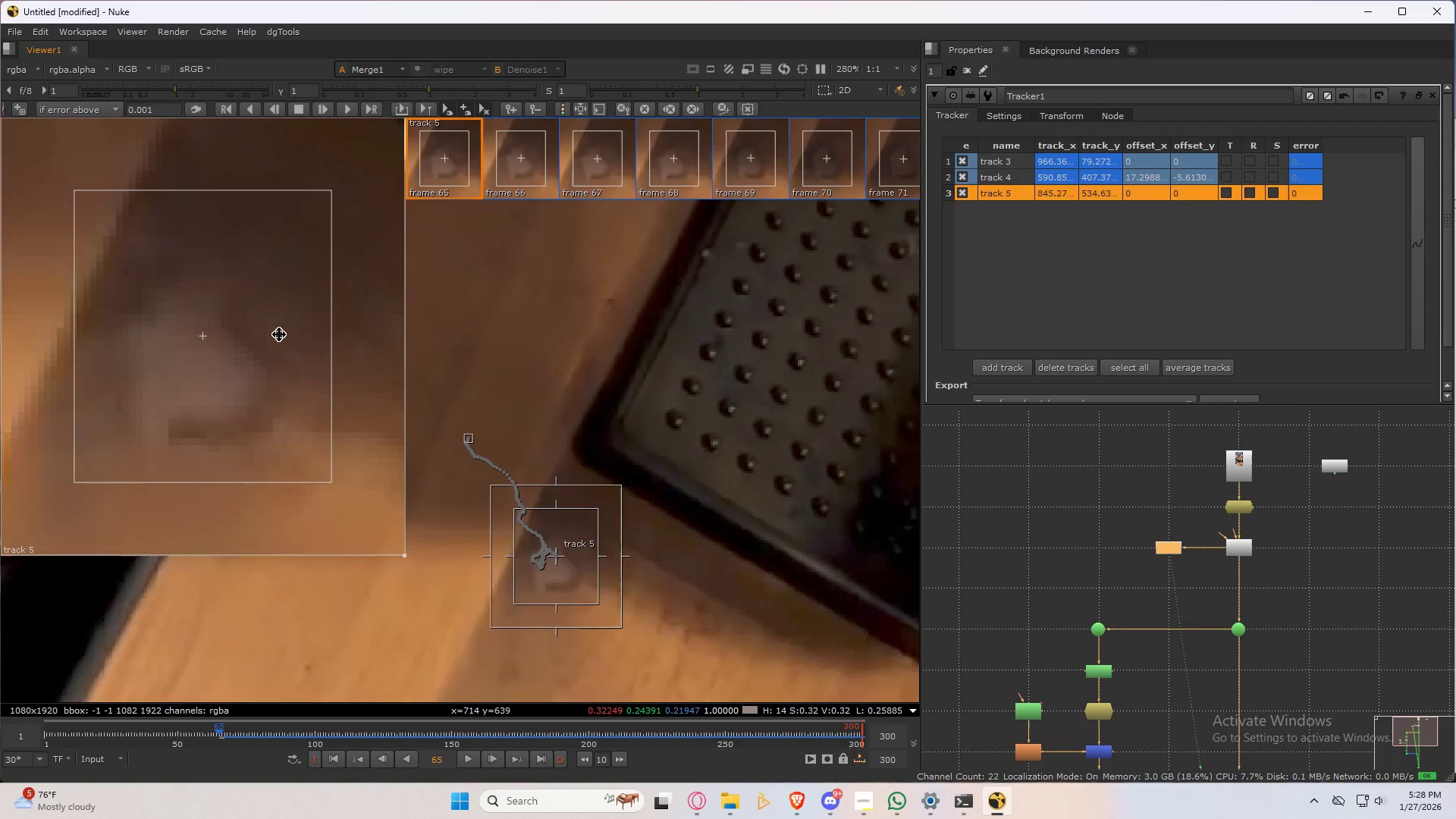 
key(ArrowRight)
 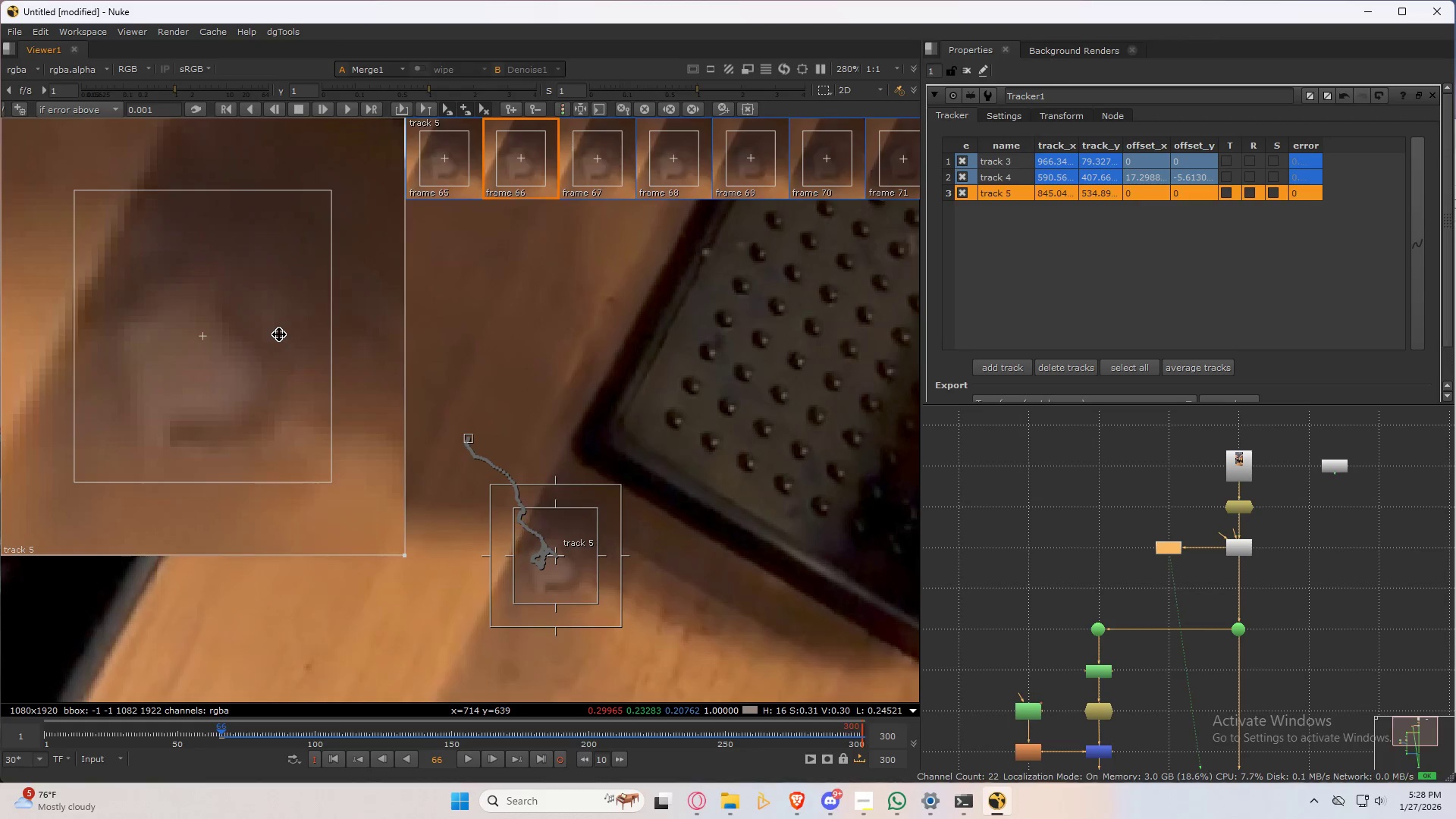 
key(ArrowLeft)
 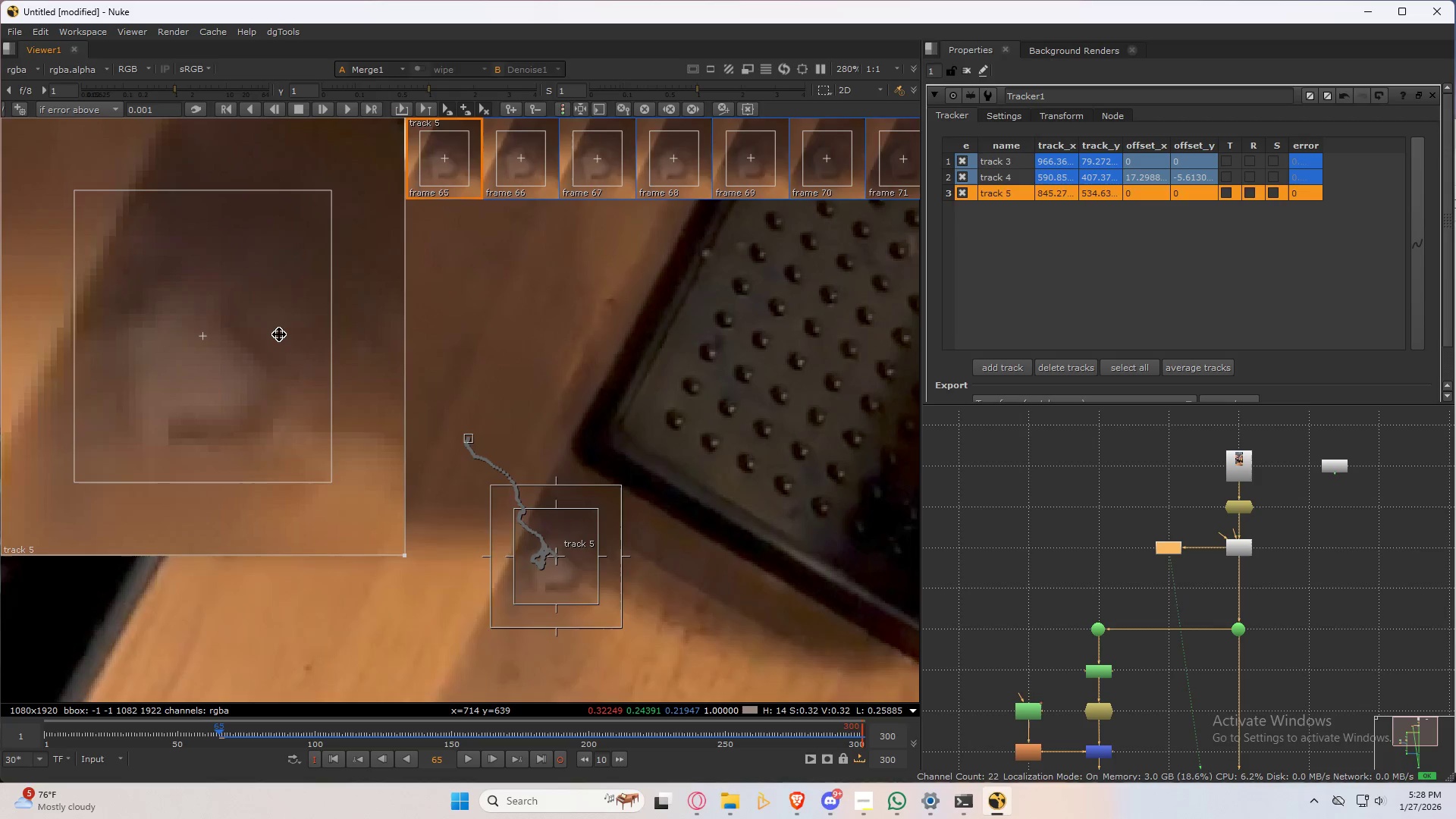 
key(ArrowRight)
 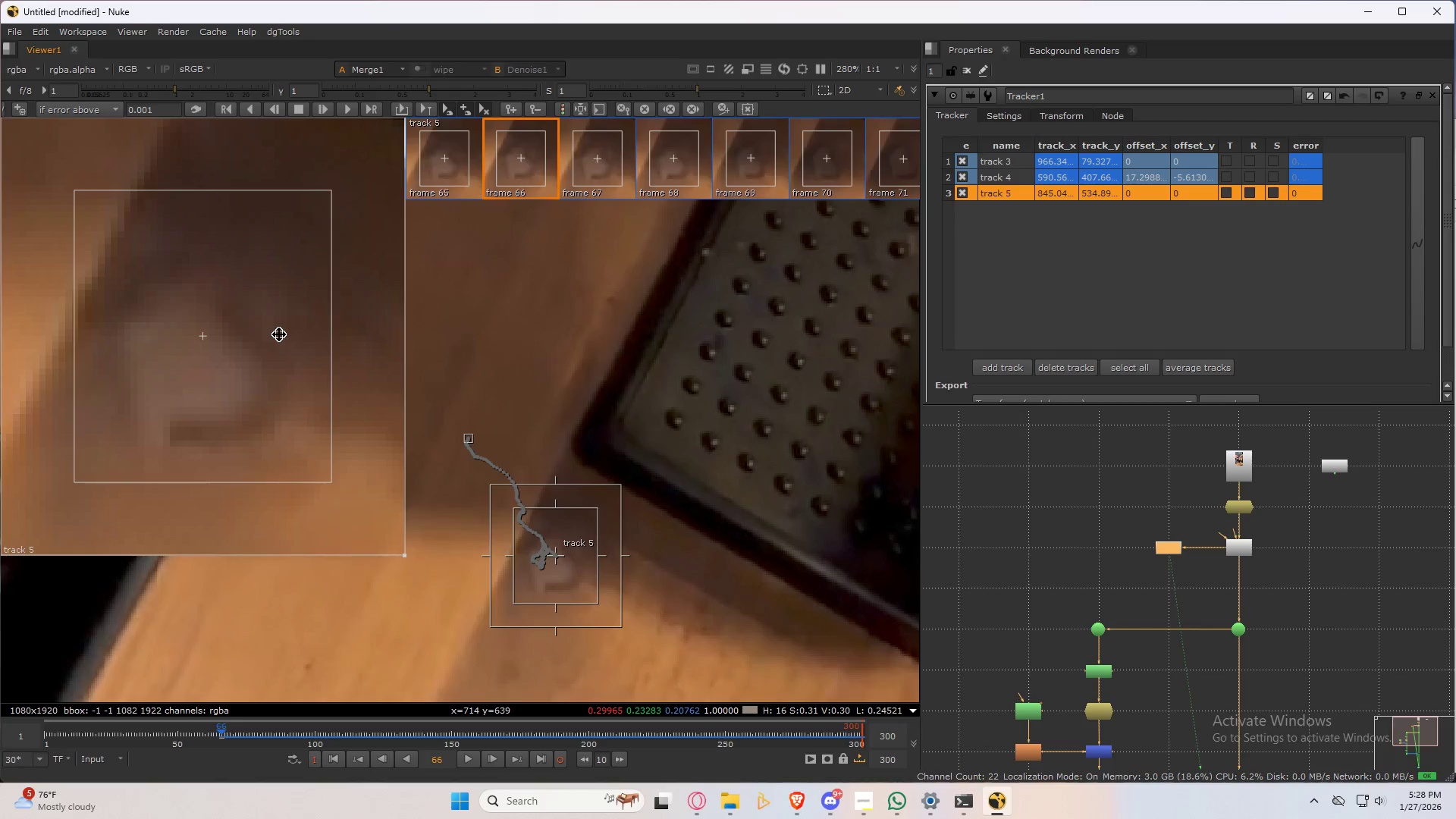 
key(ArrowLeft)
 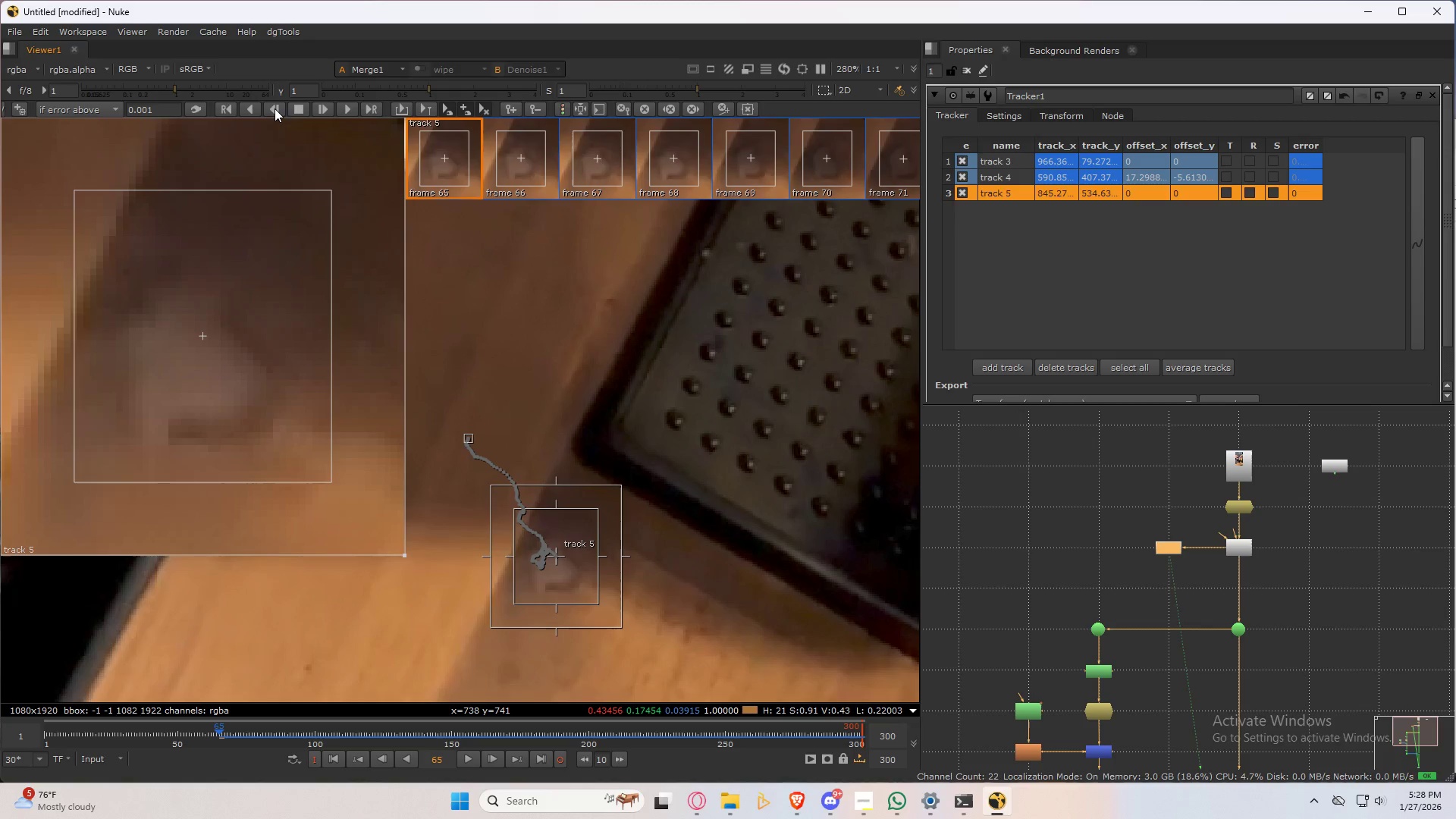 
left_click([275, 108])
 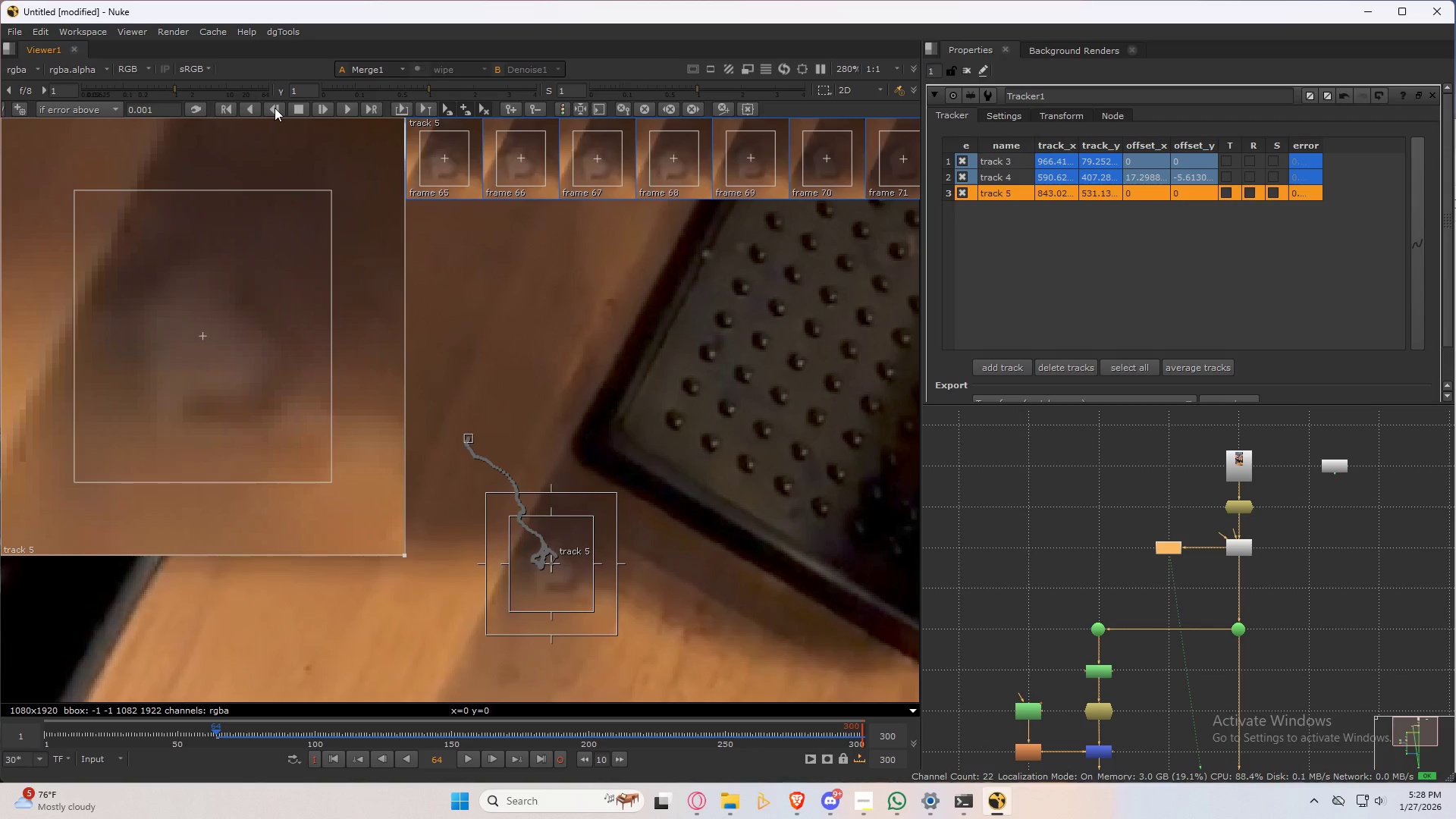 
left_click_drag(start_coordinate=[294, 299], to_coordinate=[275, 320])
 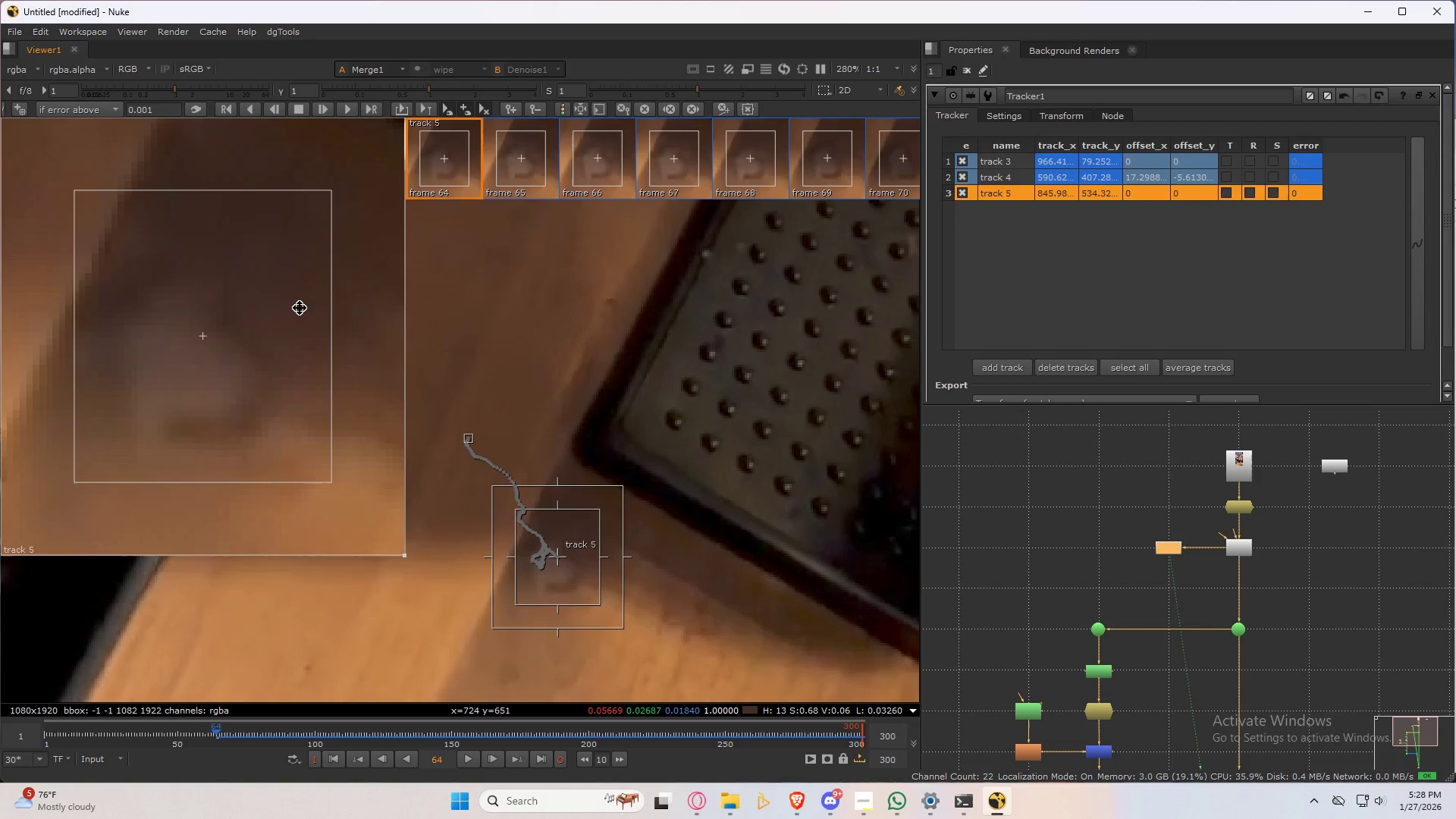 
key(ArrowRight)
 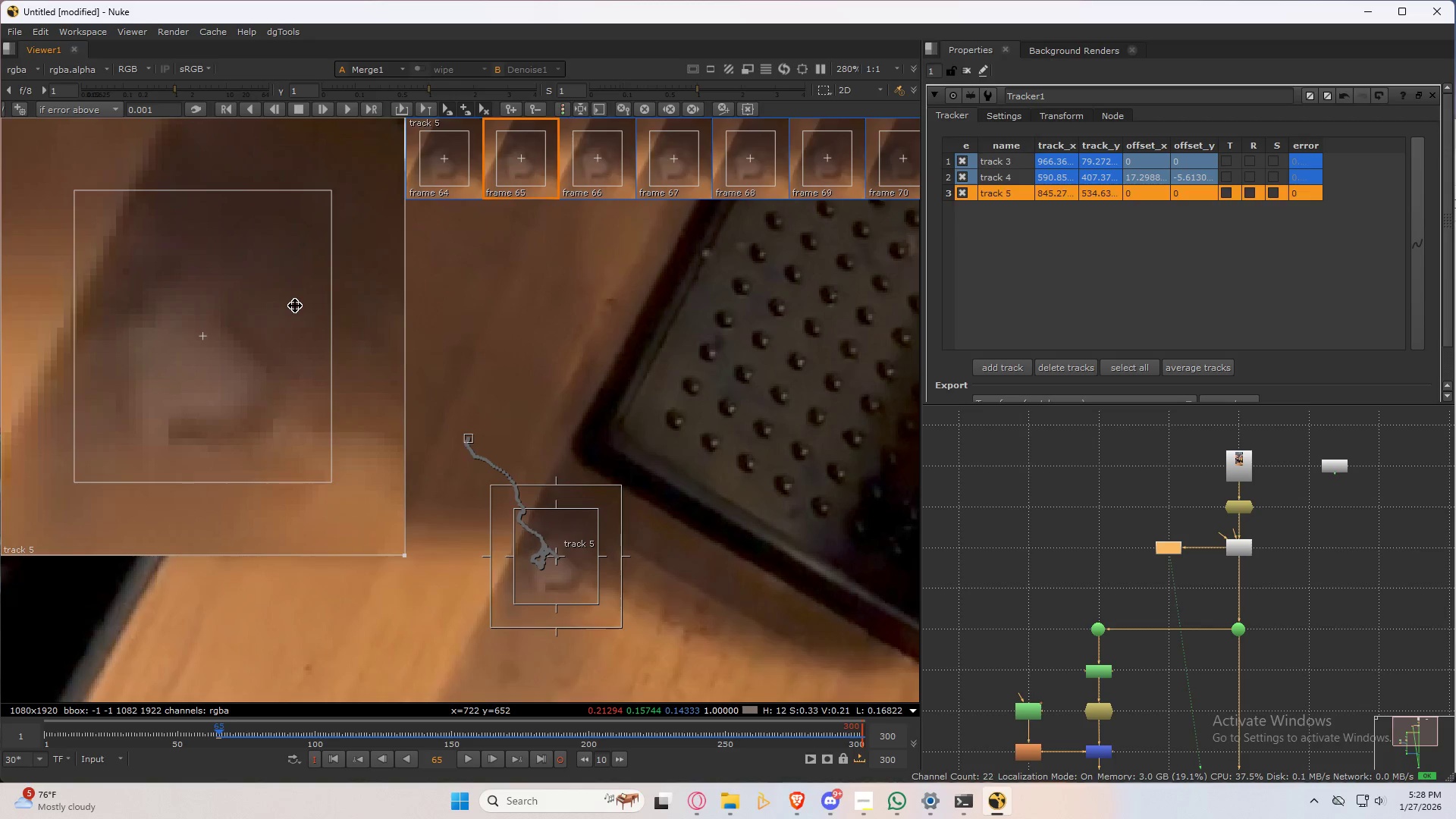 
key(ArrowLeft)
 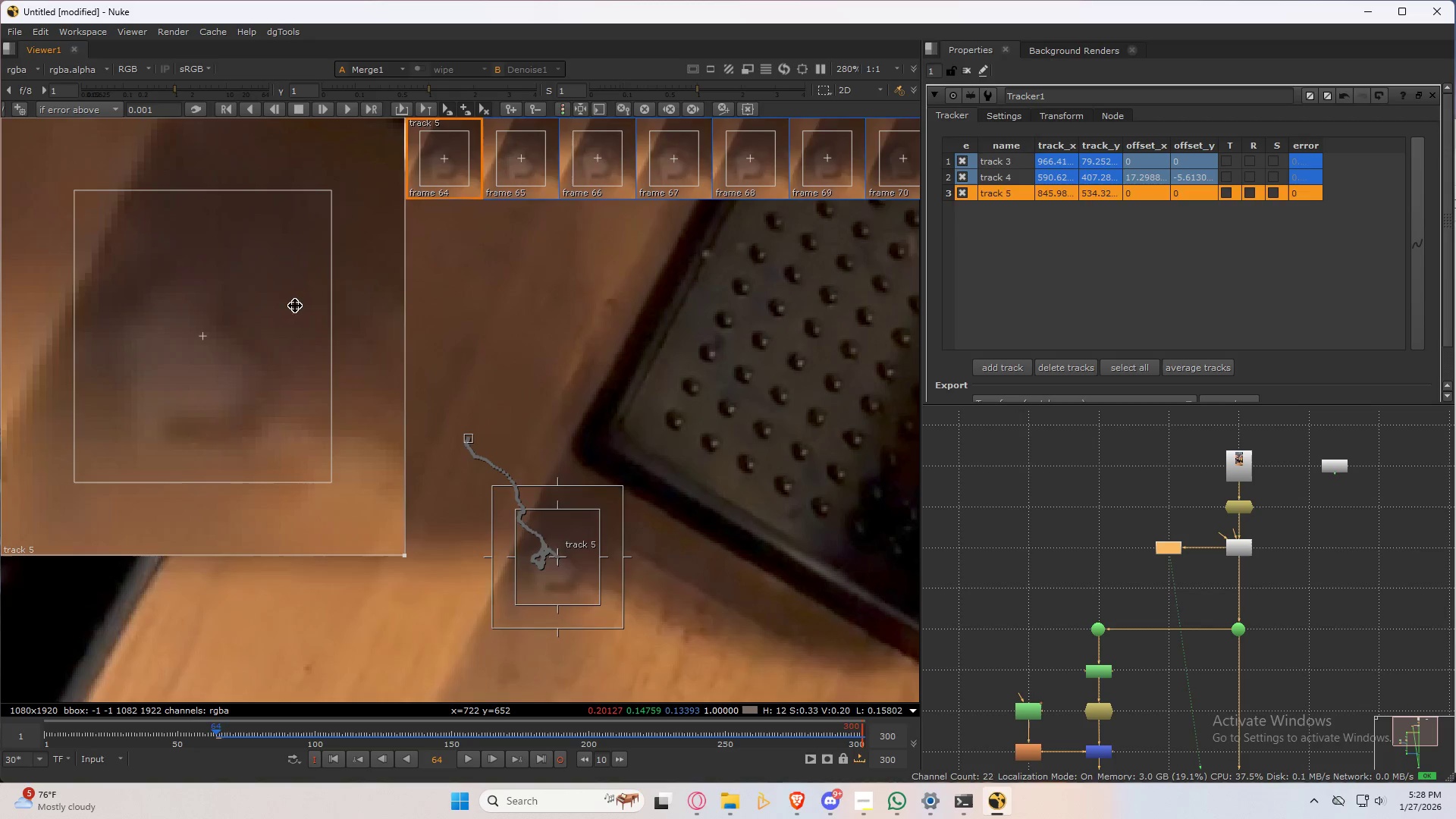 
key(ArrowRight)
 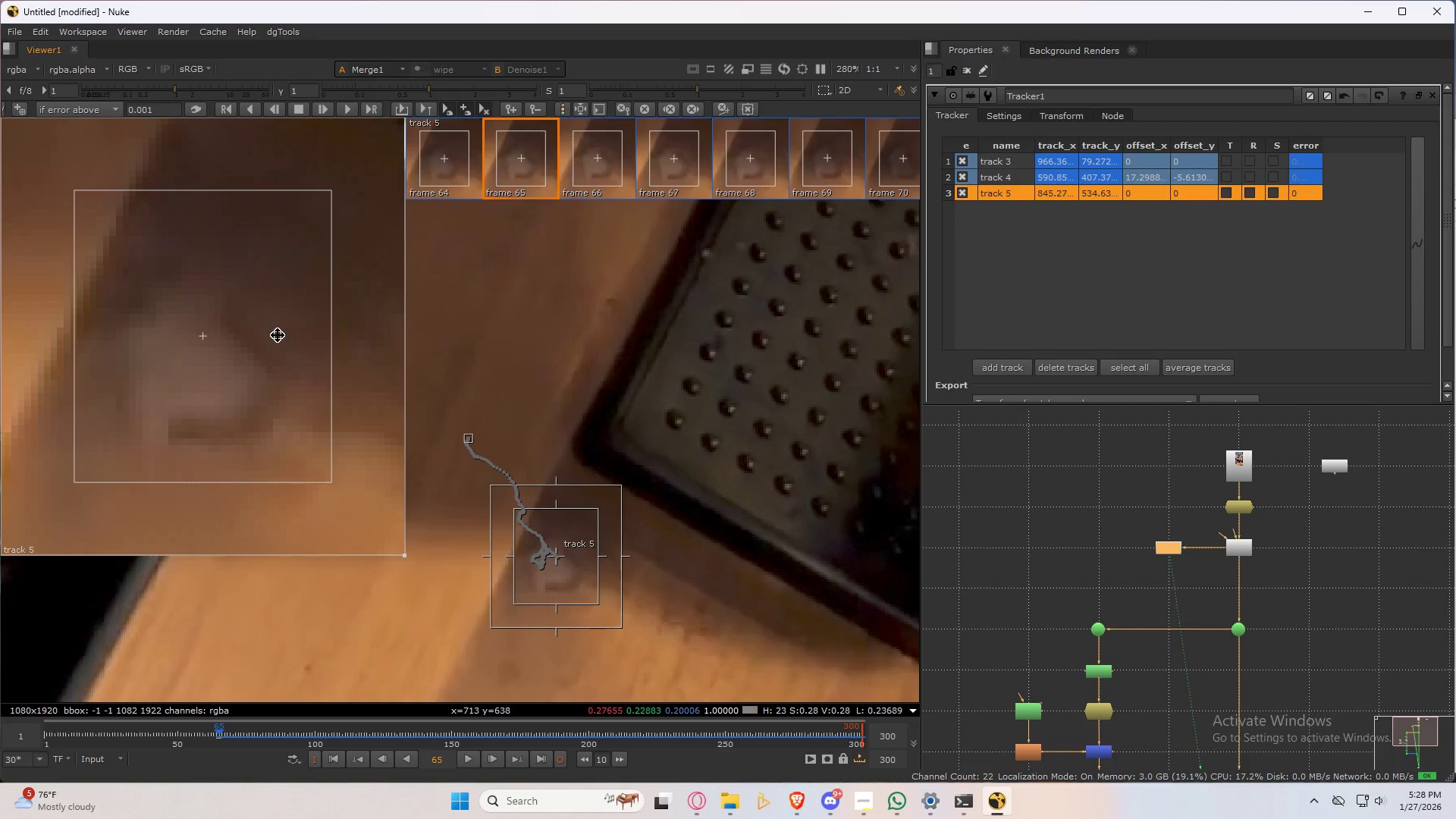 
key(ArrowLeft)
 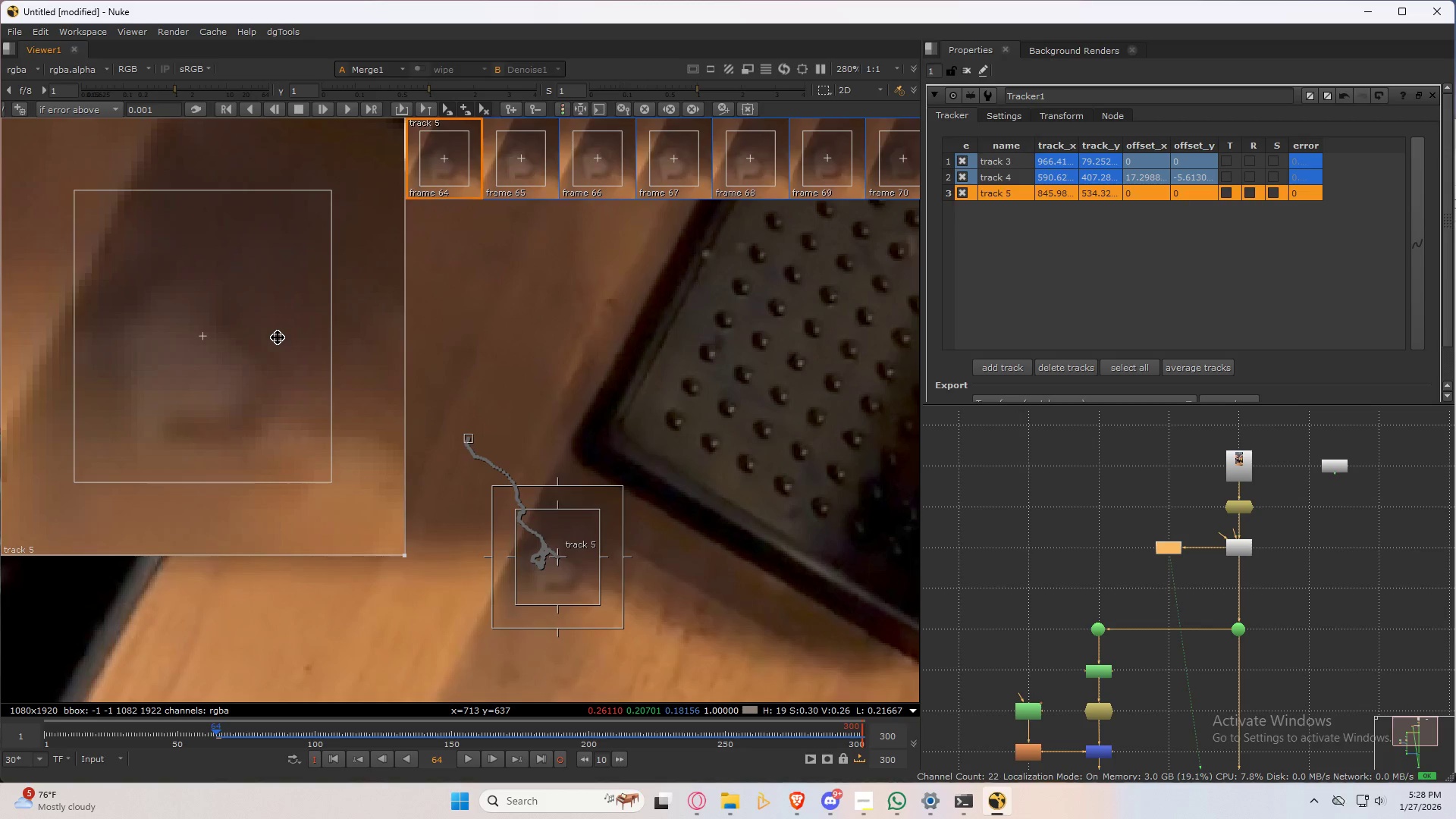 
left_click_drag(start_coordinate=[278, 337], to_coordinate=[282, 336])
 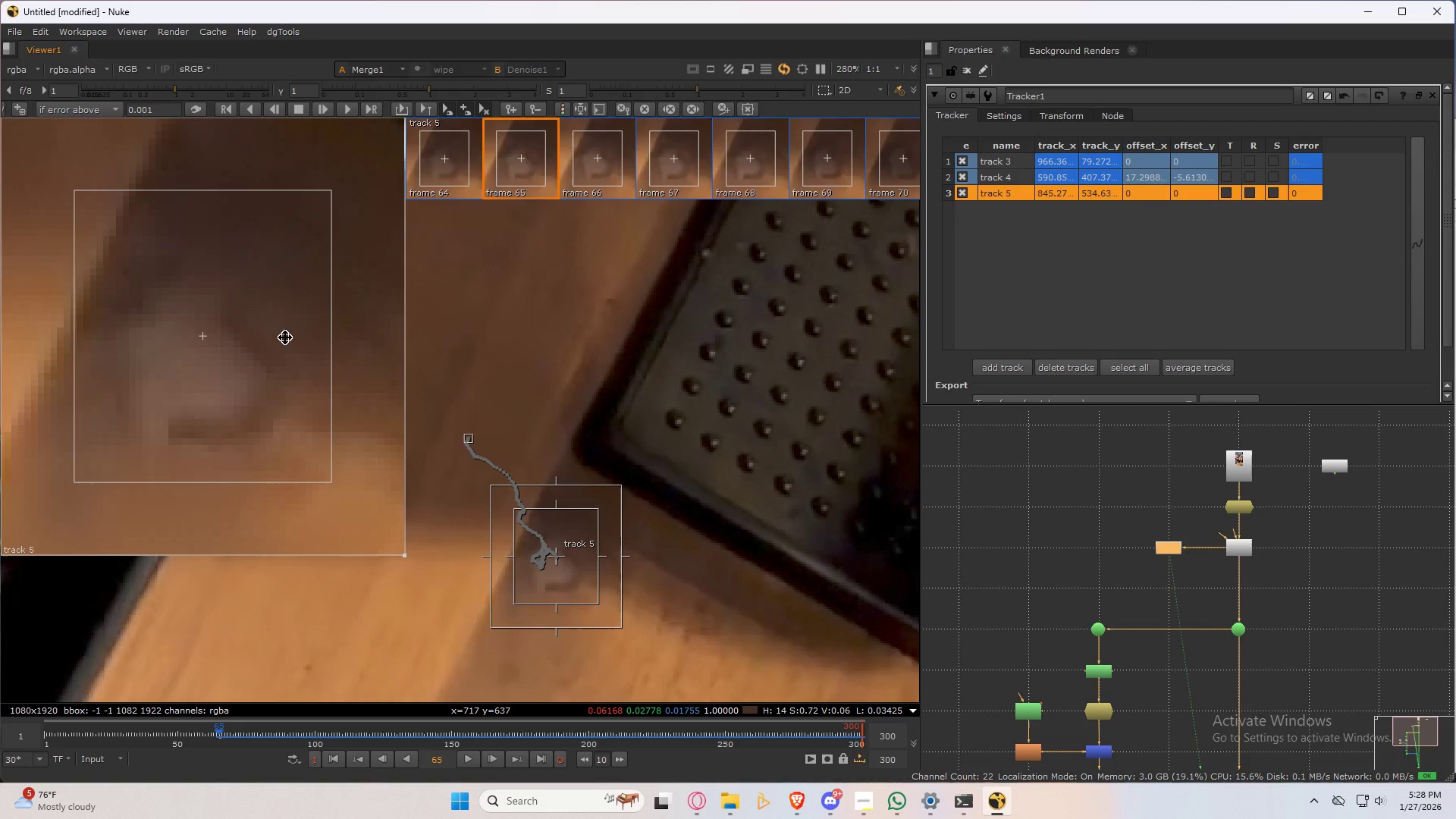 
key(ArrowRight)
 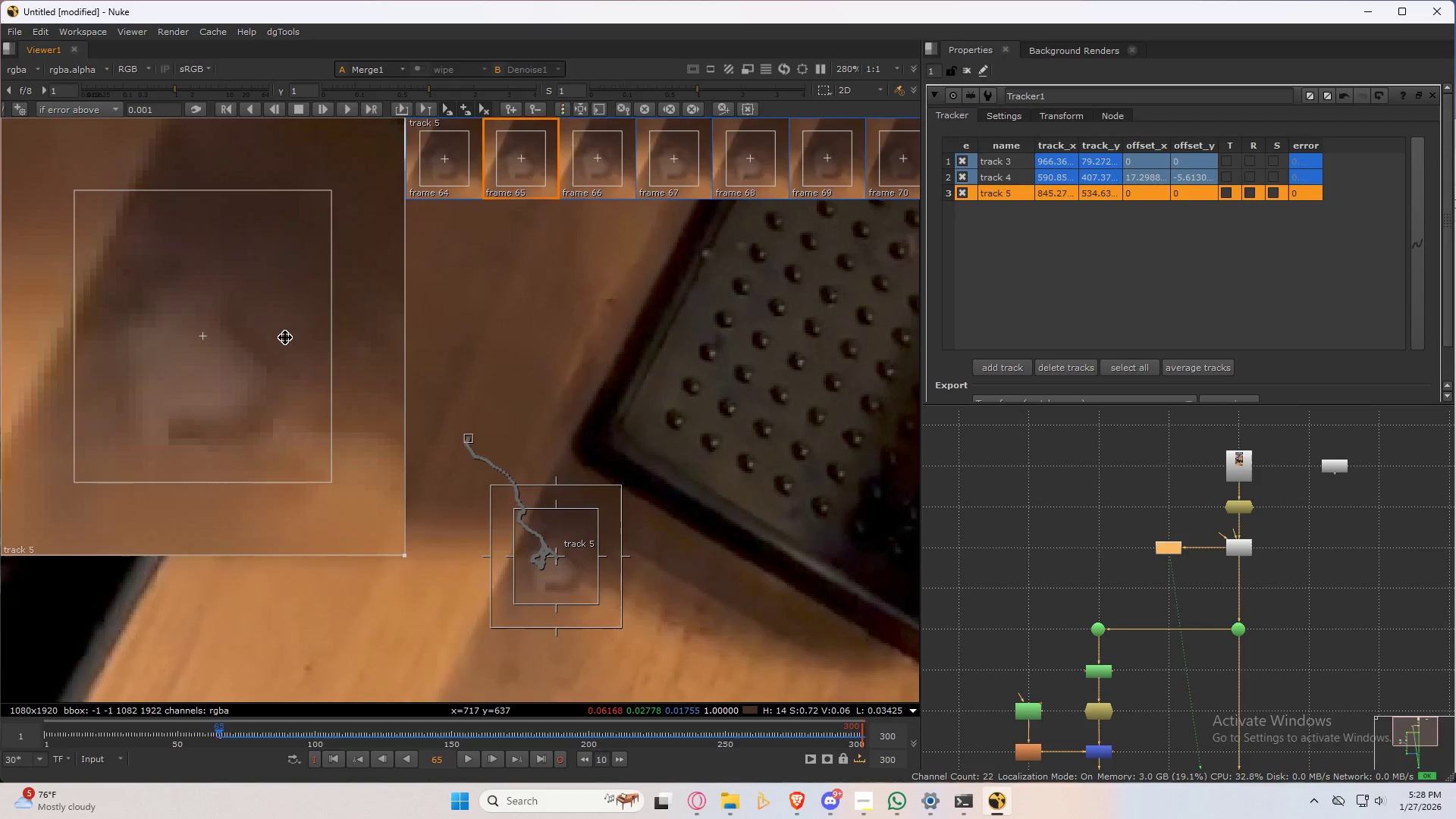 
key(ArrowLeft)
 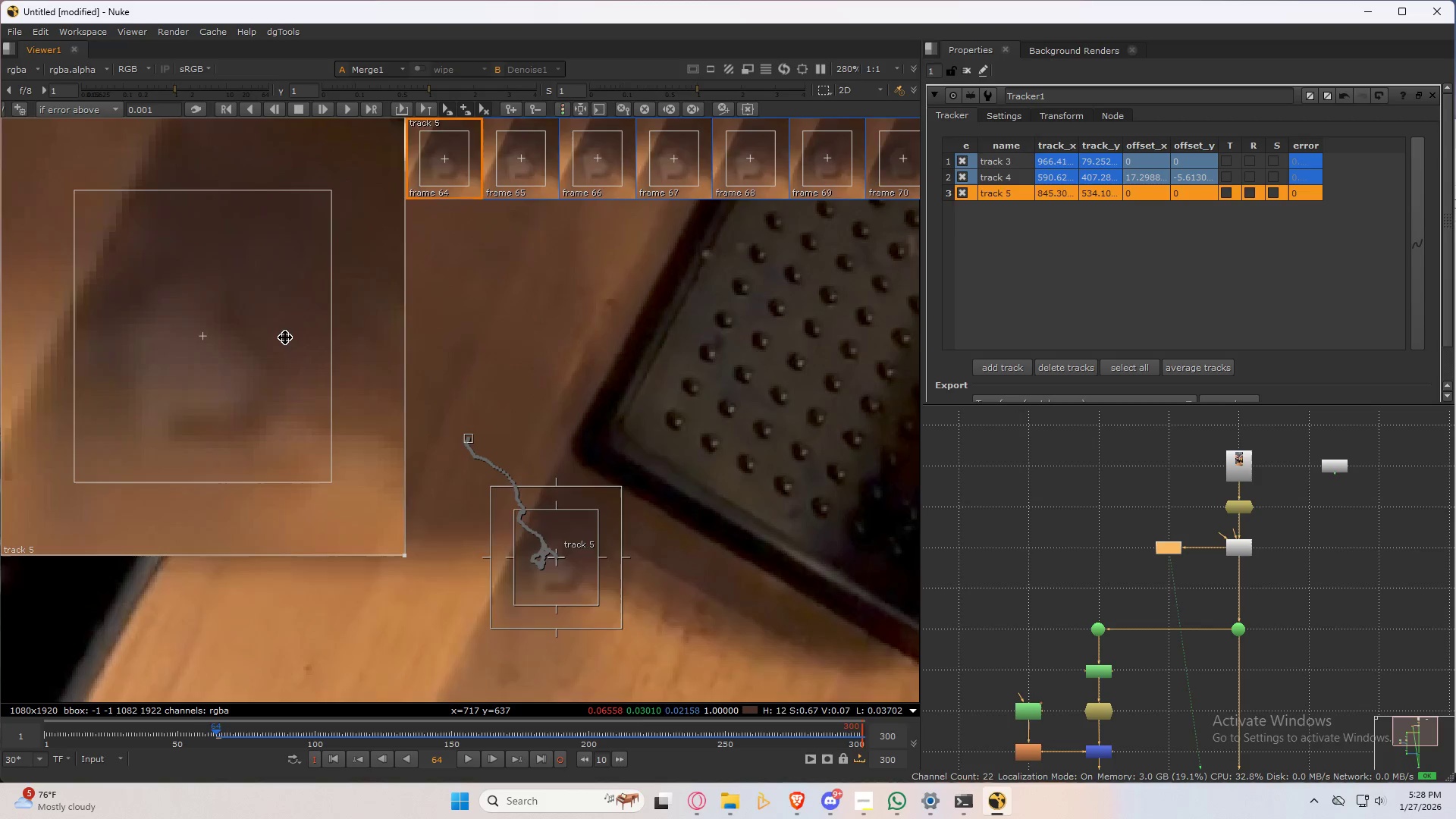 
key(ArrowRight)
 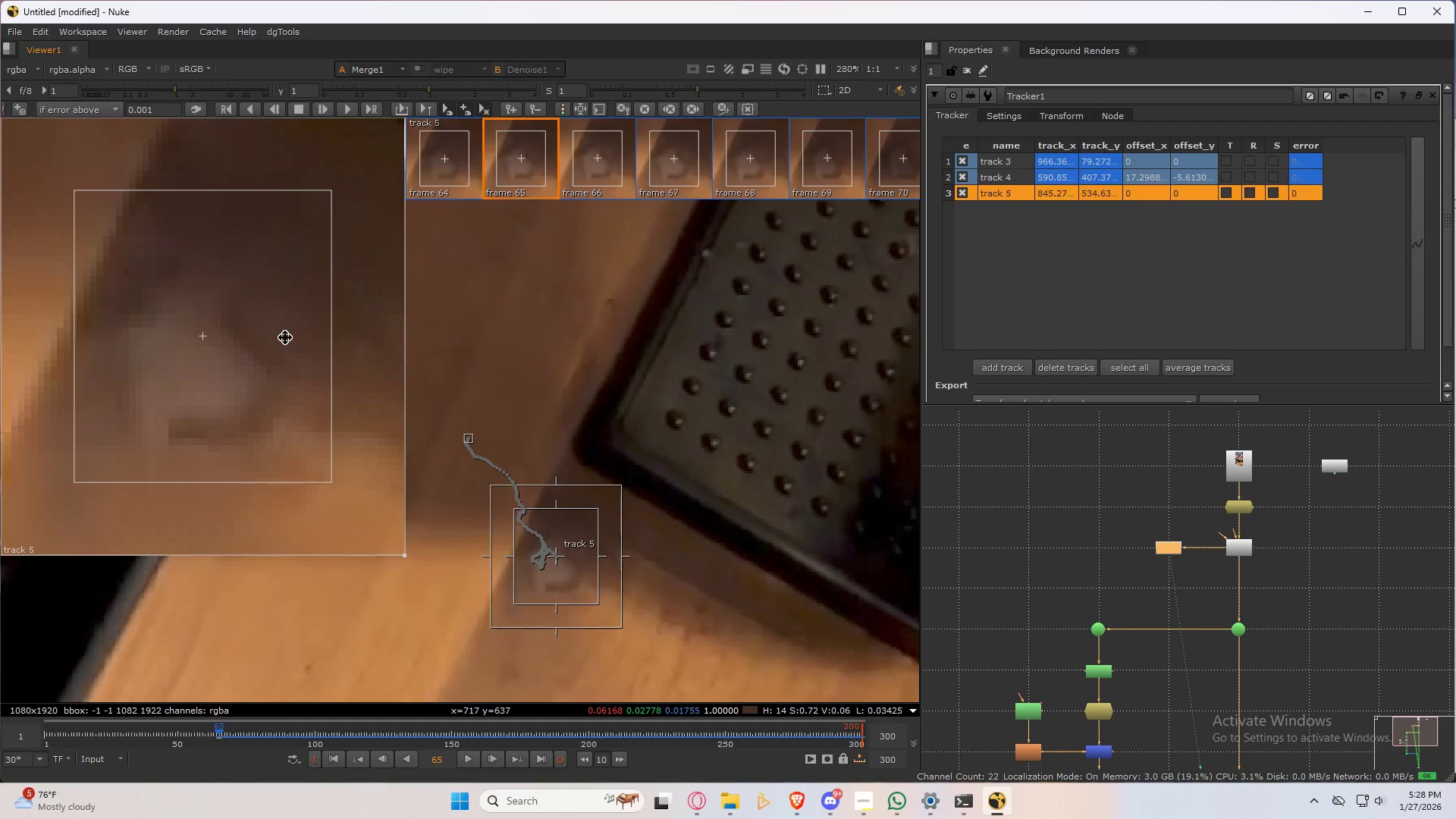 
key(ArrowLeft)
 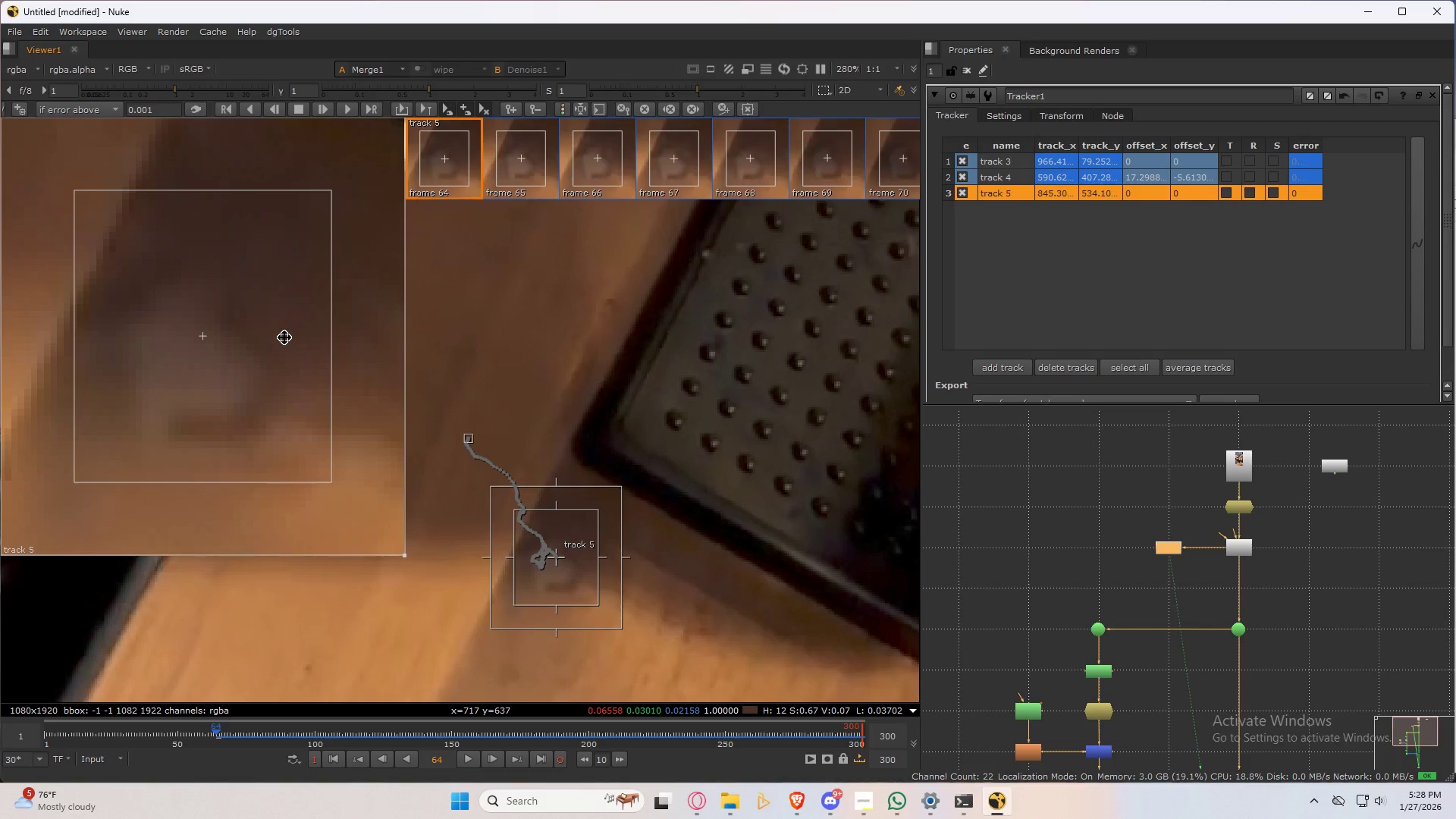 
left_click_drag(start_coordinate=[284, 337], to_coordinate=[285, 343])
 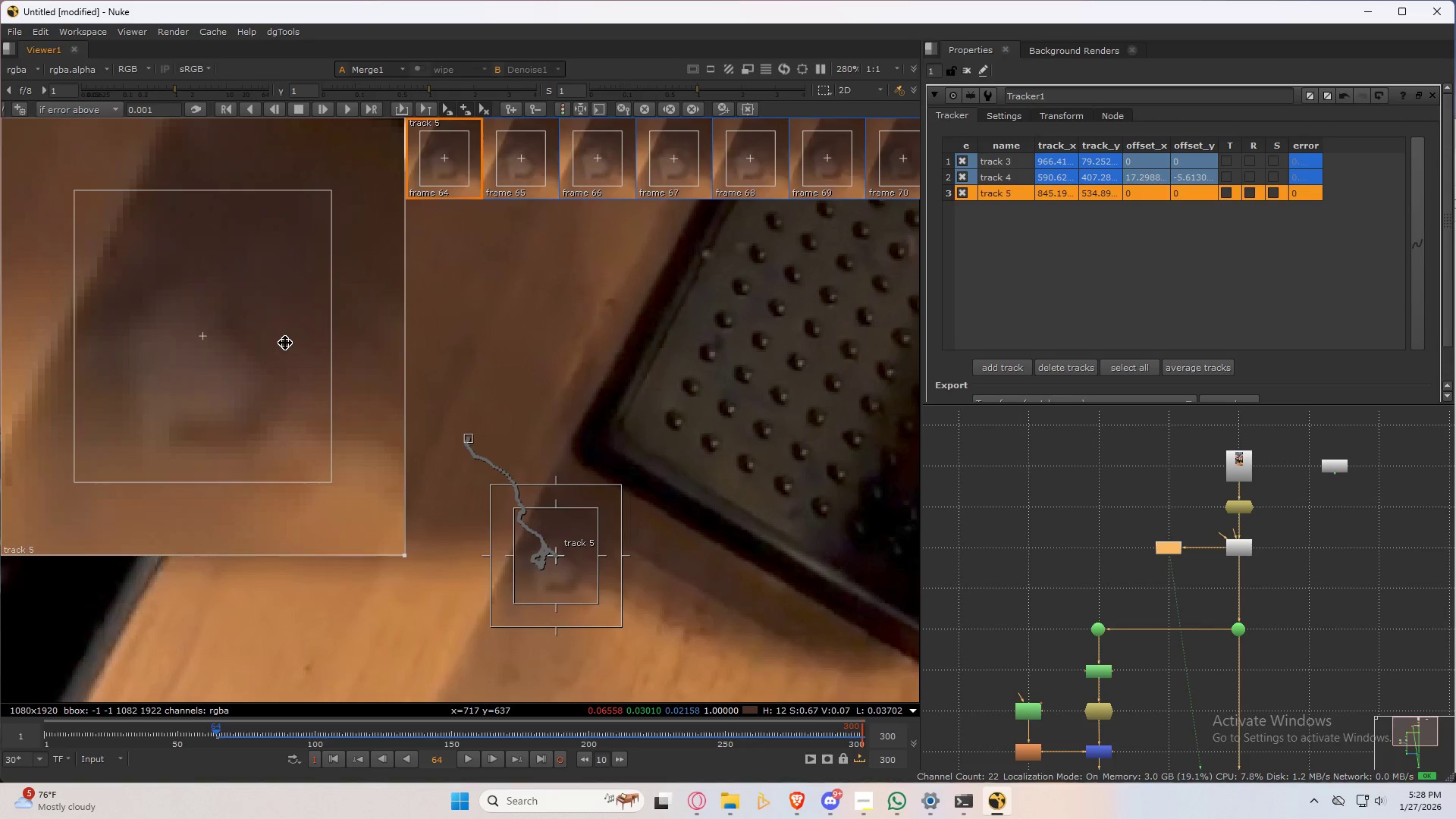 
key(ArrowRight)
 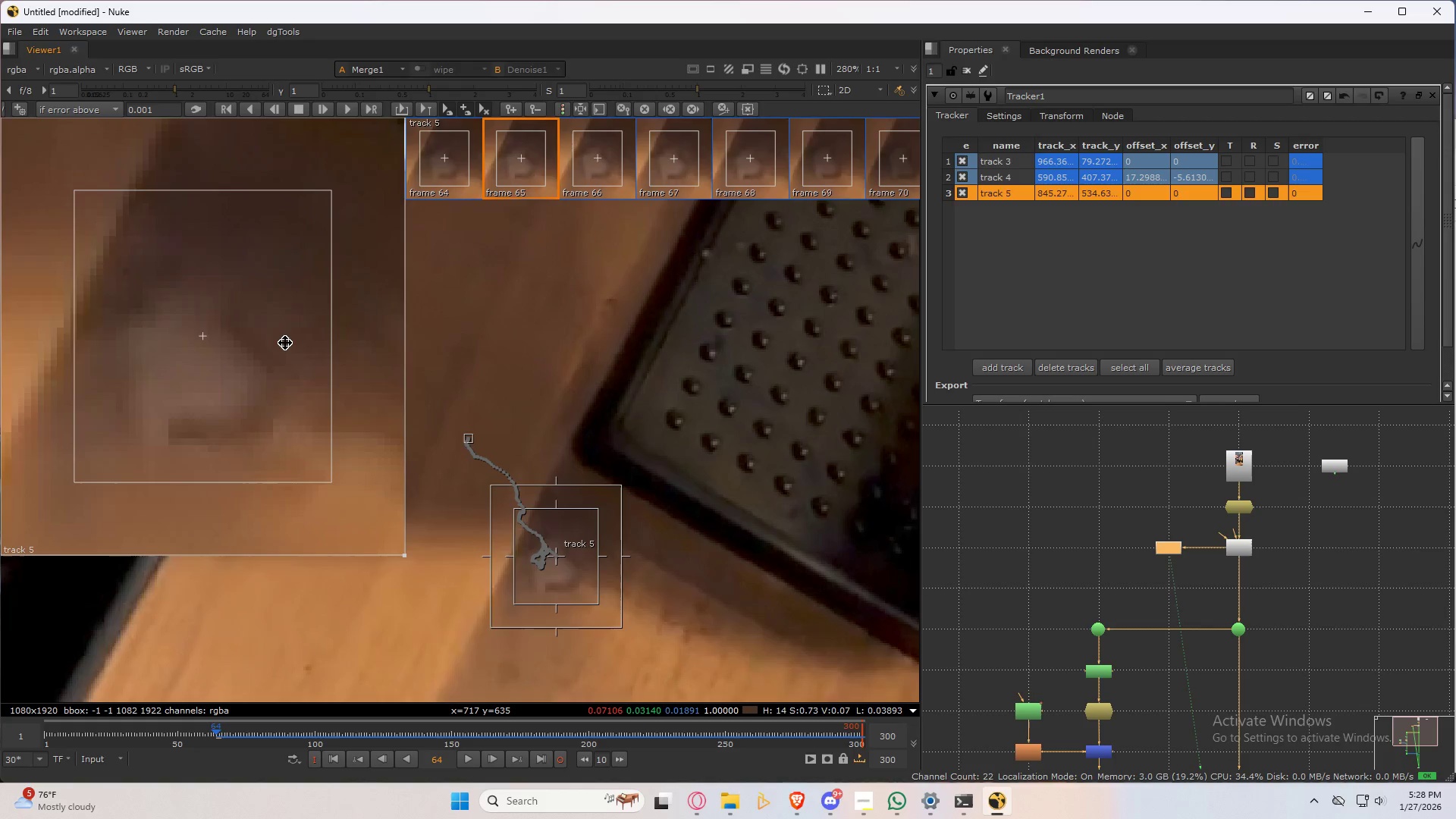 
key(ArrowLeft)
 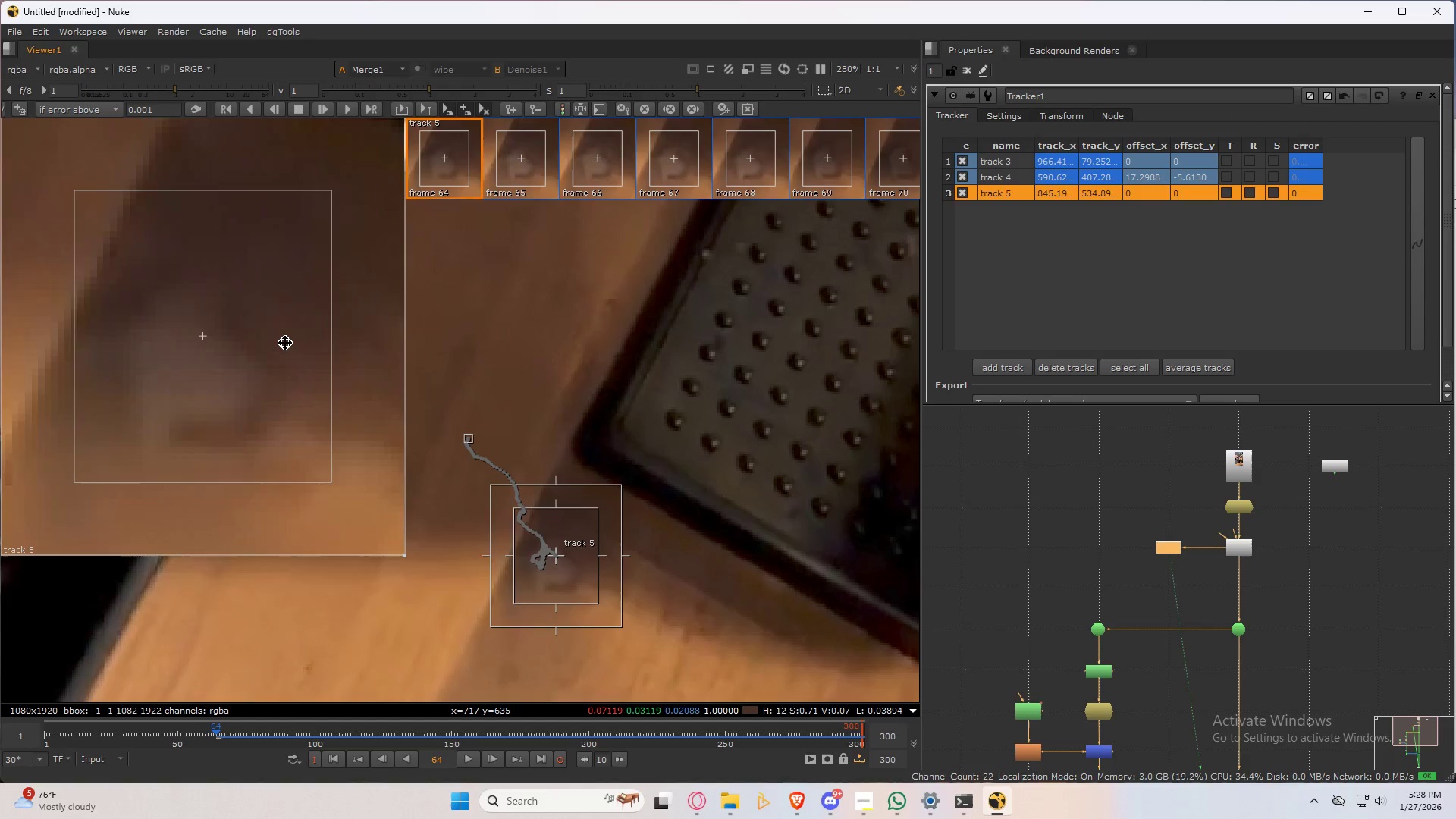 
key(ArrowRight)
 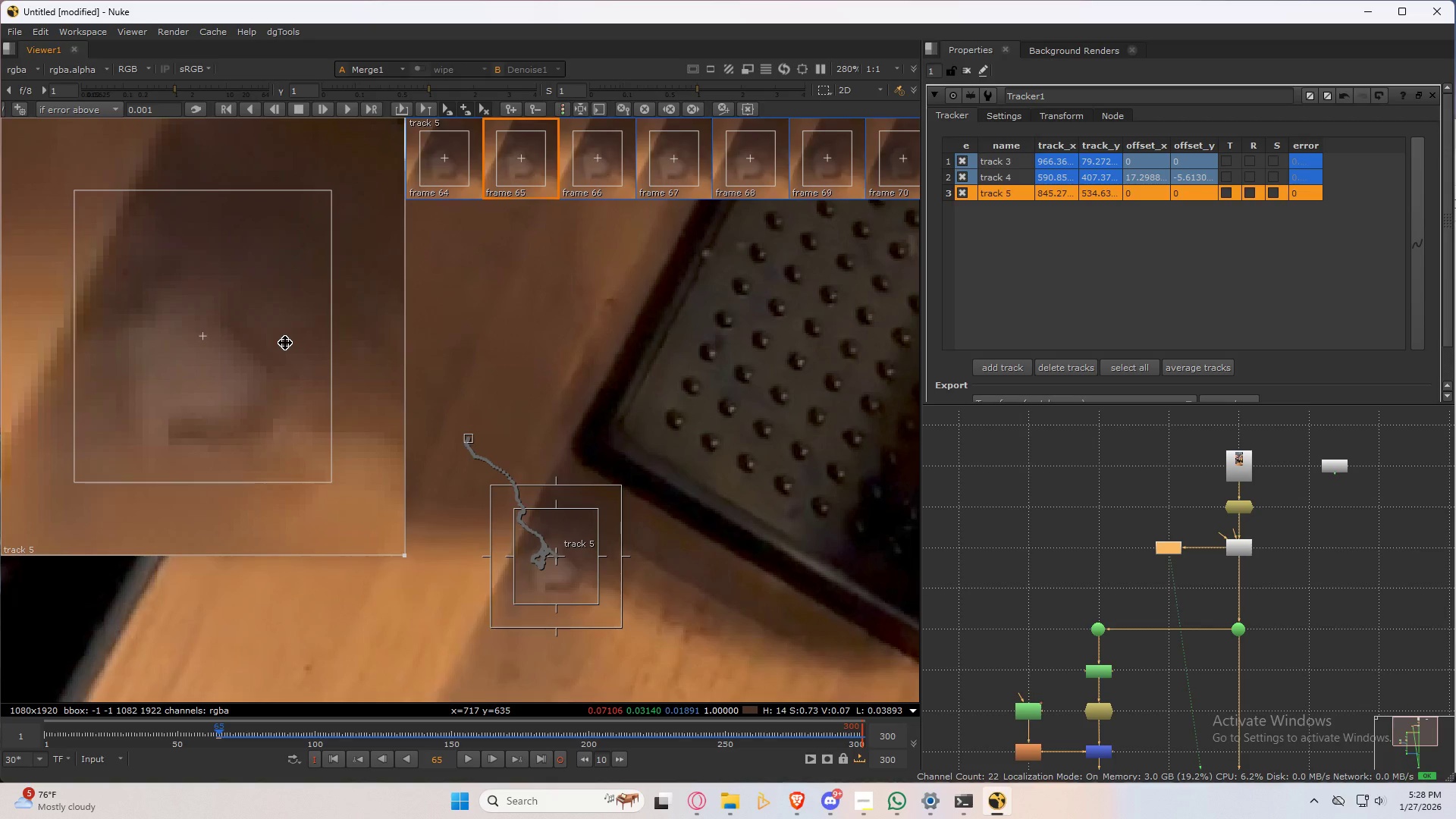 
key(ArrowLeft)
 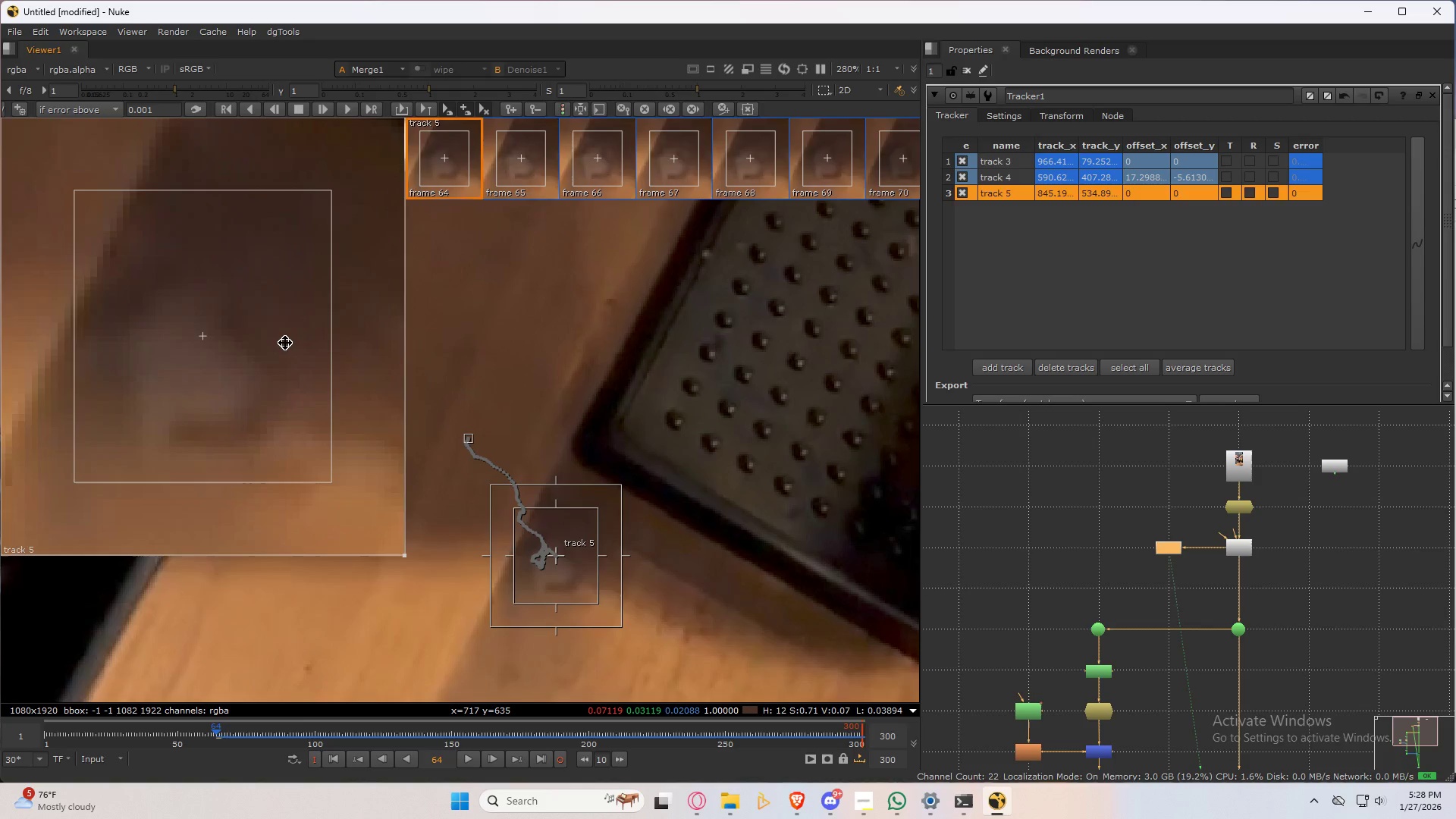 
key(ArrowRight)
 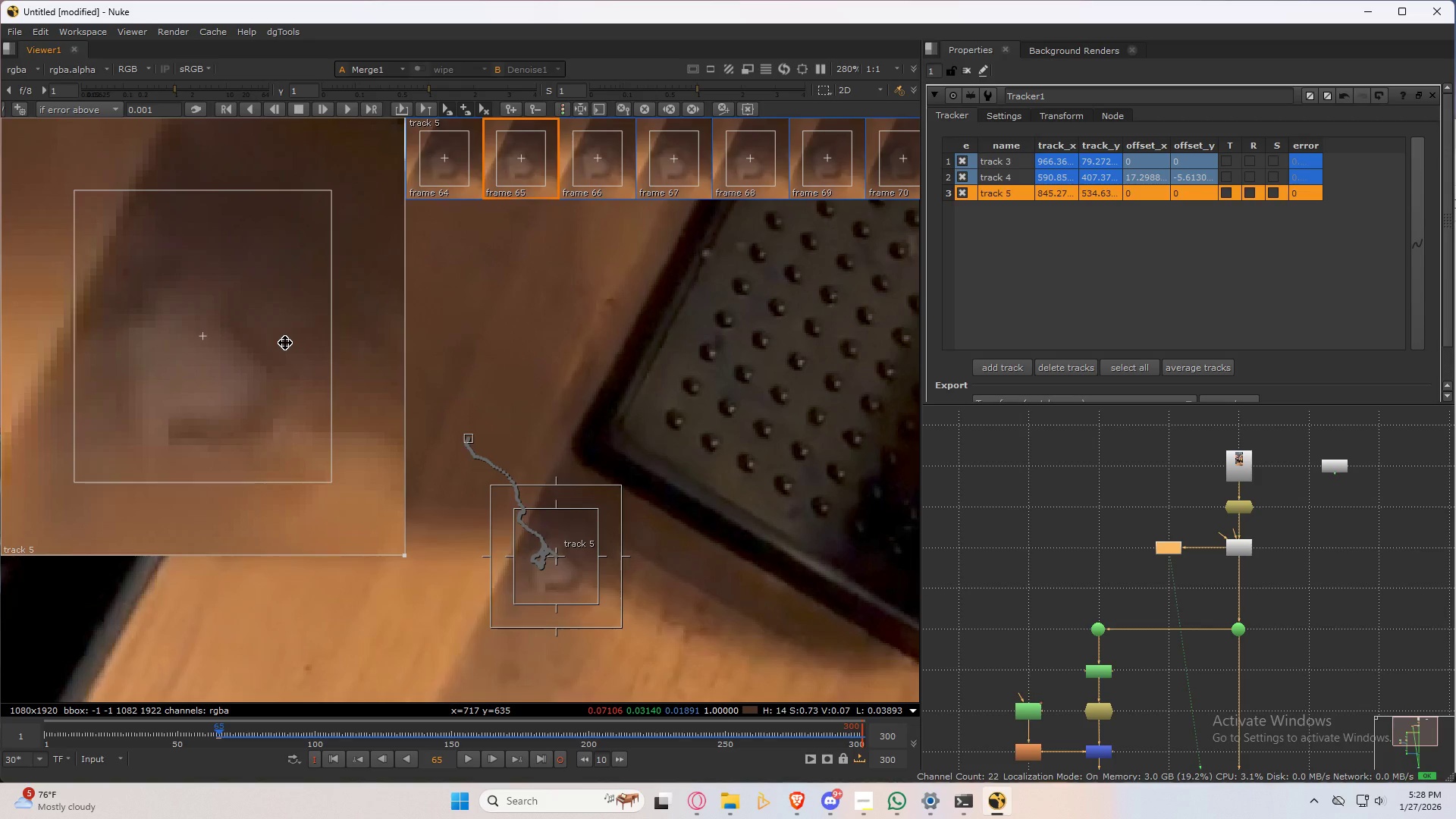 
key(ArrowLeft)
 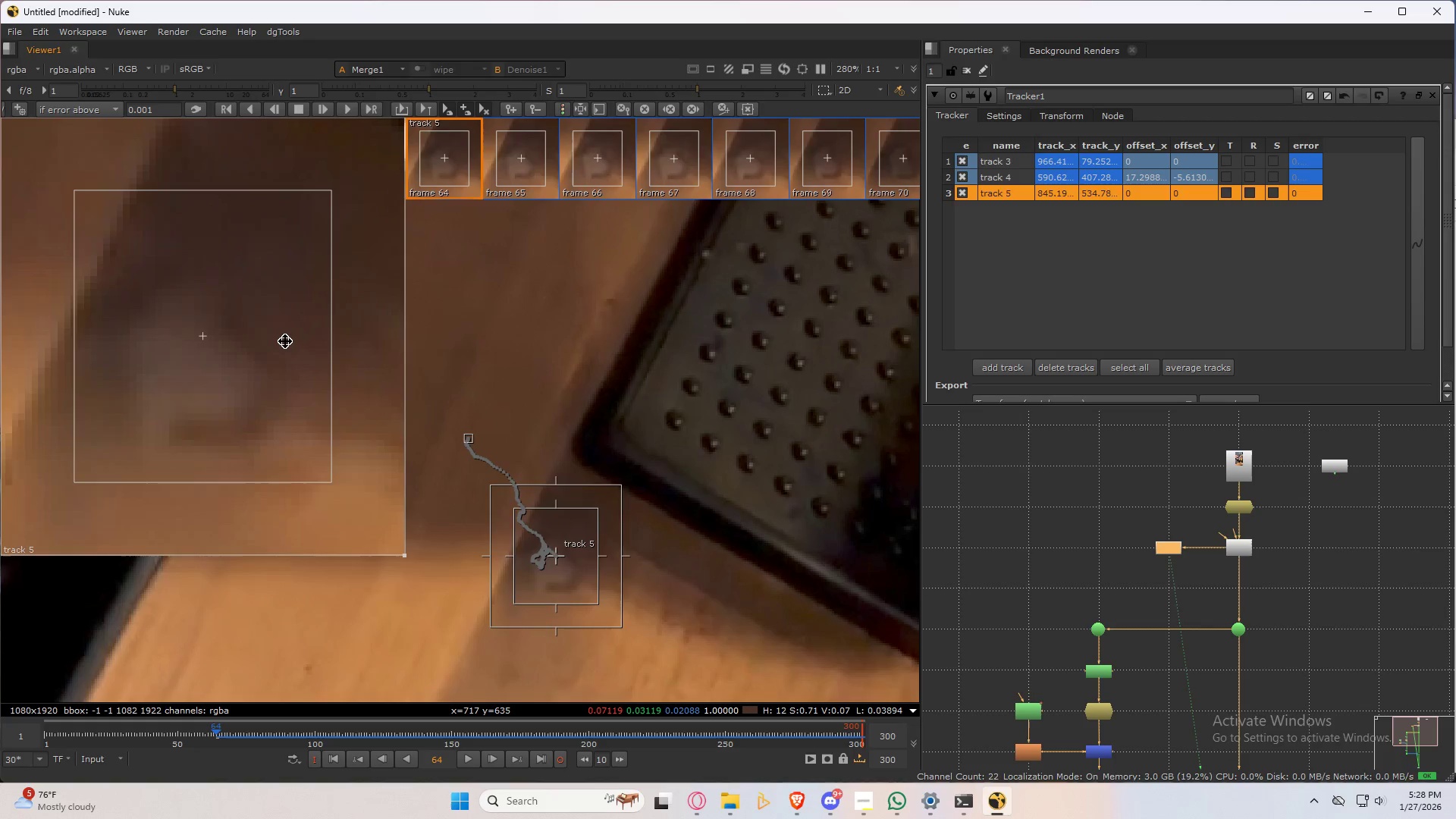 
key(ArrowRight)
 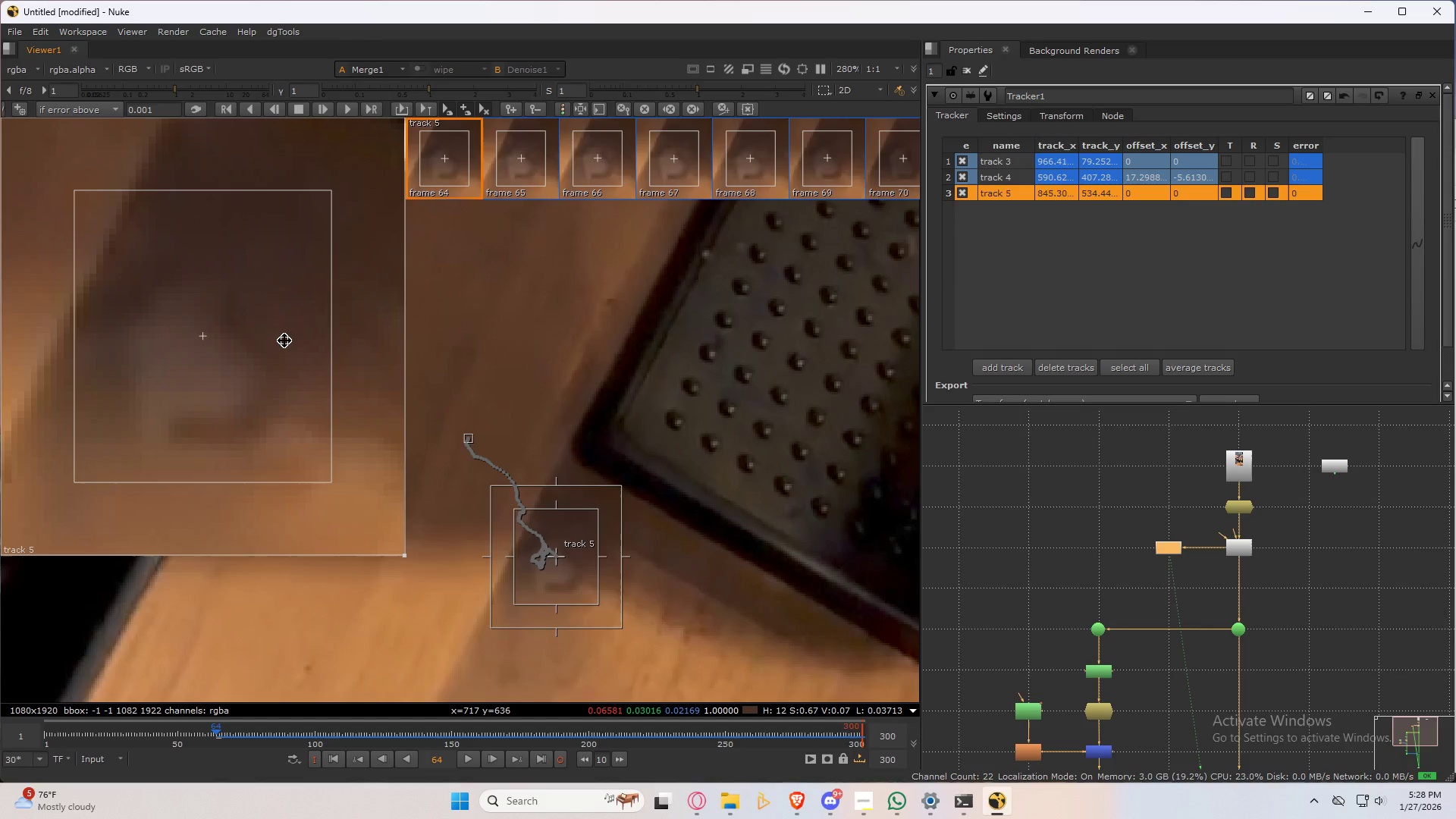 
key(ArrowLeft)
 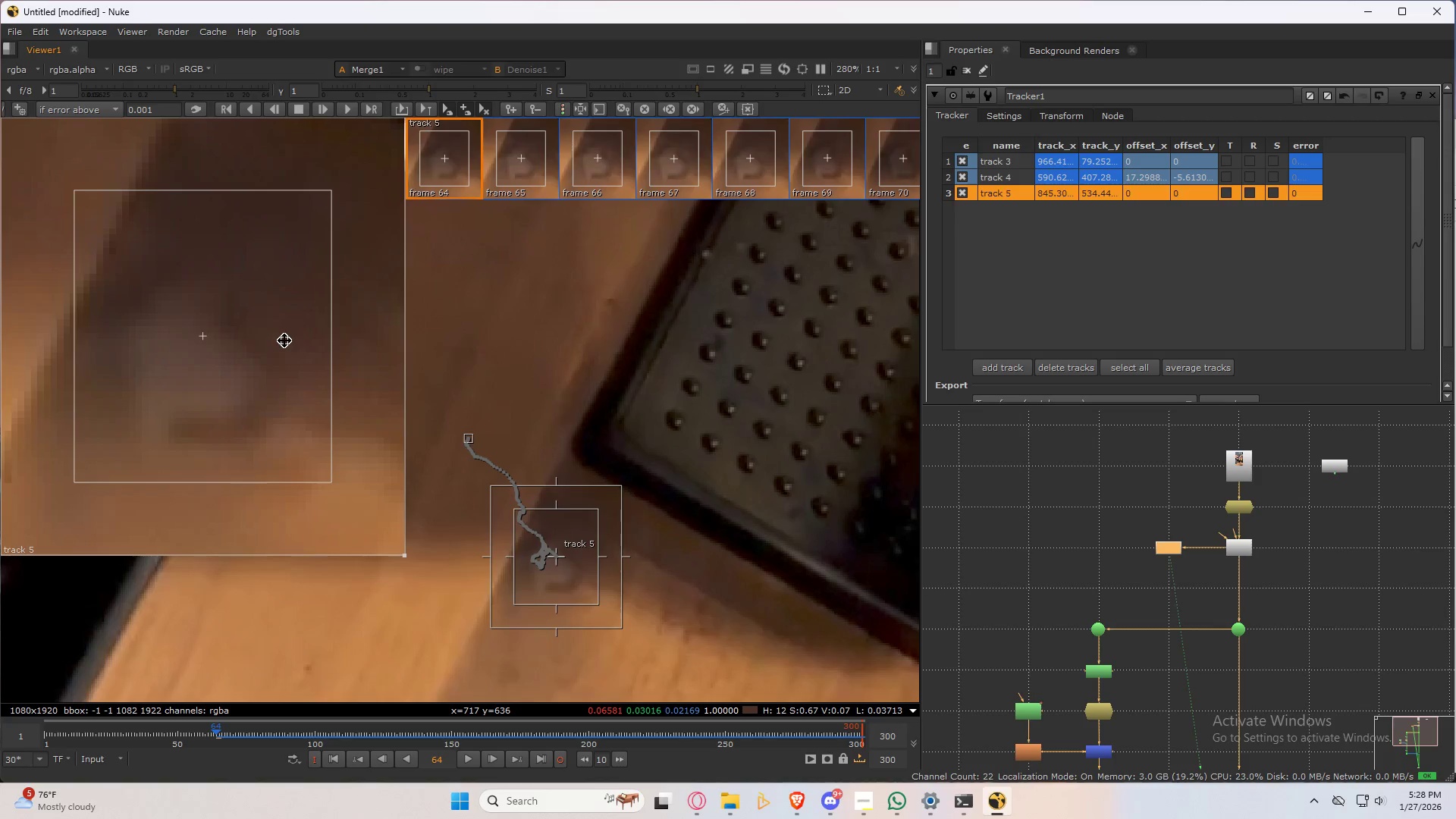 
key(ArrowRight)
 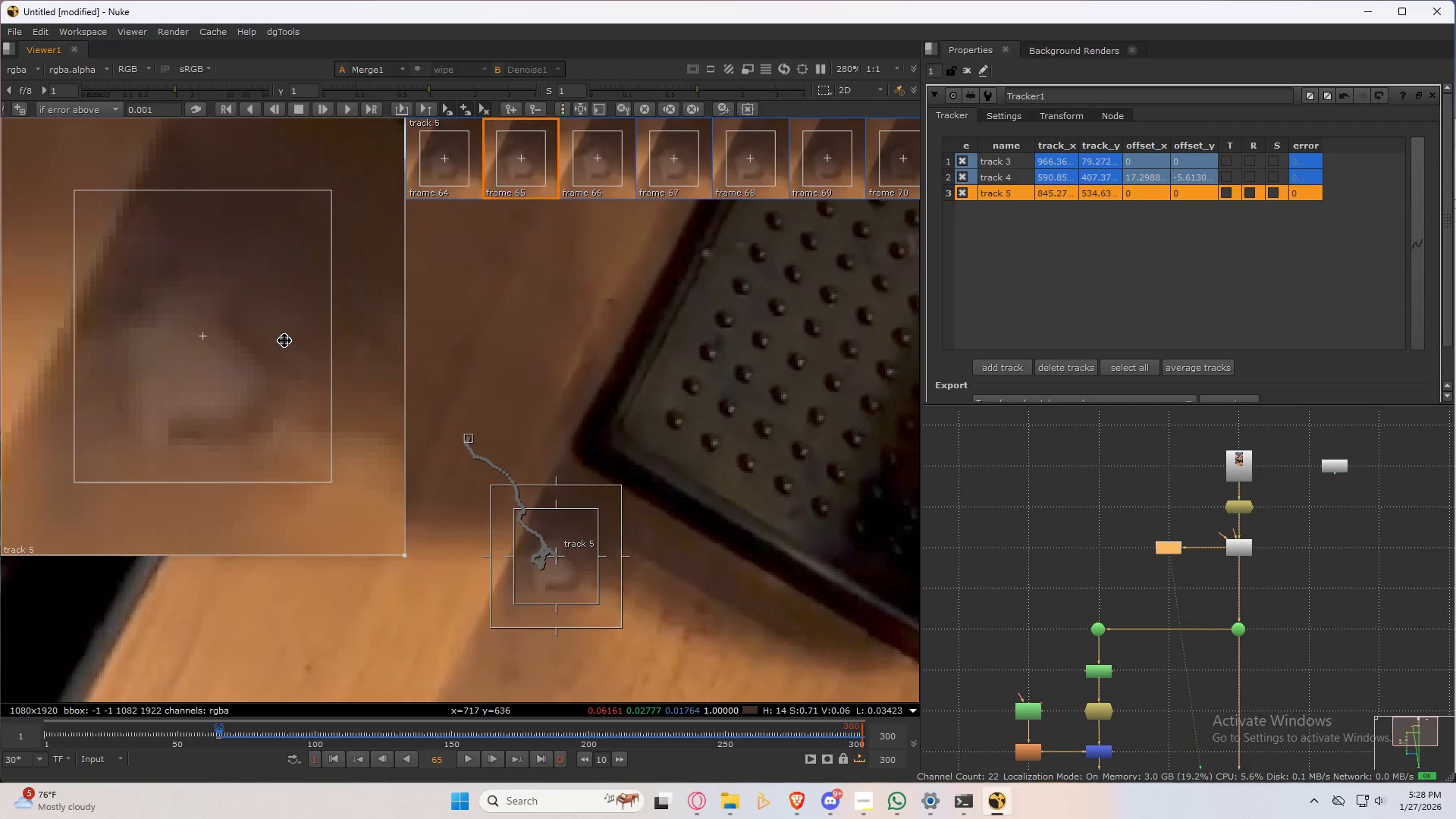 
key(ArrowLeft)
 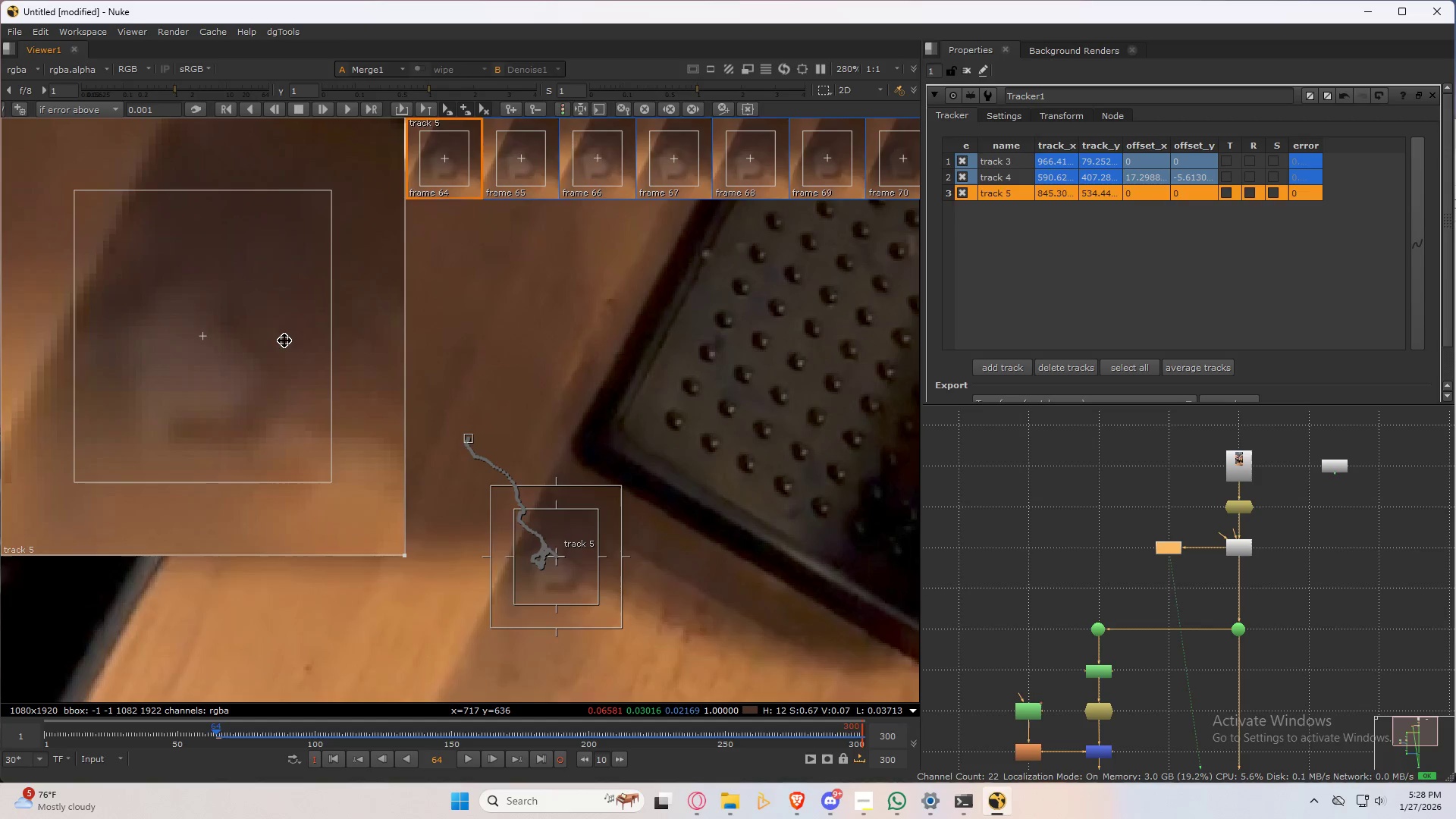 
key(ArrowRight)
 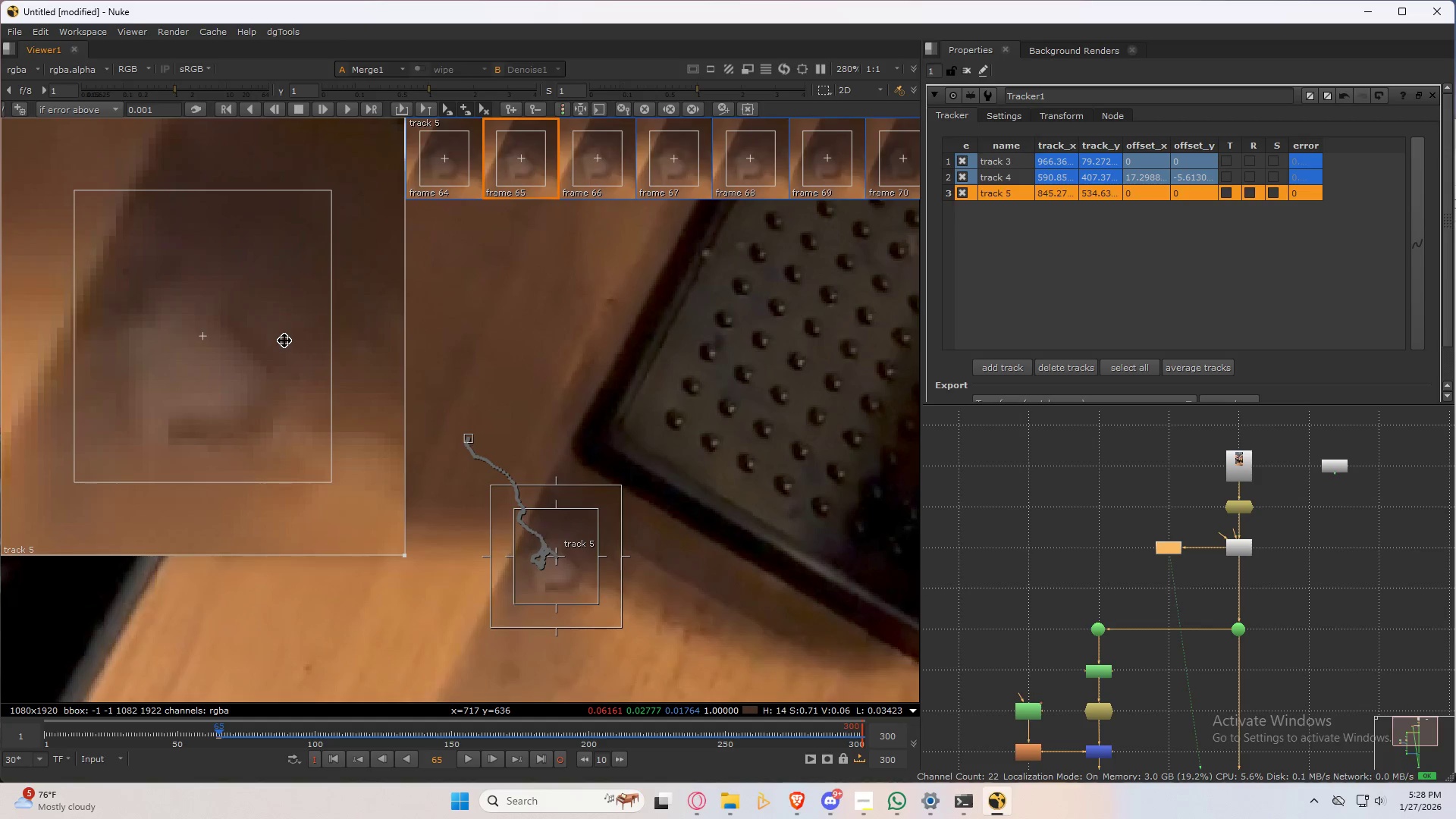 
key(ArrowLeft)
 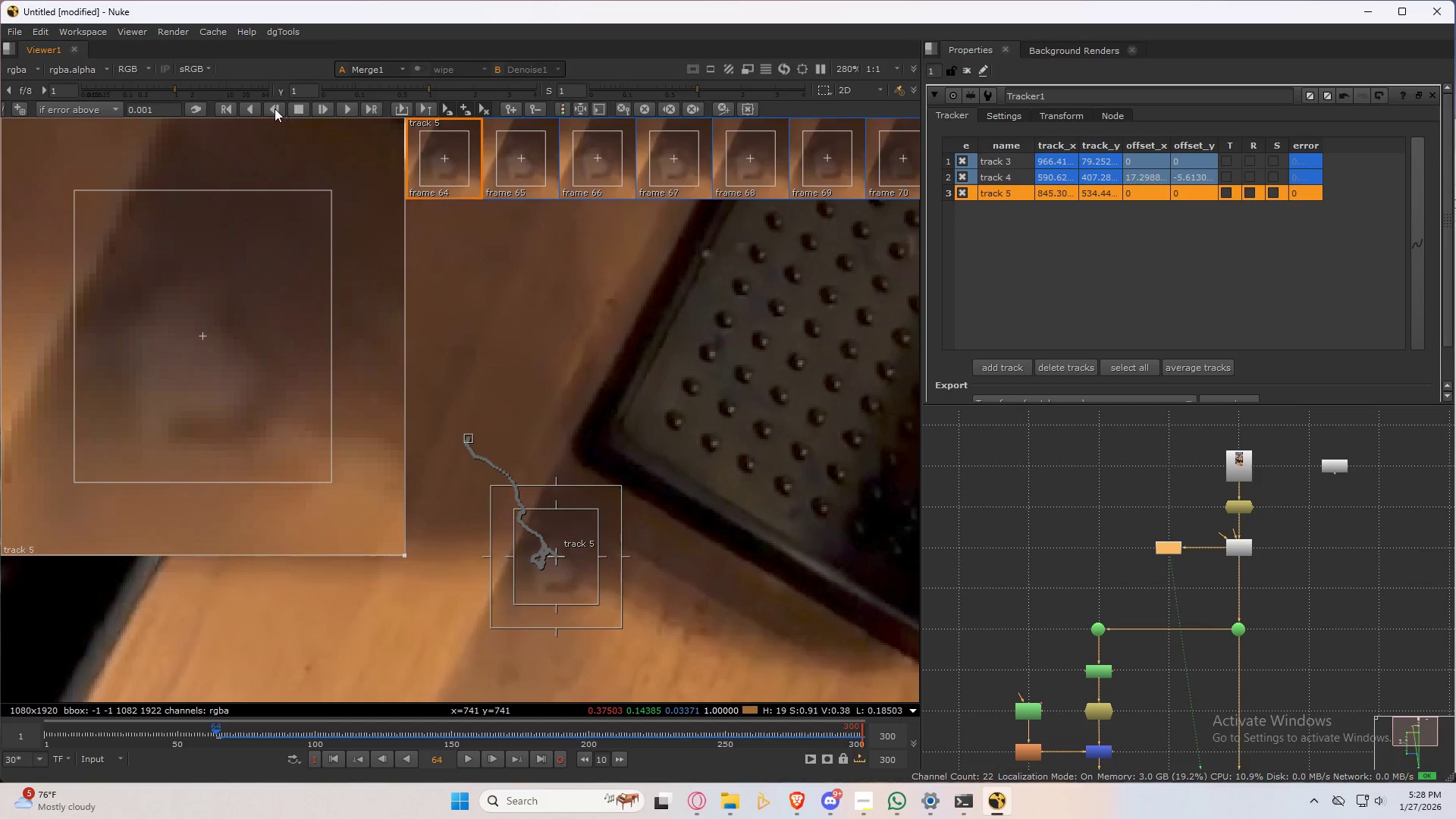 
left_click([274, 108])
 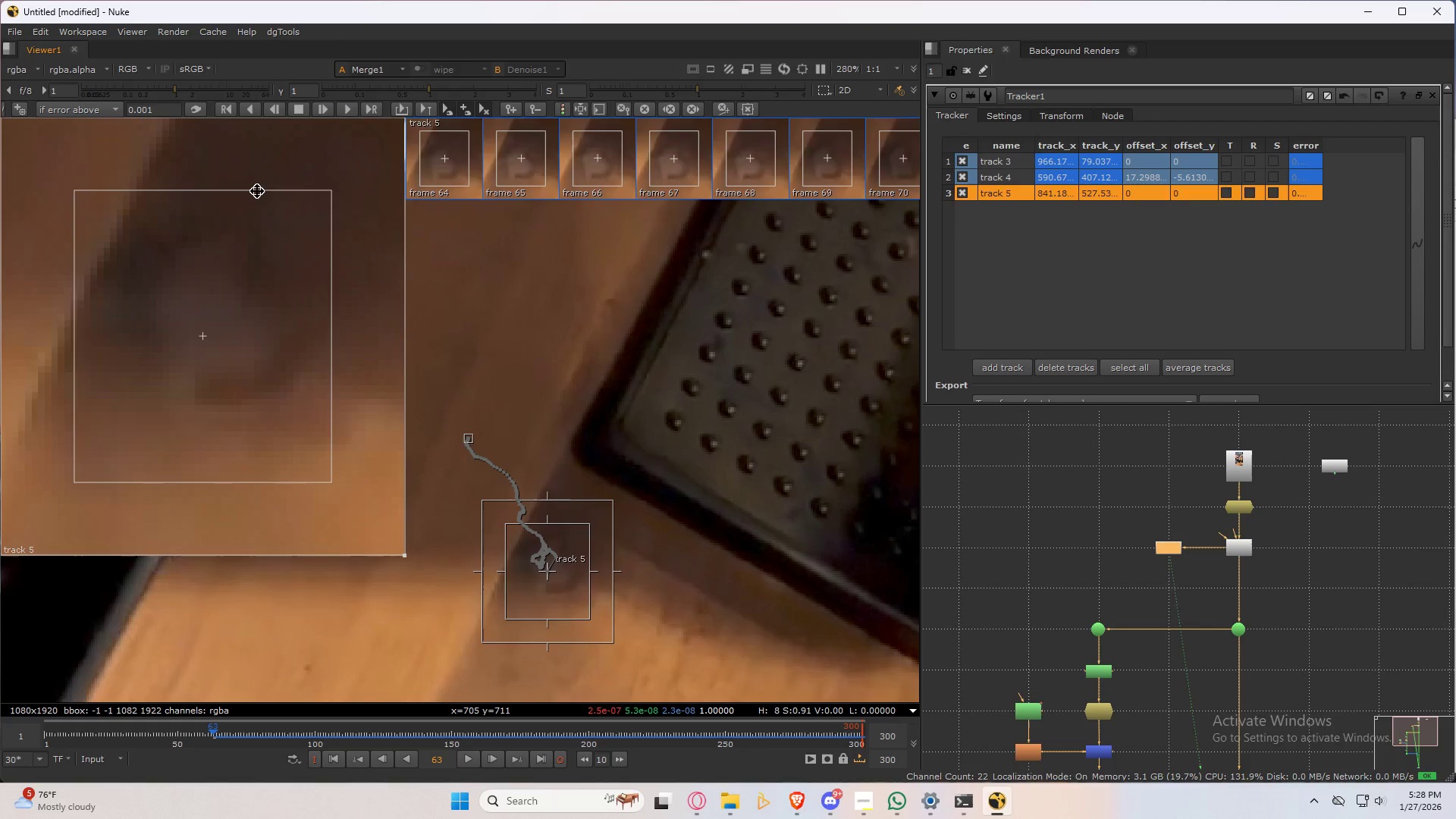 
left_click_drag(start_coordinate=[278, 295], to_coordinate=[255, 327])
 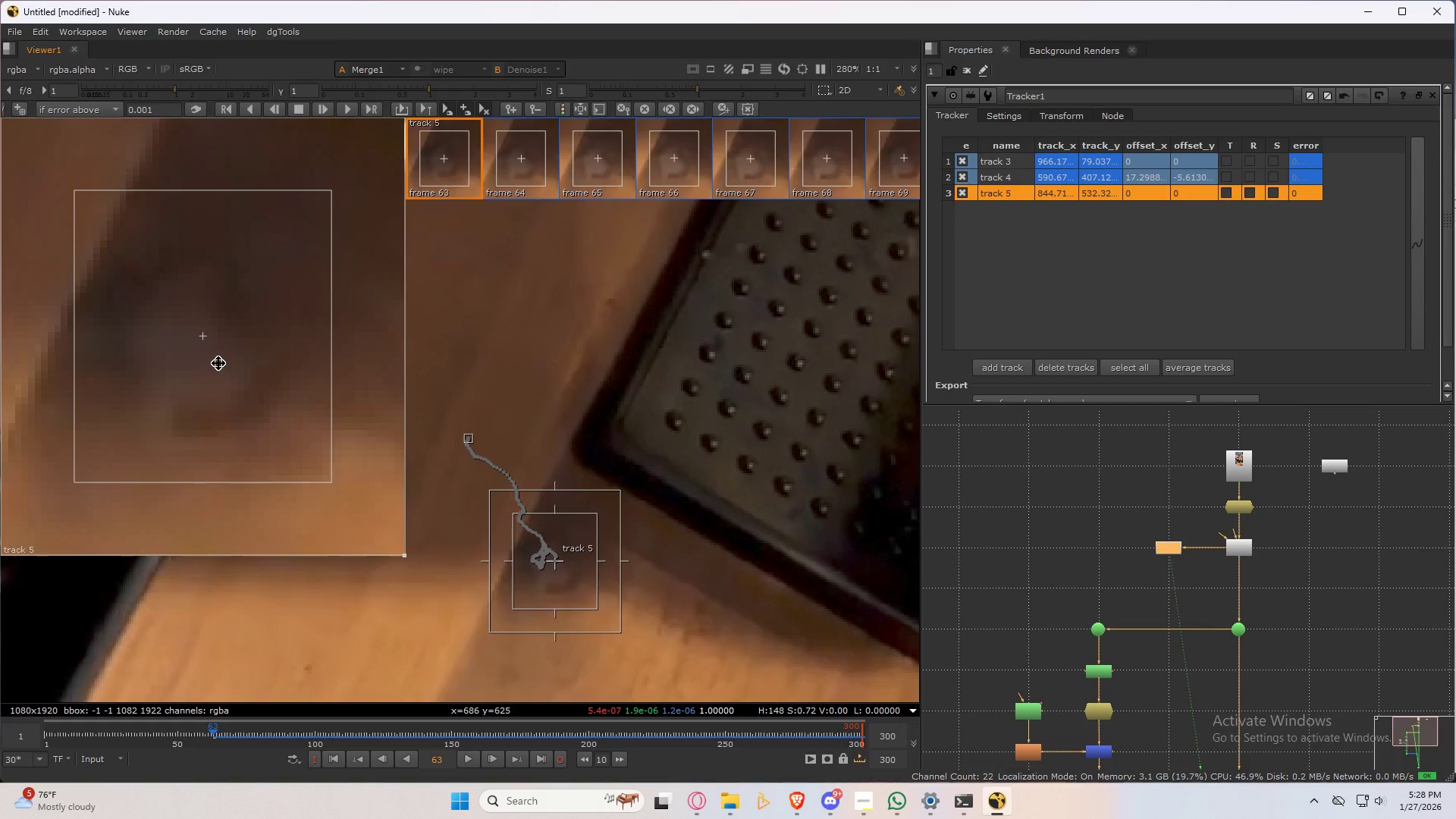 
key(ArrowRight)
 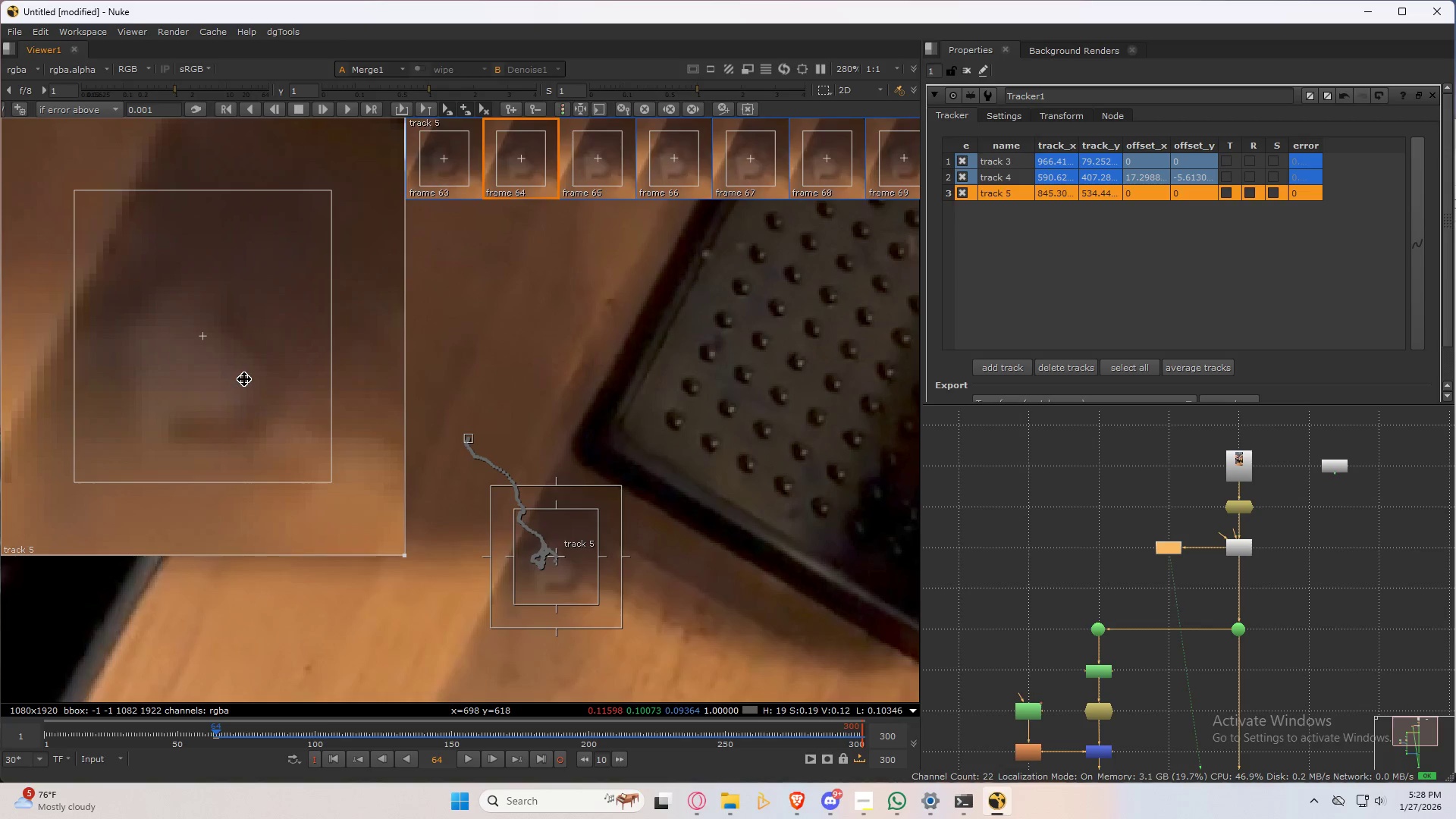 
key(ArrowLeft)
 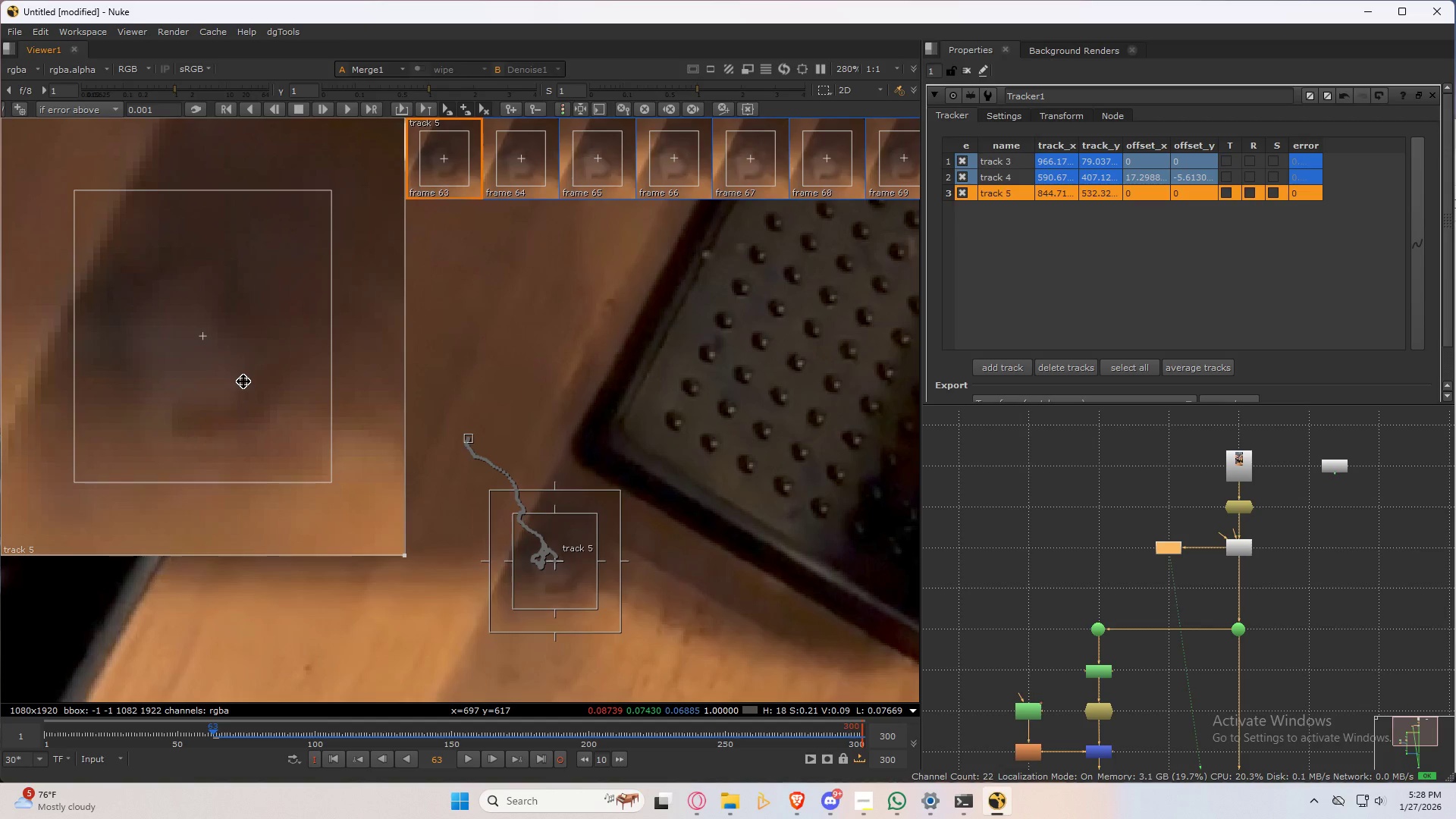 
key(ArrowRight)
 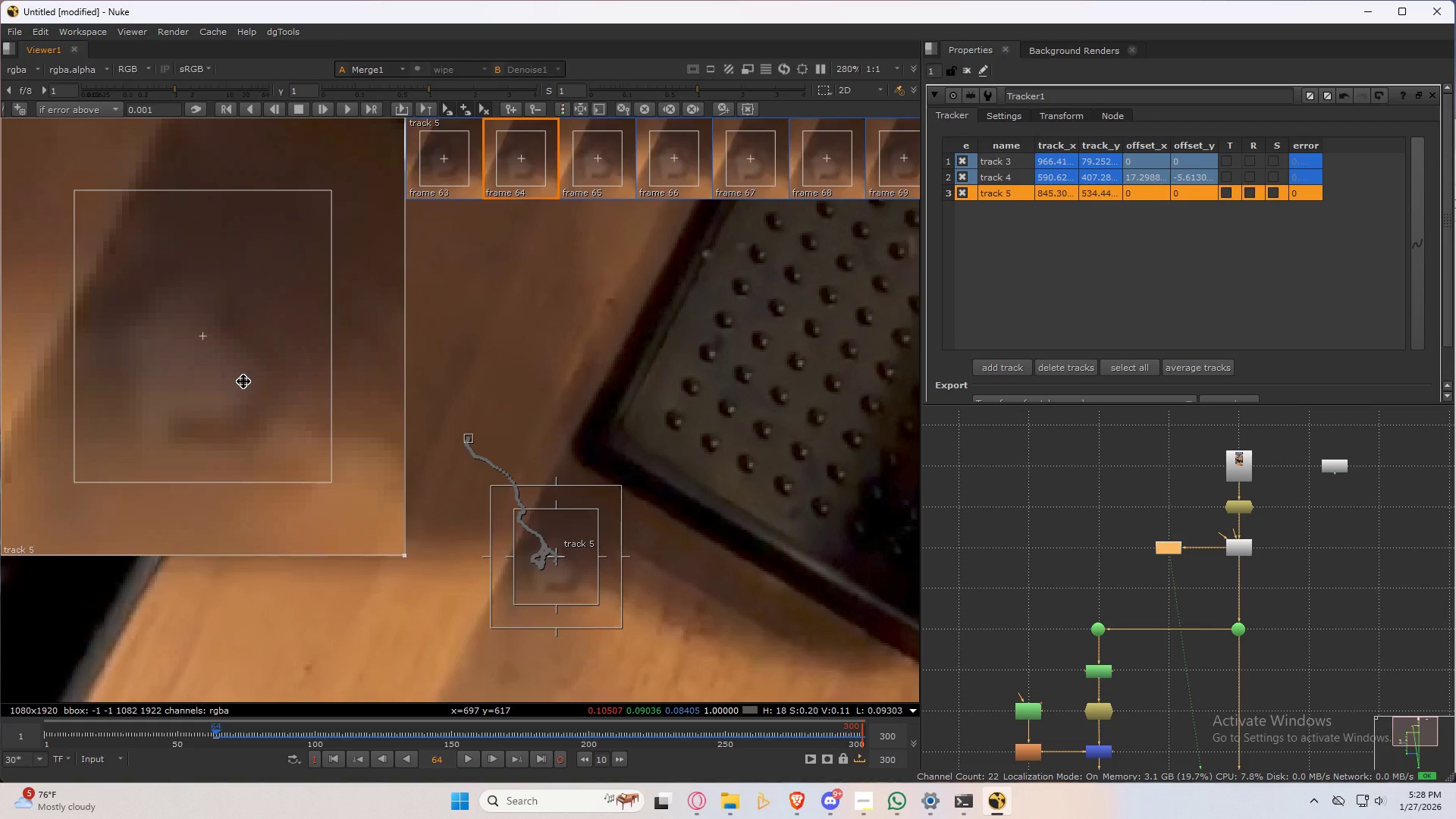 
key(ArrowLeft)
 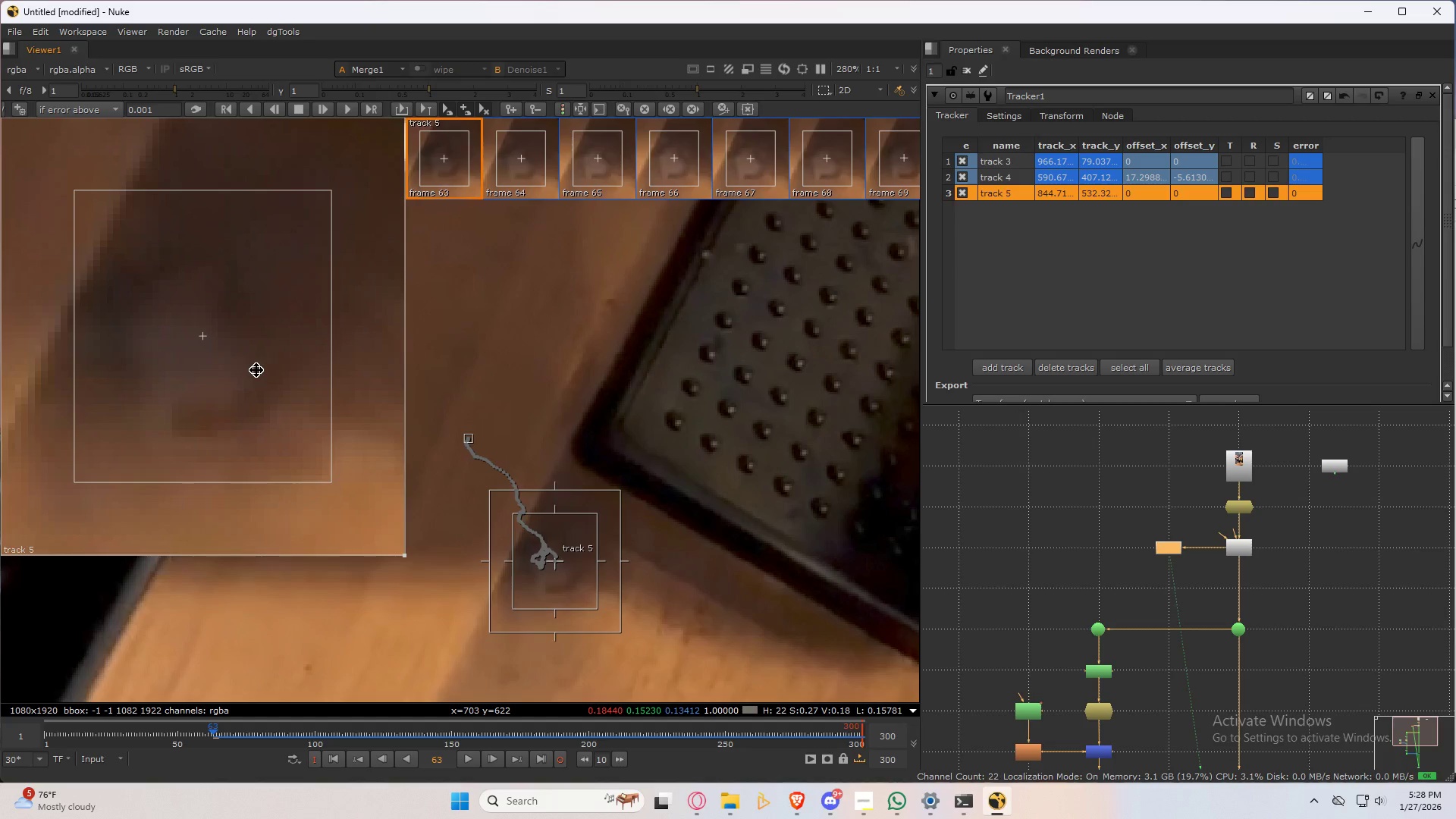 
left_click_drag(start_coordinate=[256, 370], to_coordinate=[253, 379])
 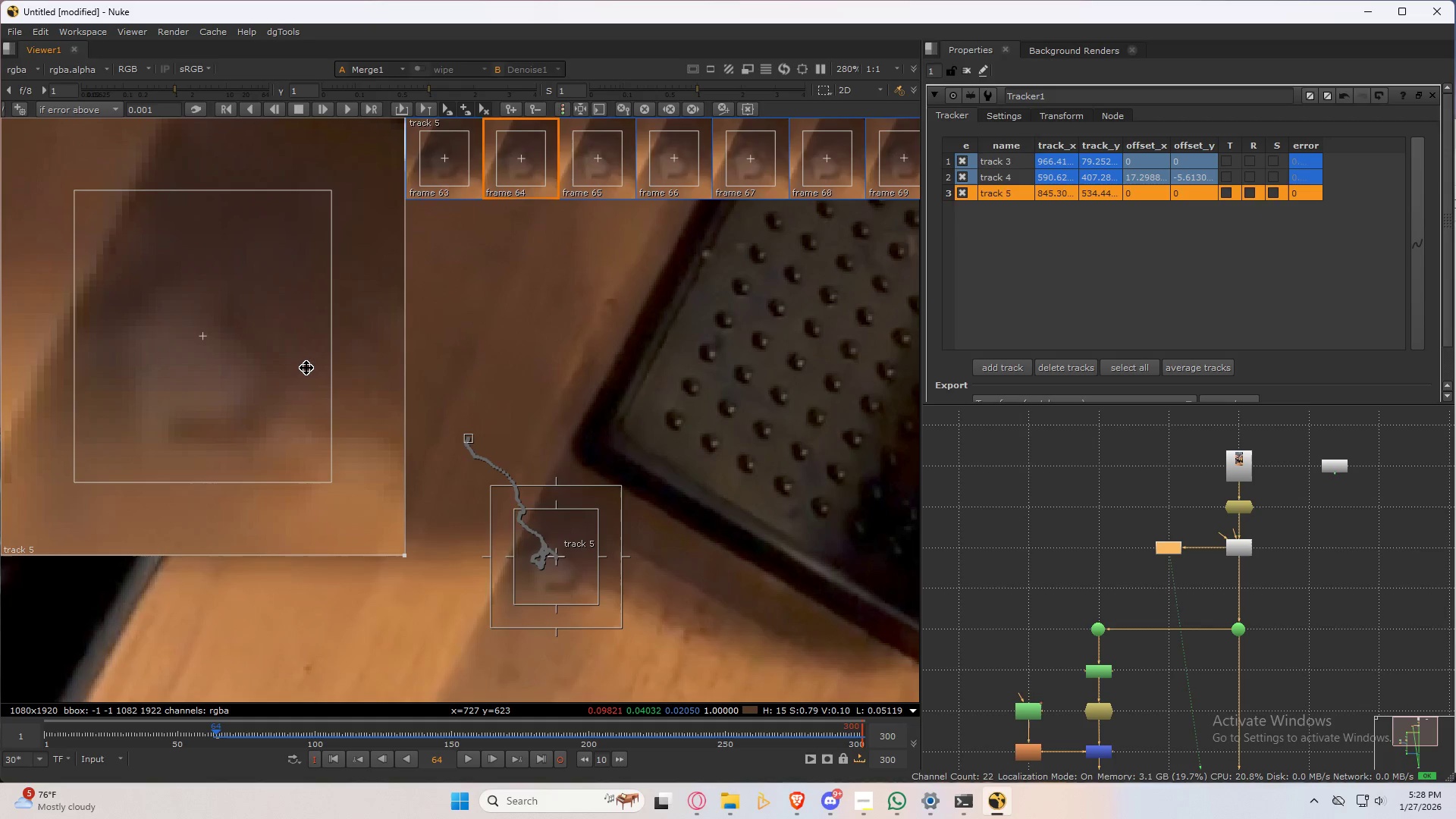 
key(ArrowRight)
 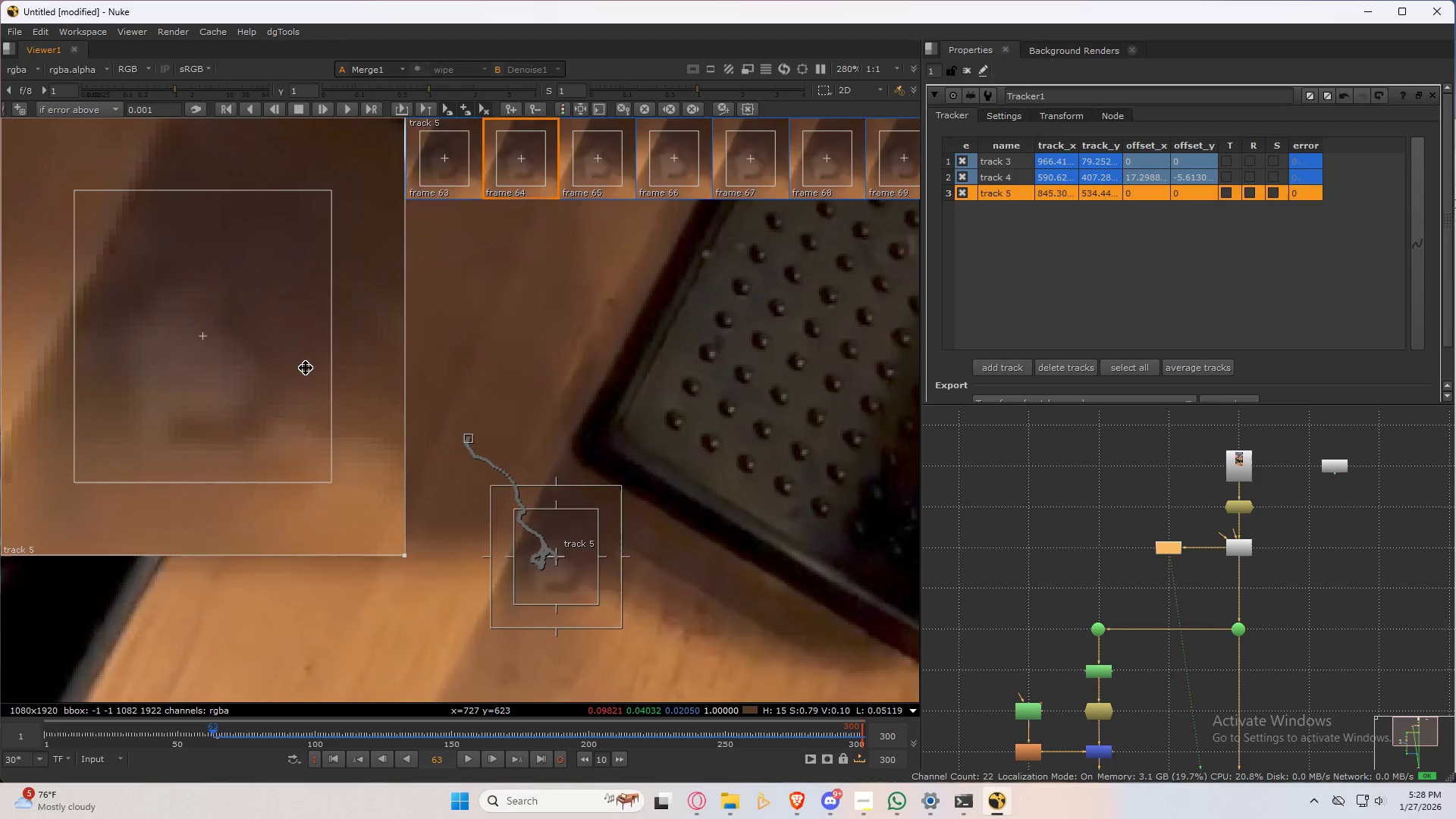 
key(ArrowLeft)
 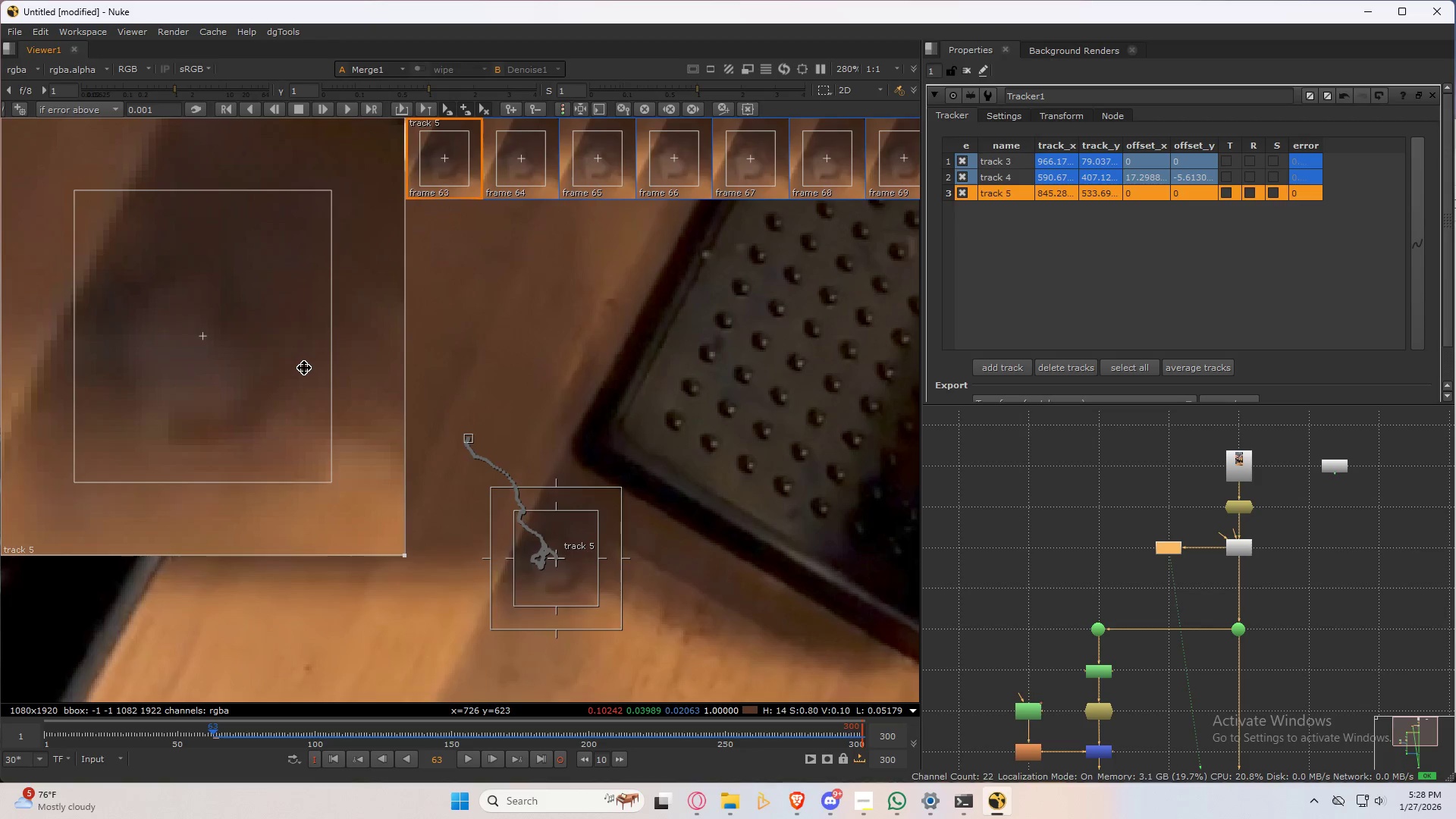 
key(ArrowRight)
 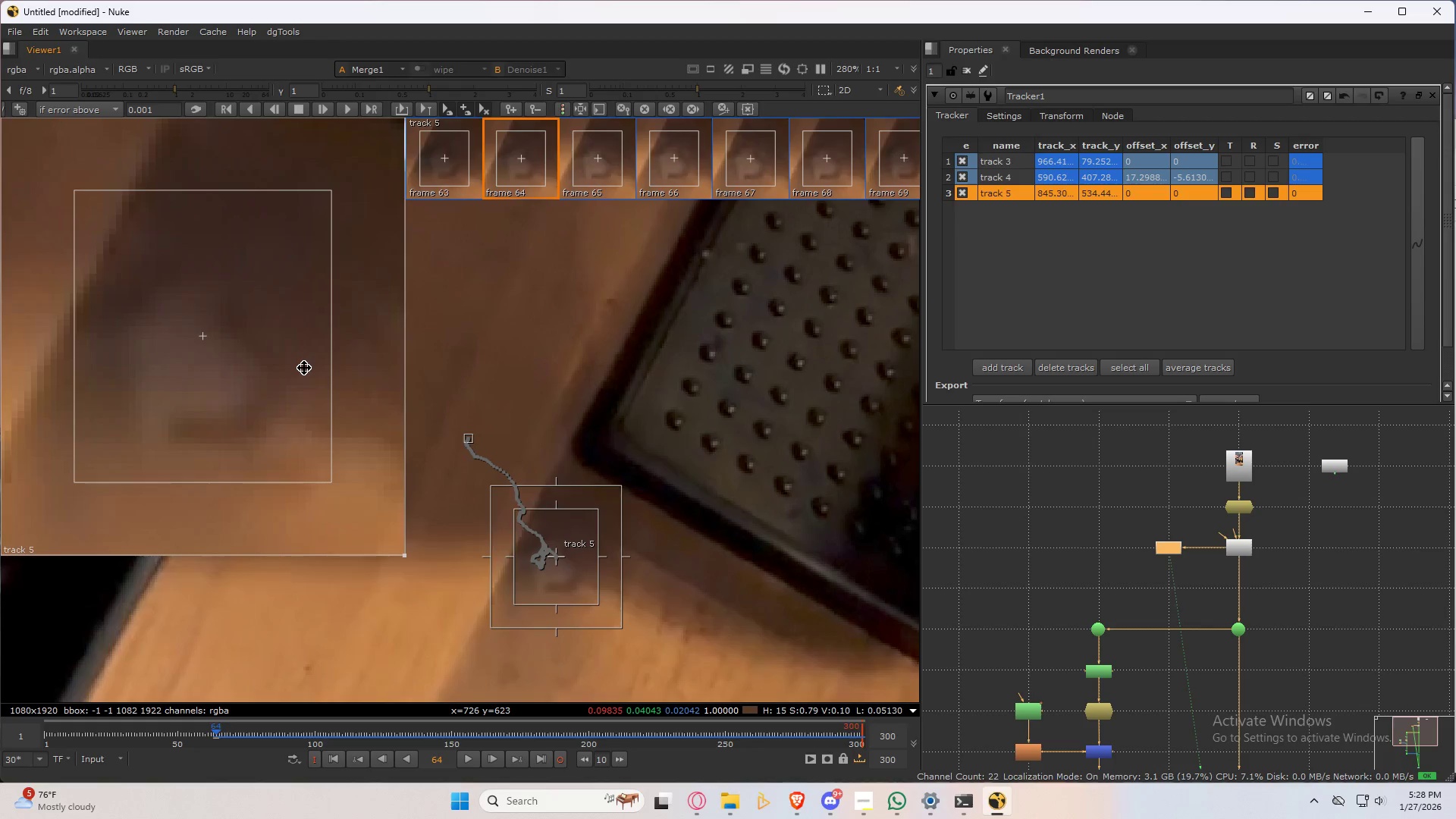 
key(ArrowLeft)
 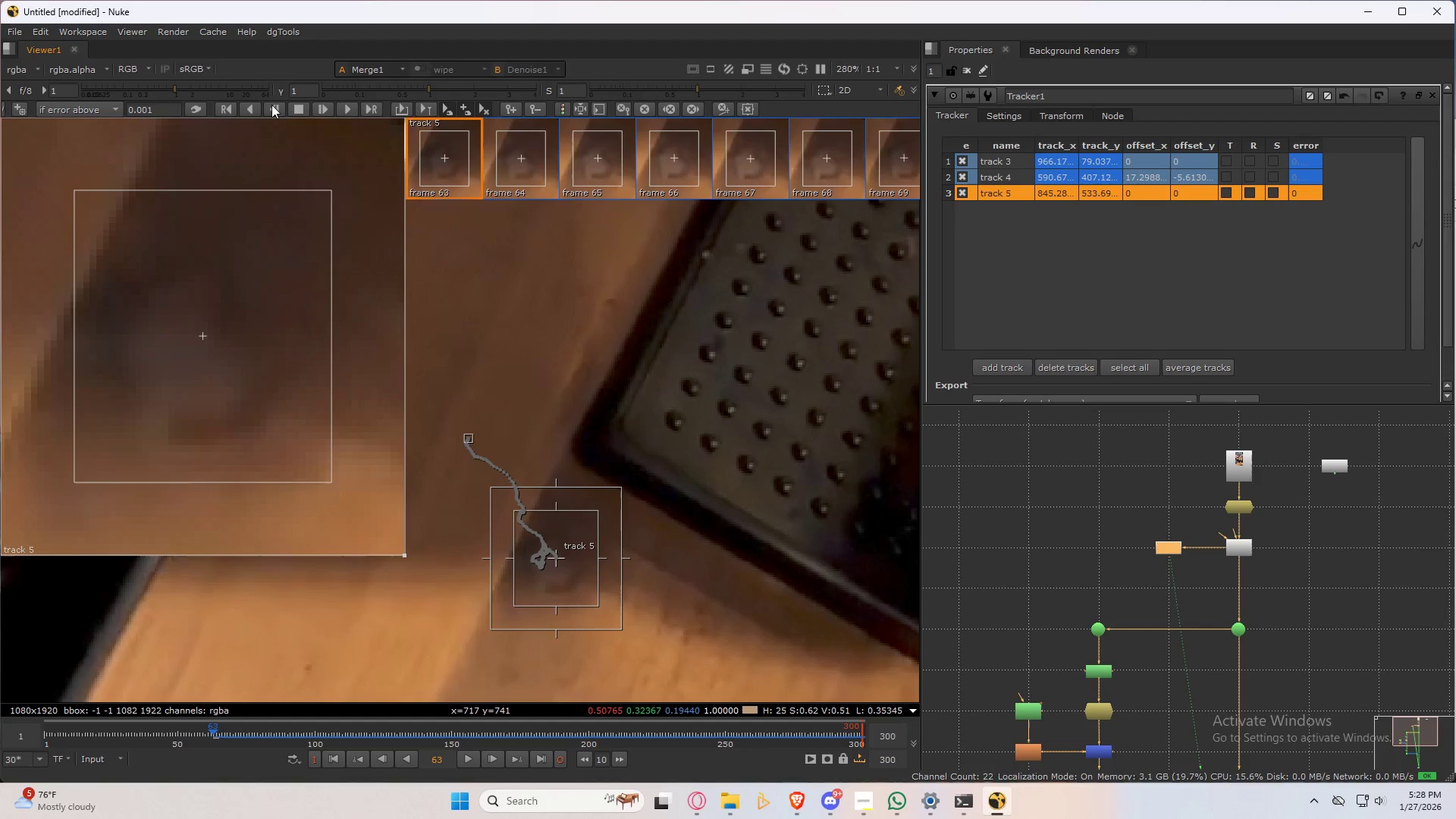 
left_click([275, 109])
 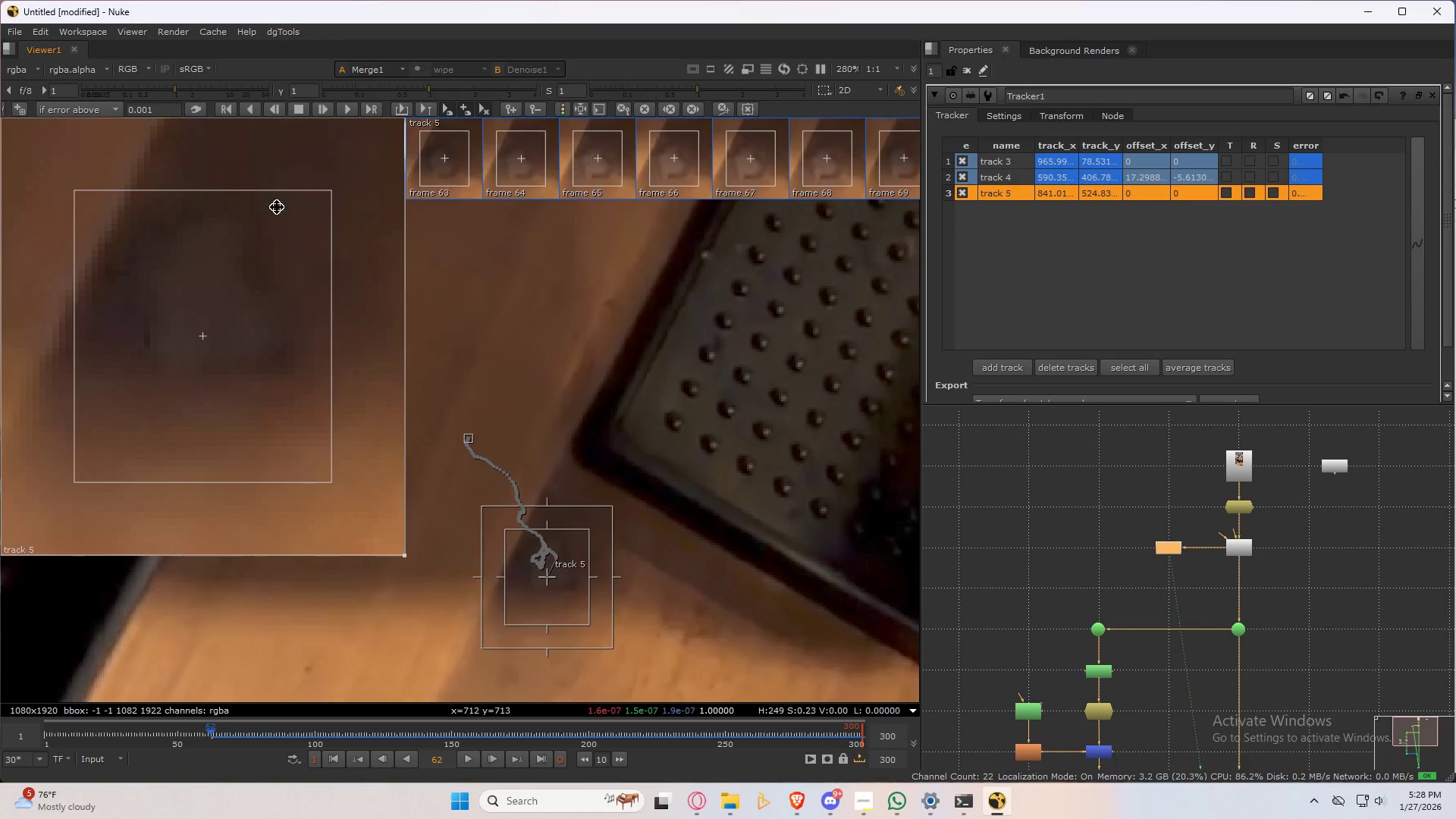 
left_click_drag(start_coordinate=[285, 300], to_coordinate=[270, 355])
 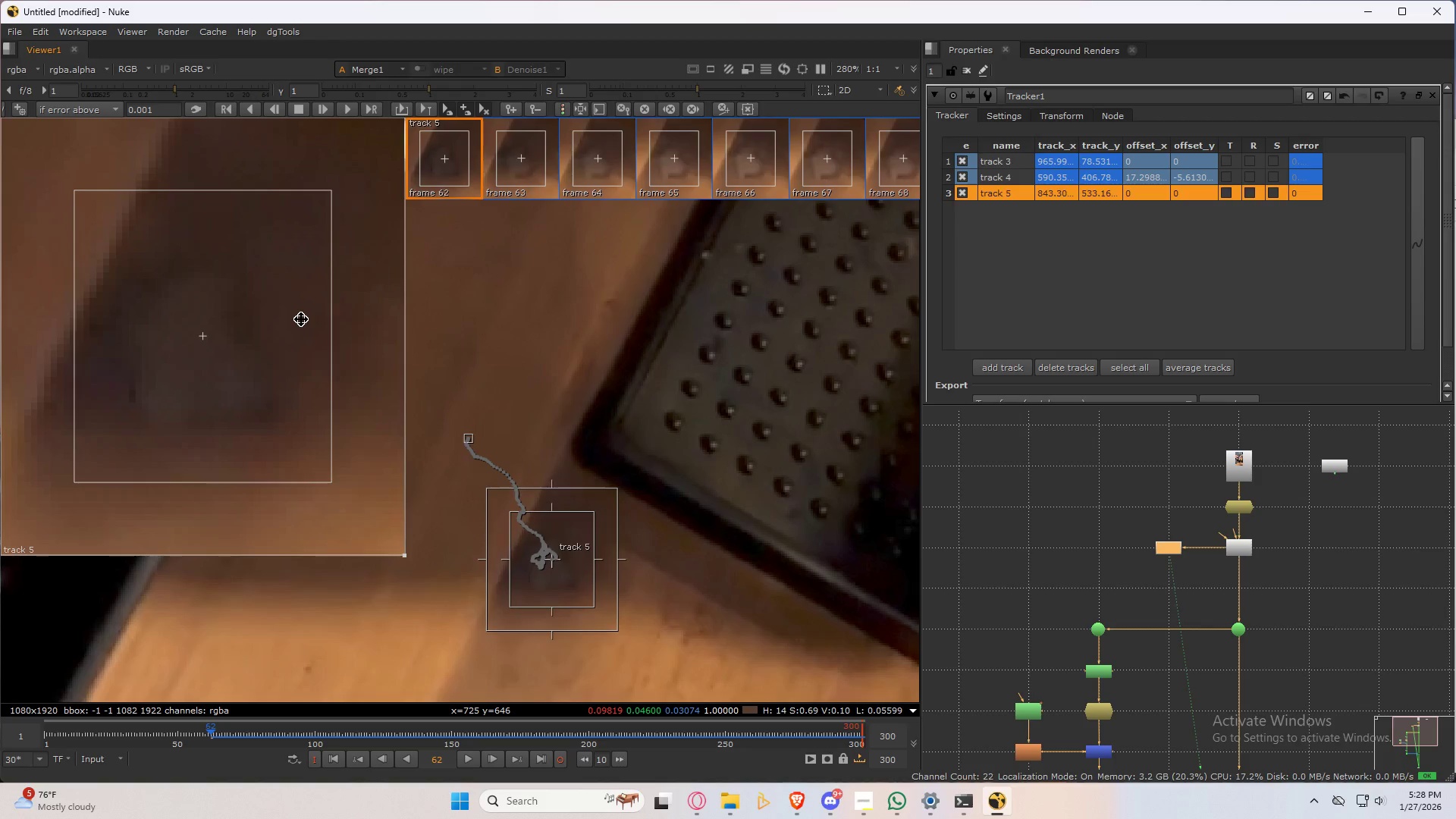 
key(ArrowRight)
 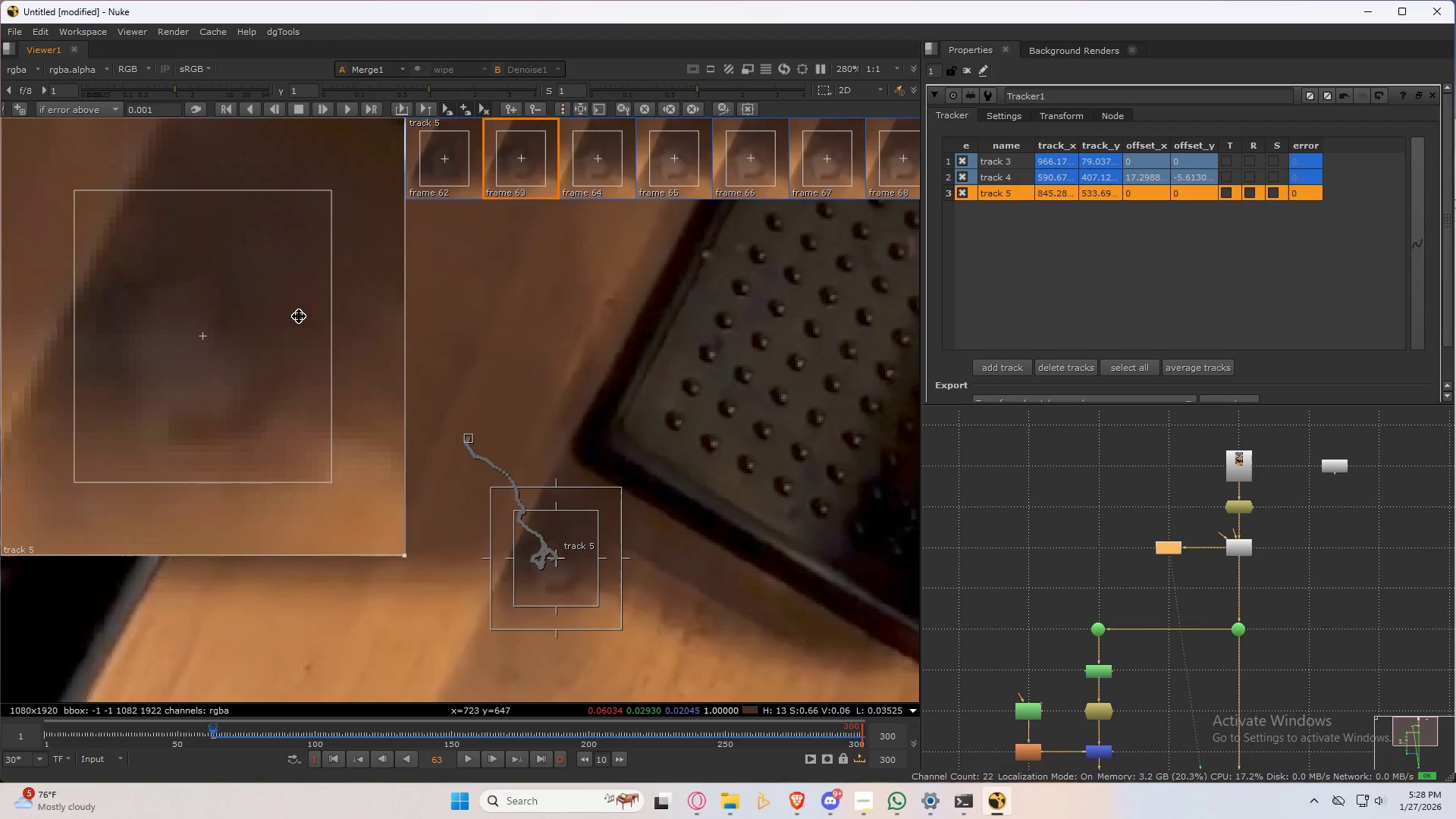 
key(ArrowLeft)
 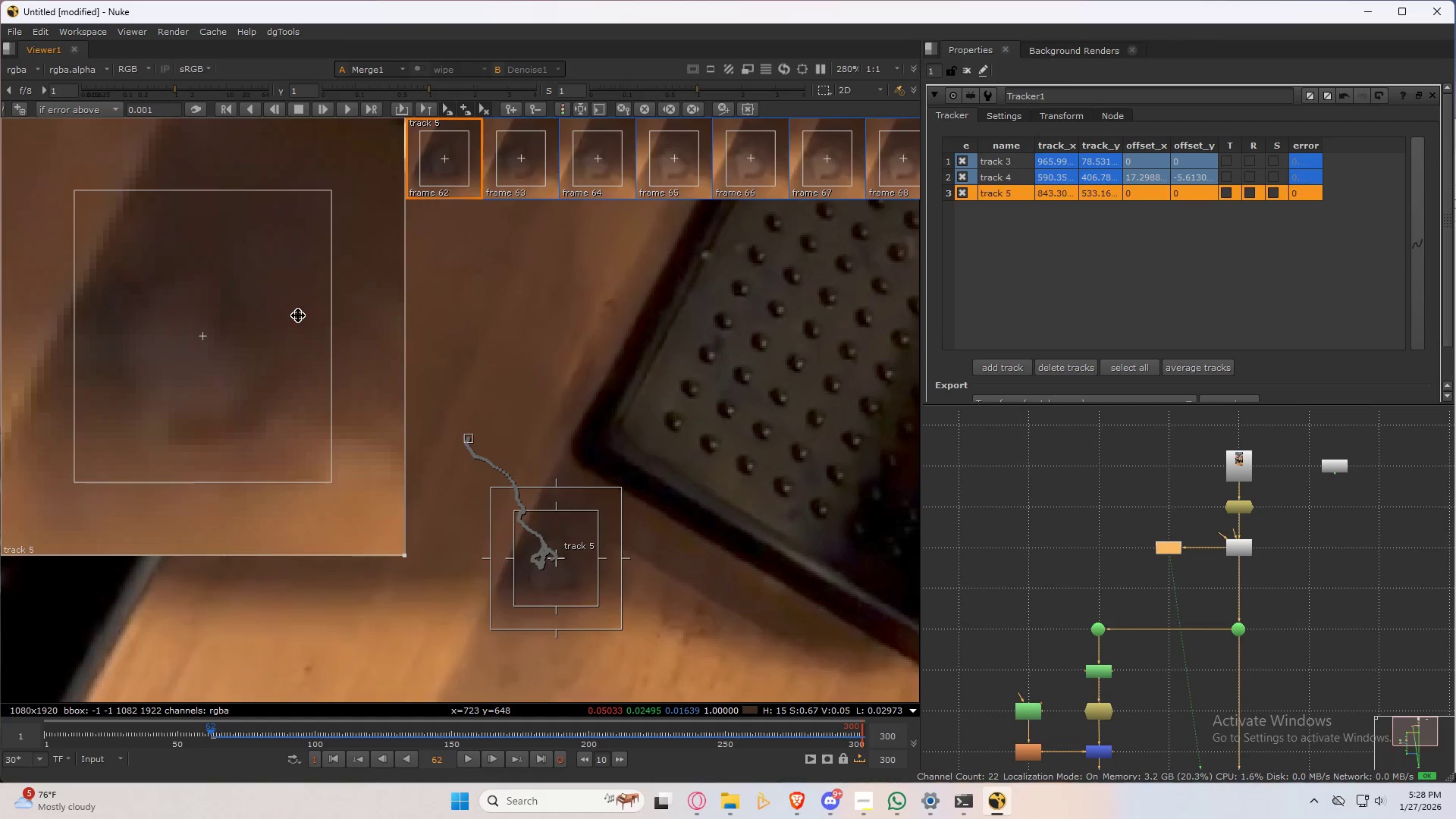 
key(ArrowRight)
 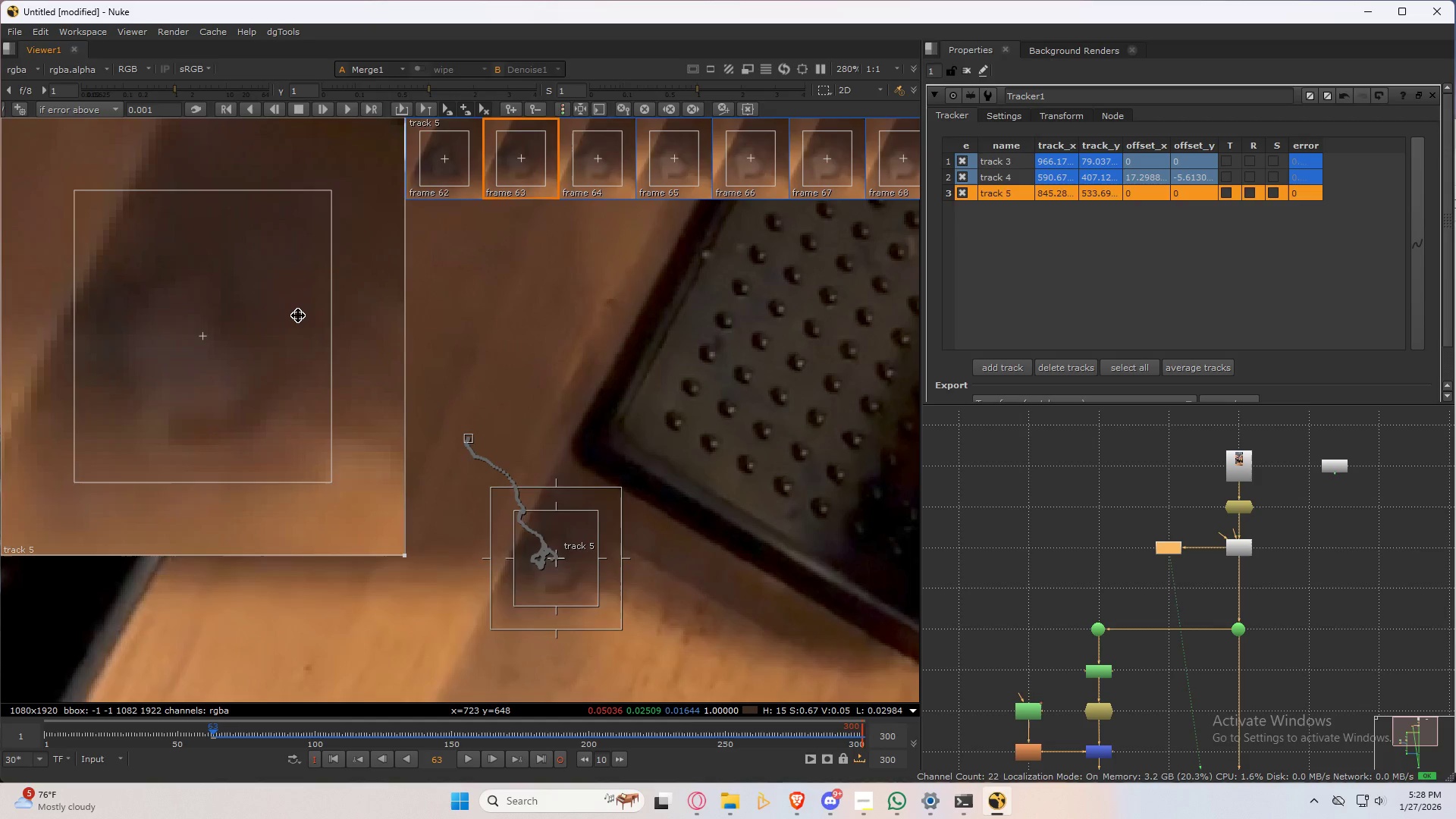 
key(ArrowLeft)
 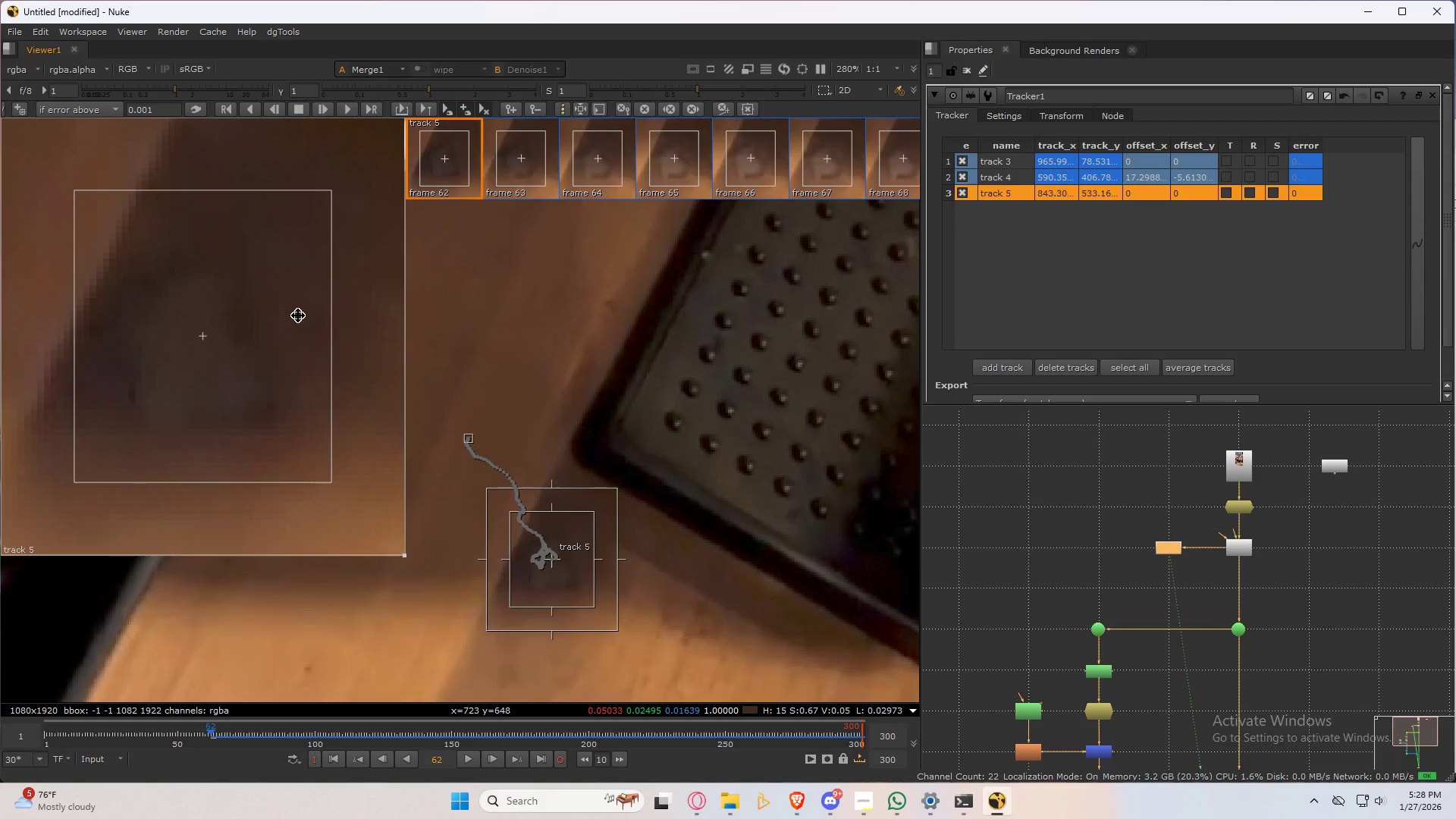 
key(ArrowRight)
 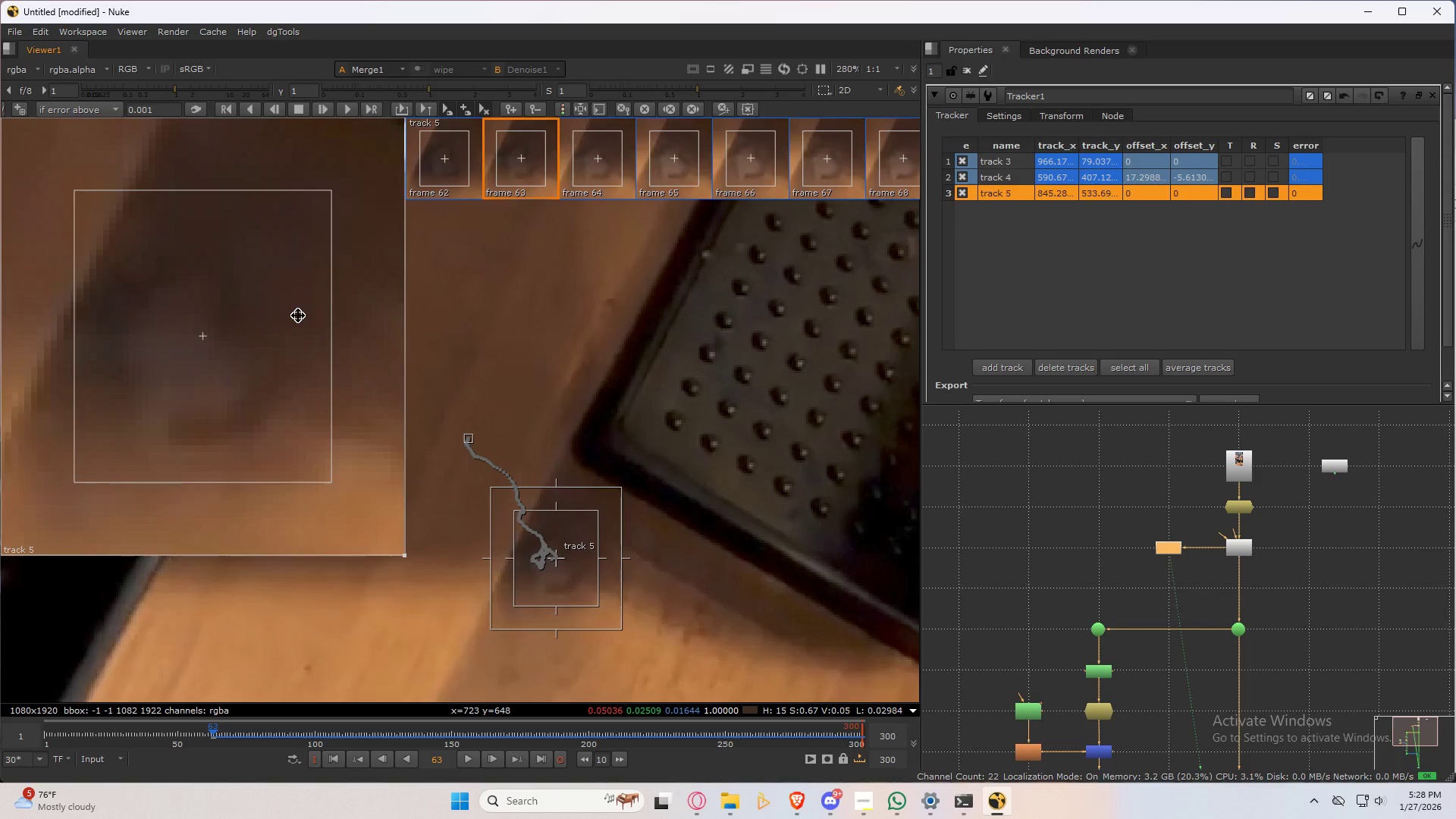 
key(ArrowLeft)
 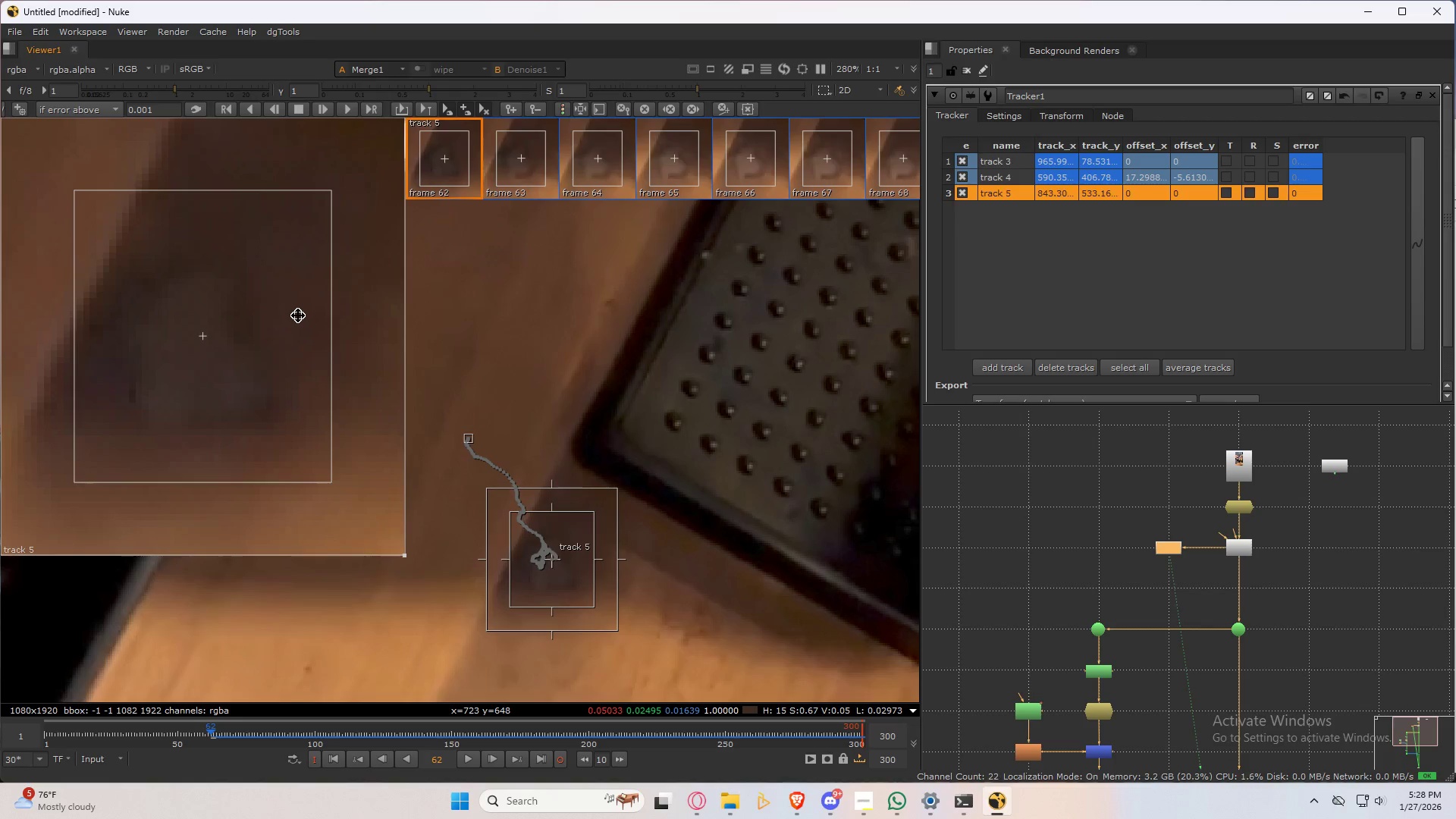 
key(ArrowRight)
 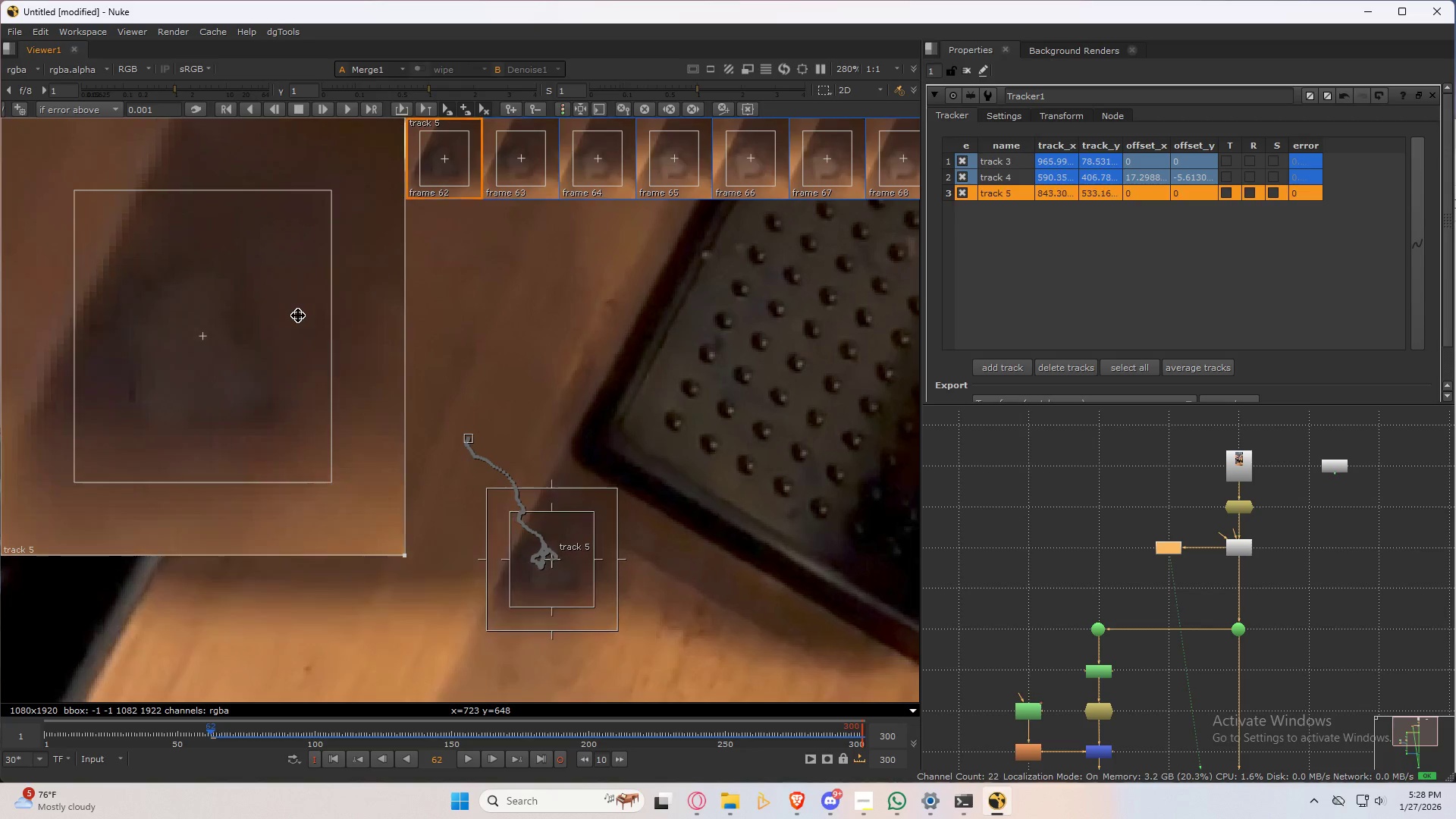 
key(ArrowLeft)
 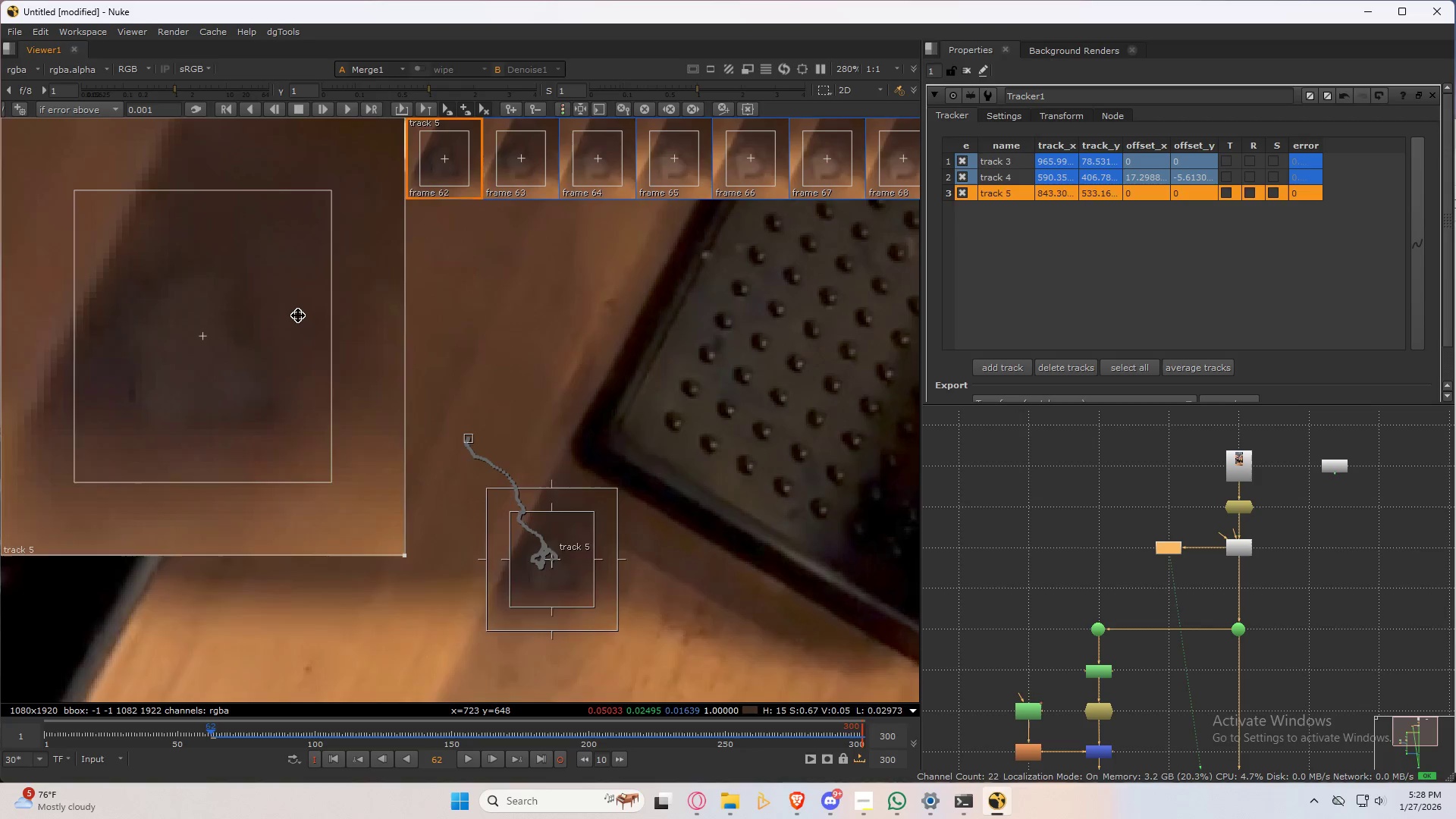 
key(ArrowRight)
 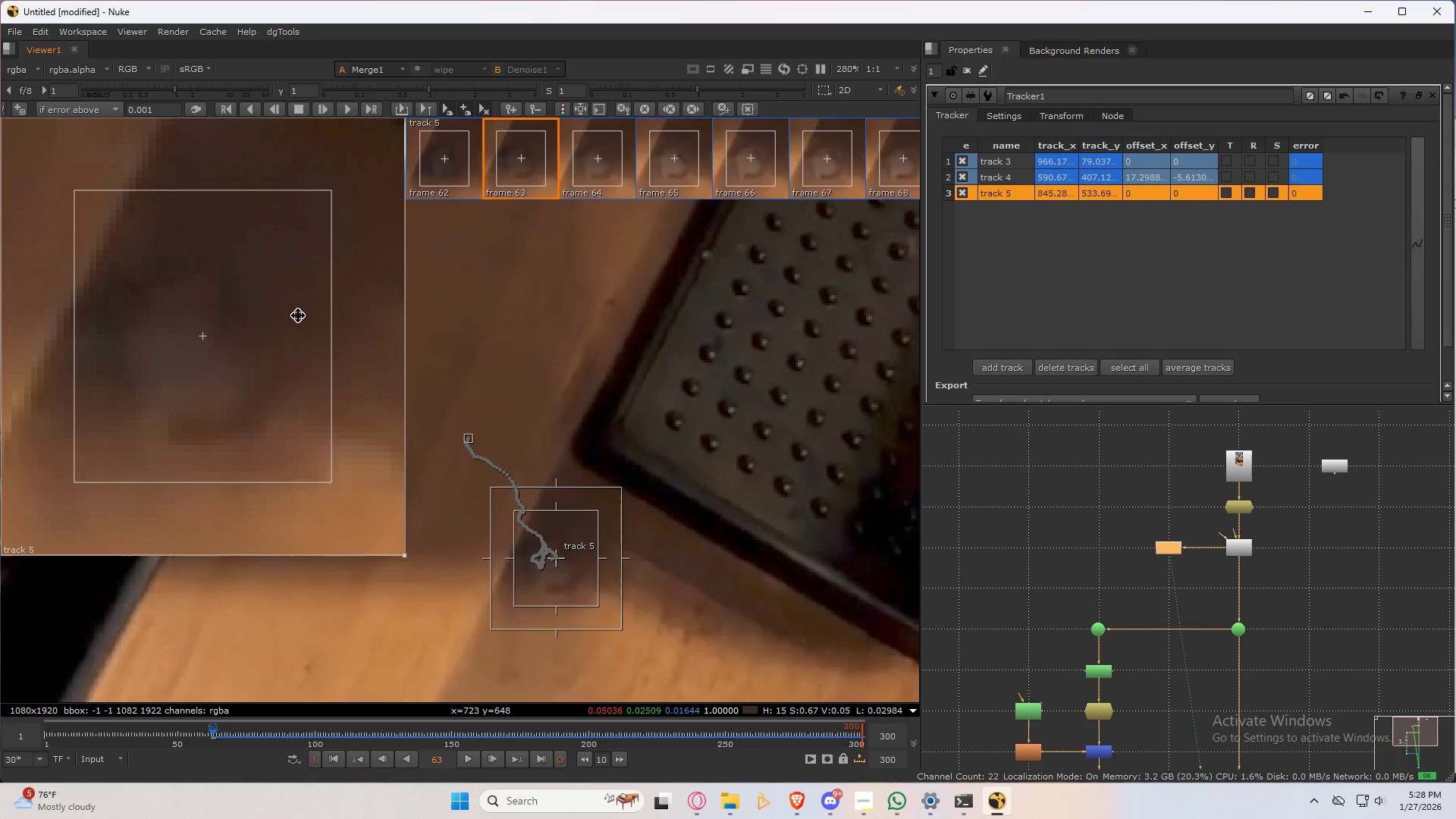 
key(ArrowLeft)
 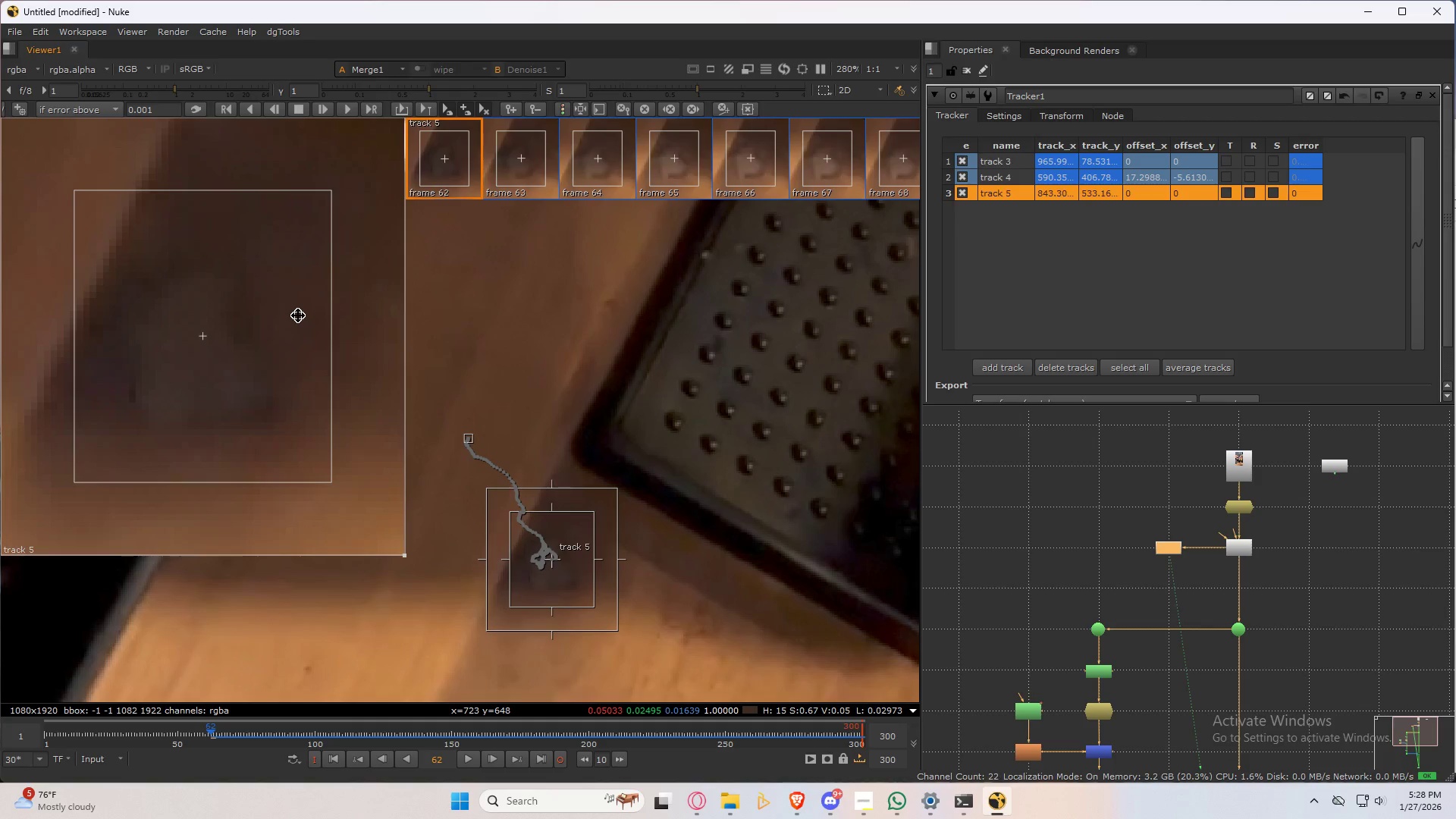 
key(ArrowRight)
 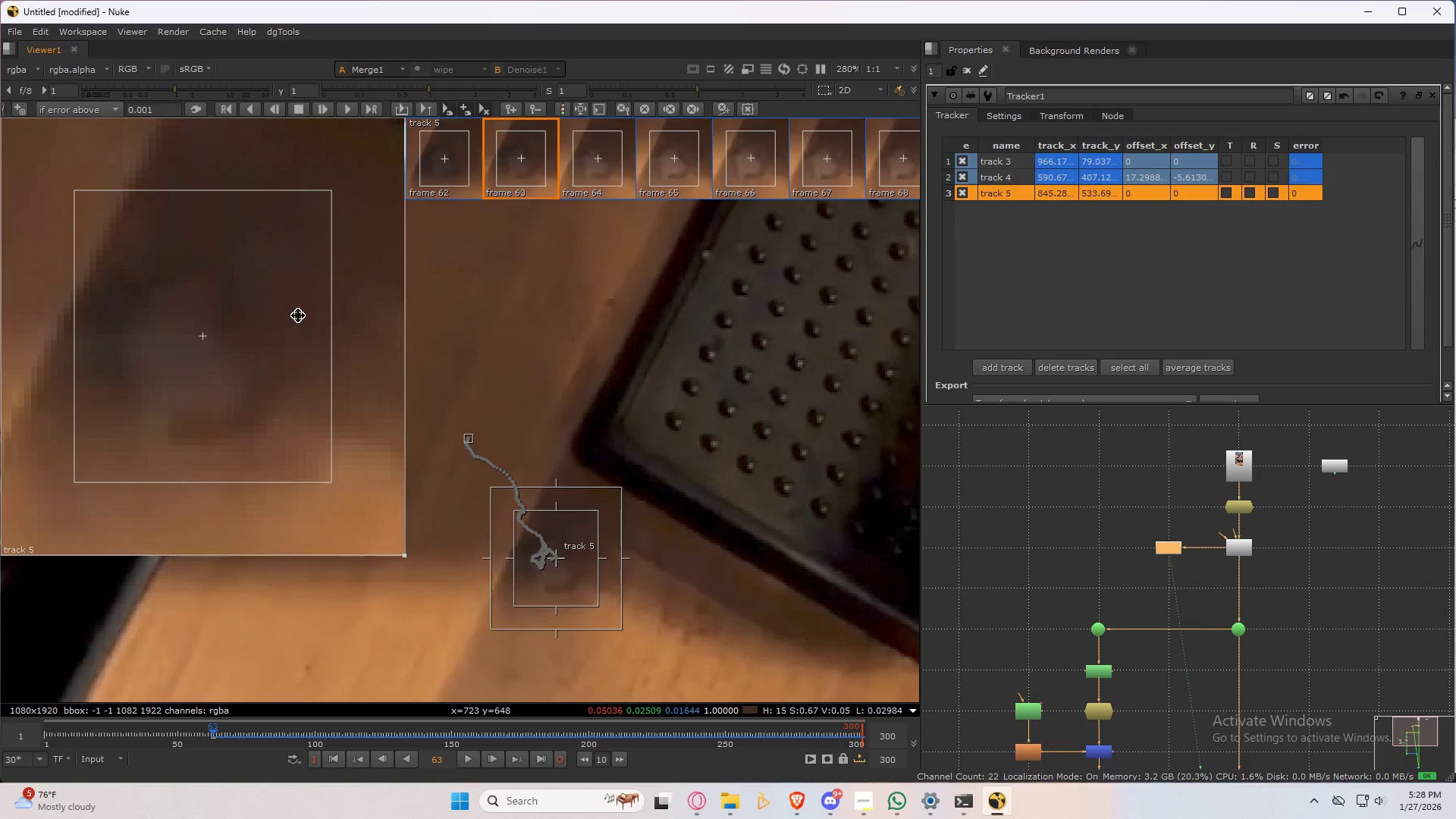 
key(ArrowLeft)
 